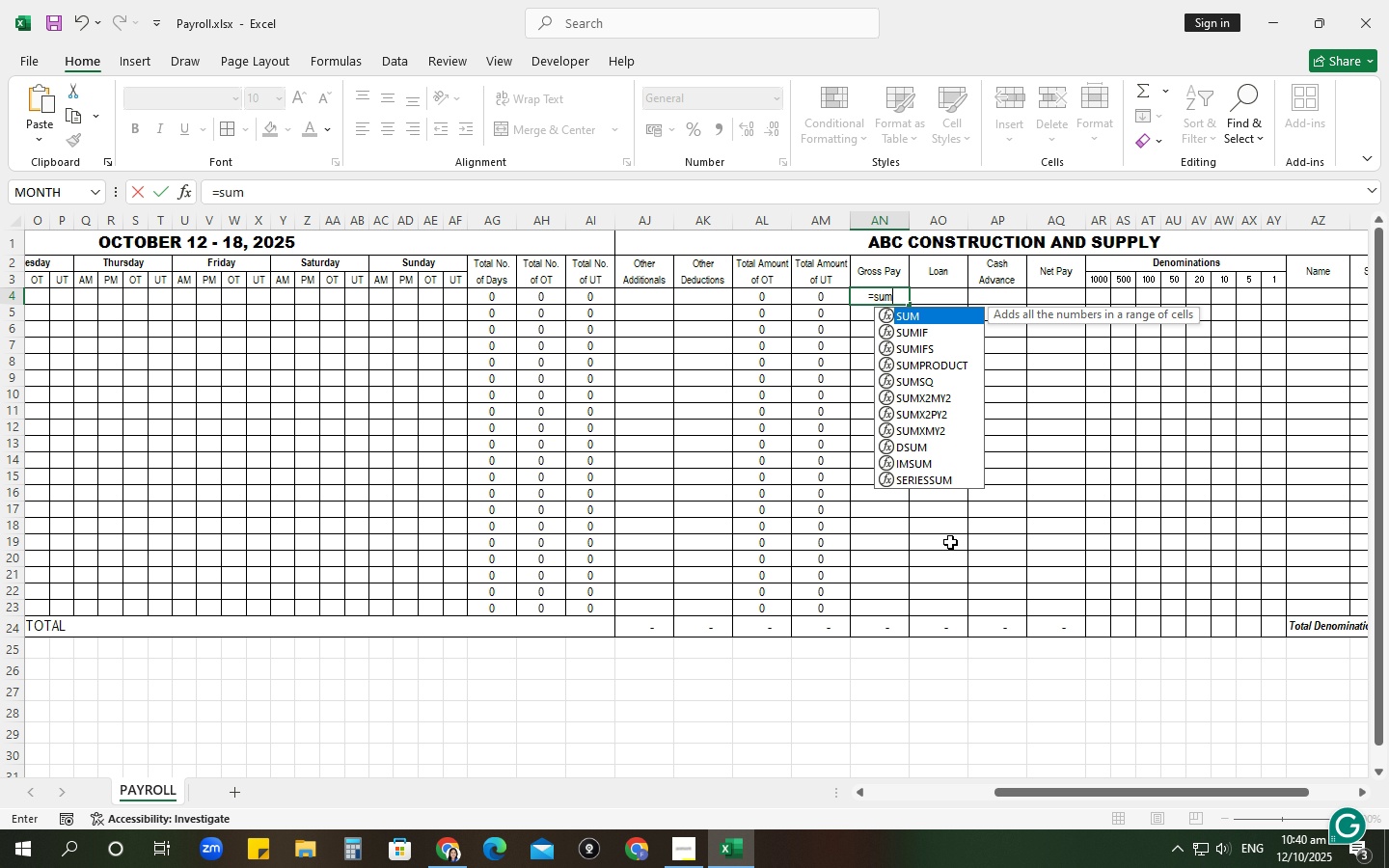 
key(Backspace)
 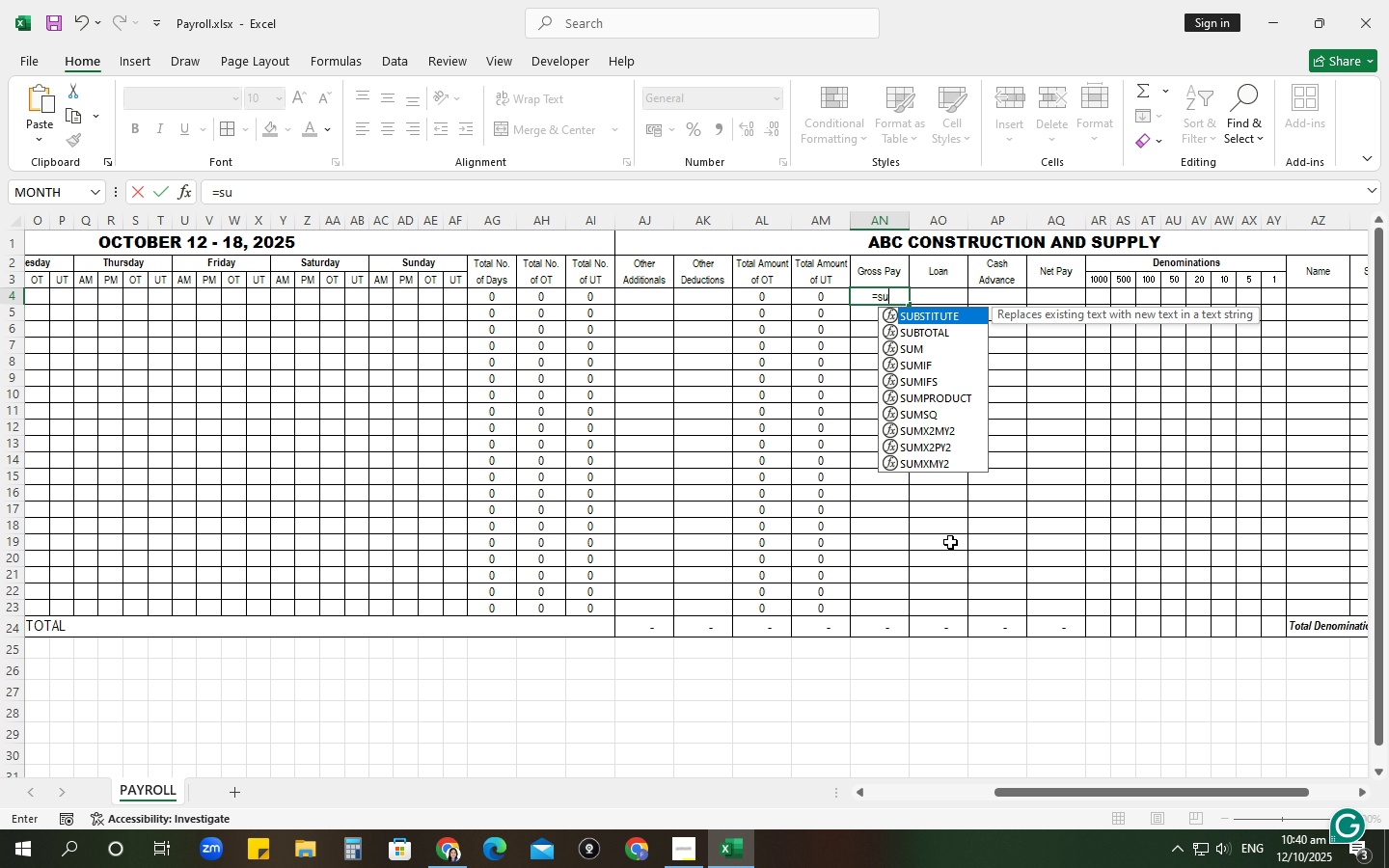 
key(Backspace)
 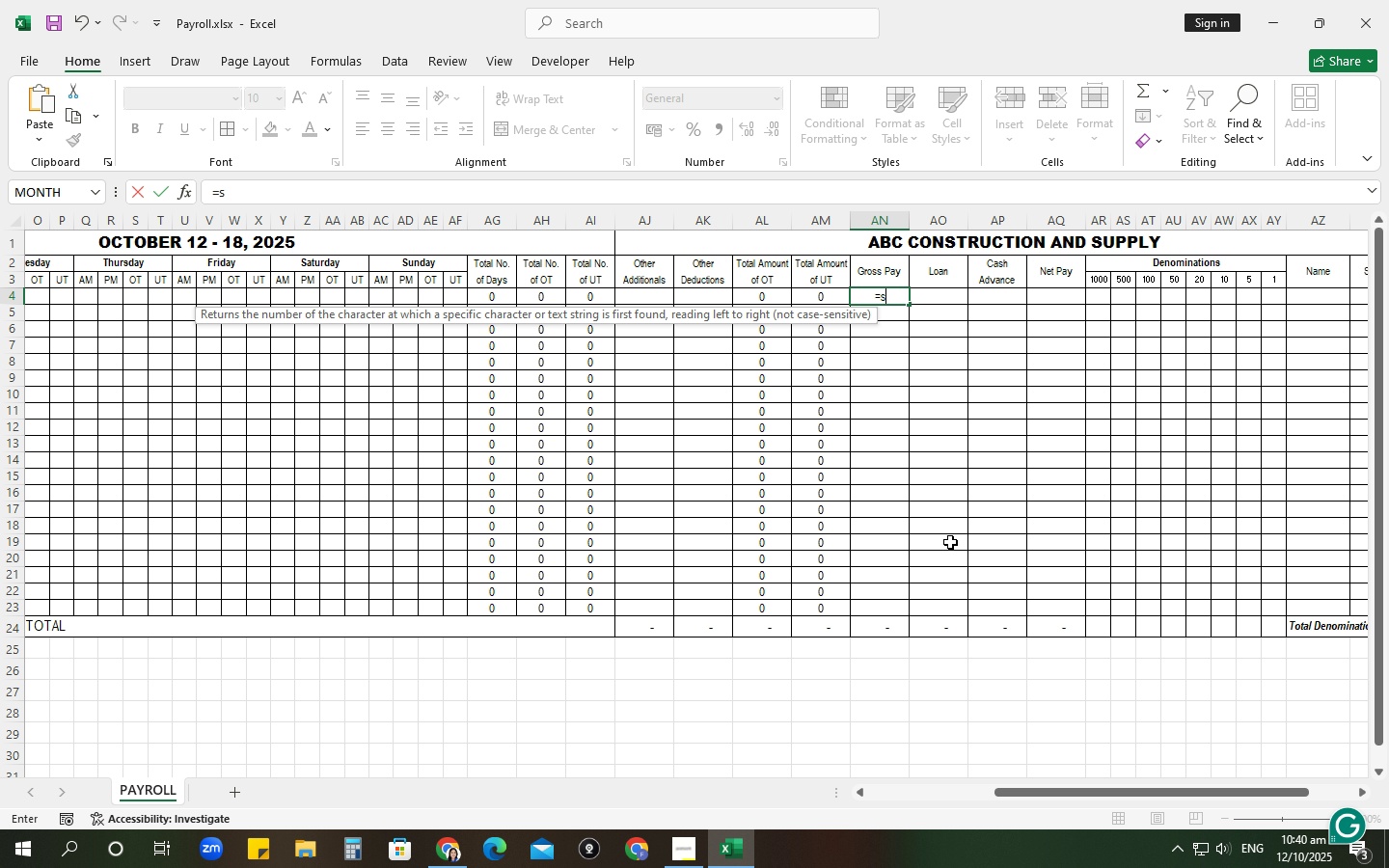 
key(Backspace)
 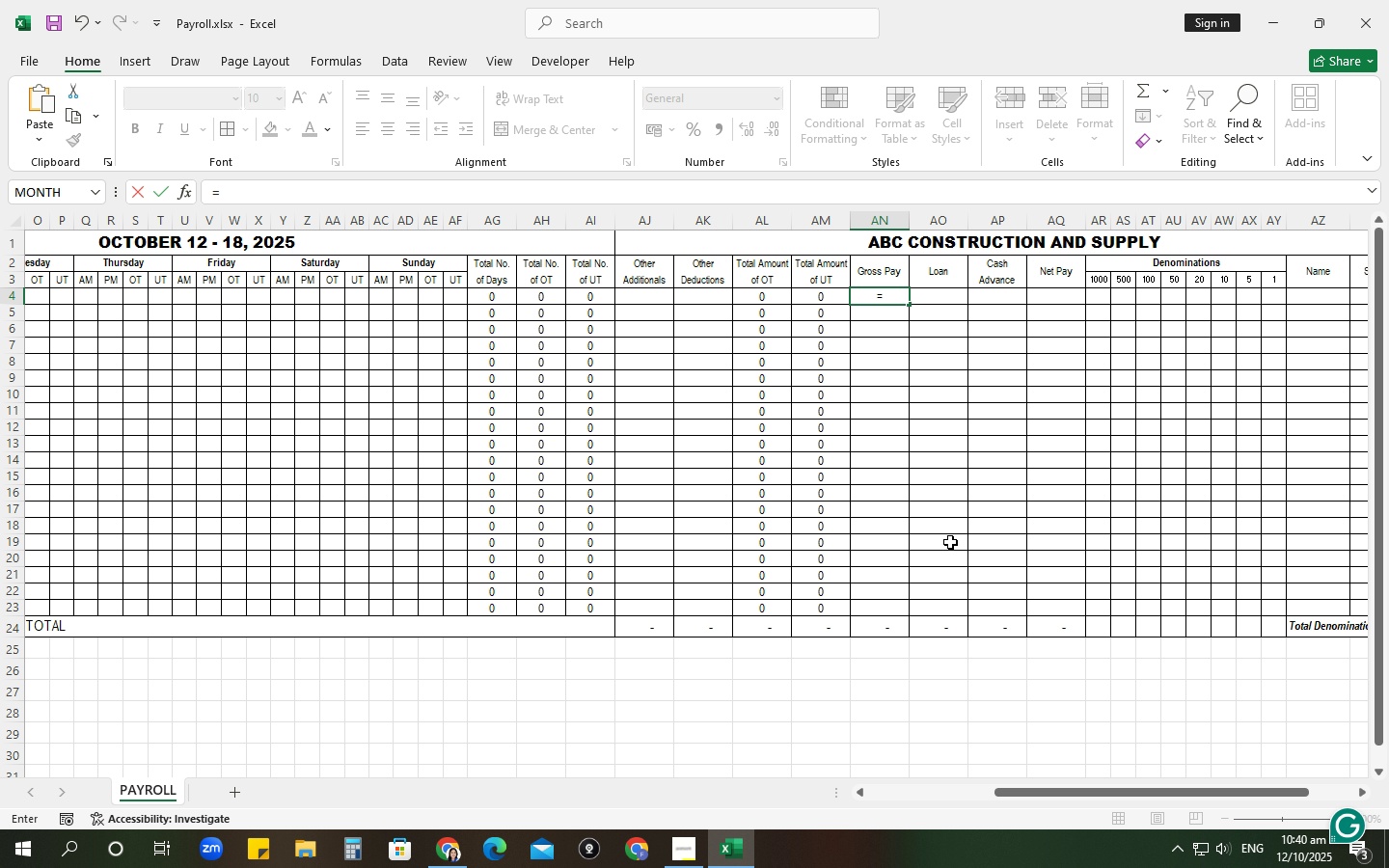 
wait(5.18)
 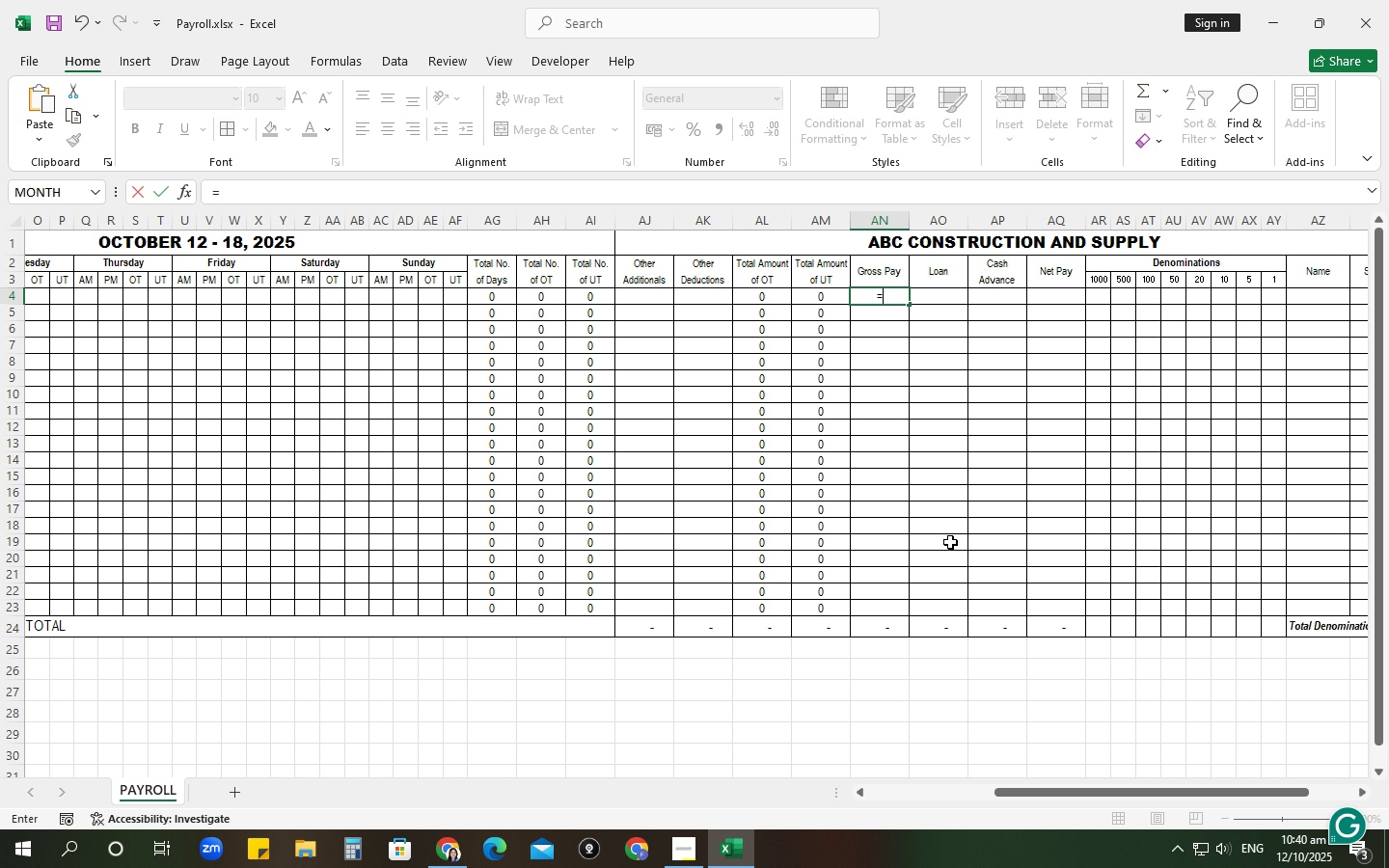 
left_click_drag(start_coordinate=[1188, 788], to_coordinate=[719, 797])
 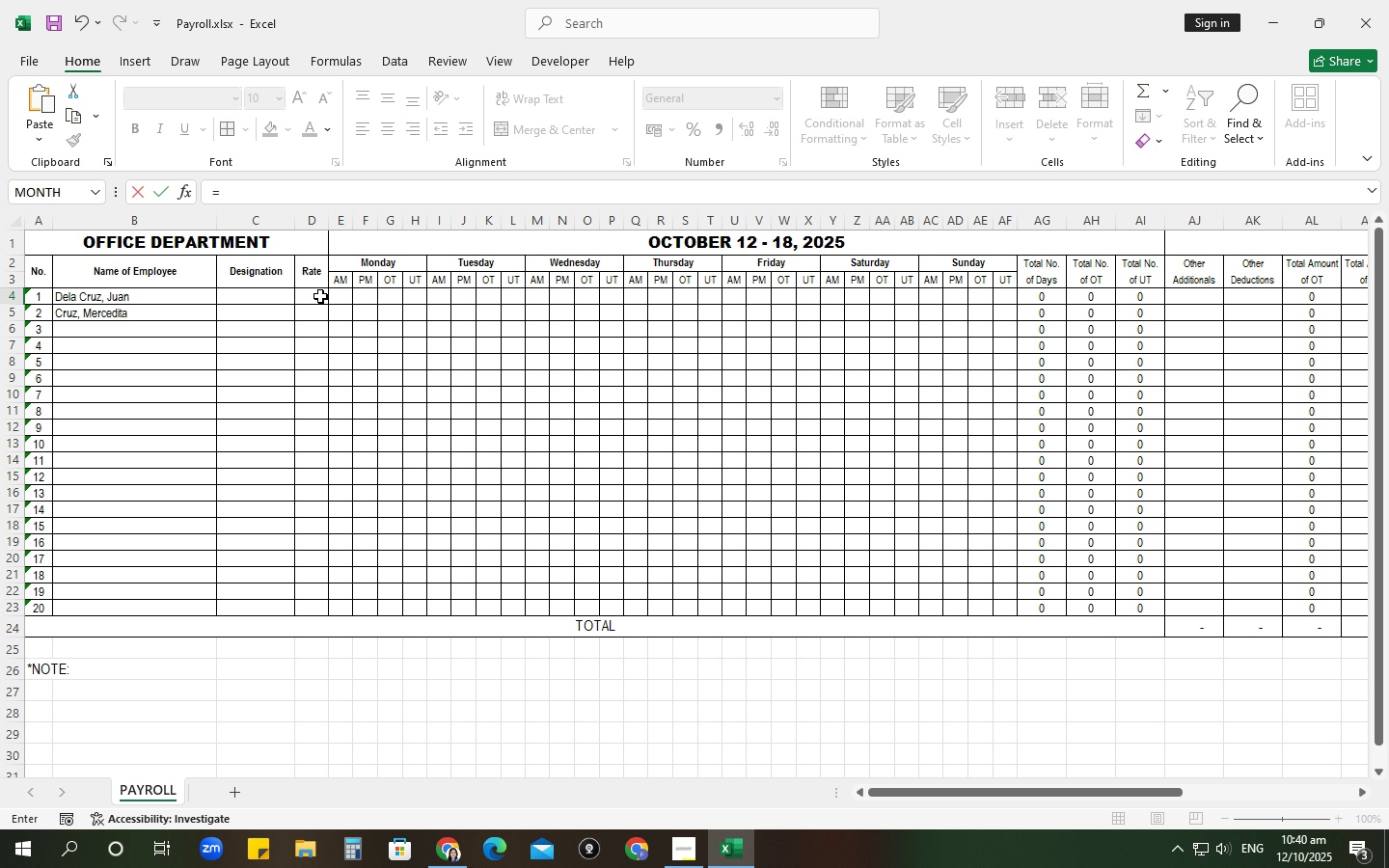 
left_click([320, 299])
 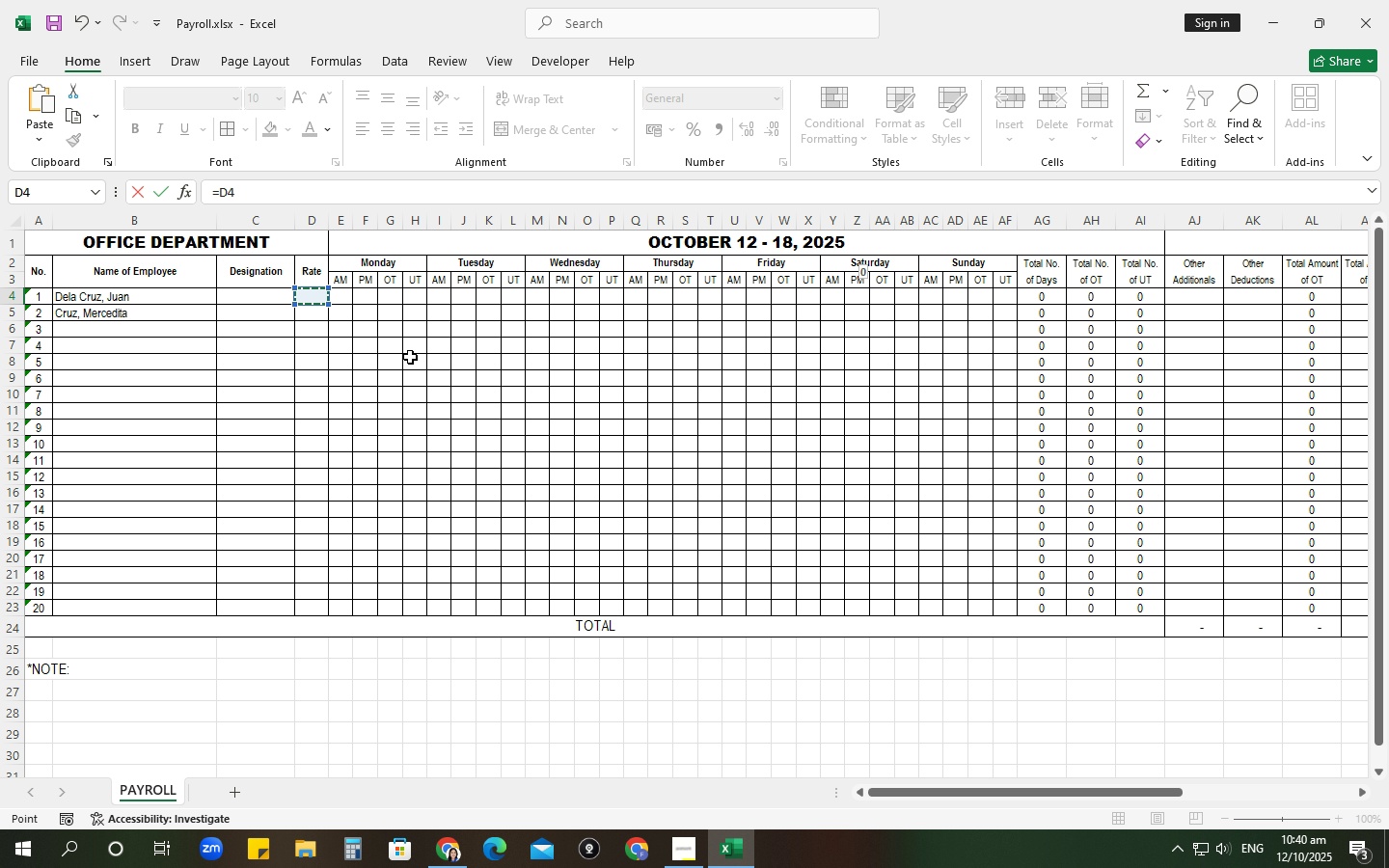 
key(NumpadMultiply)
 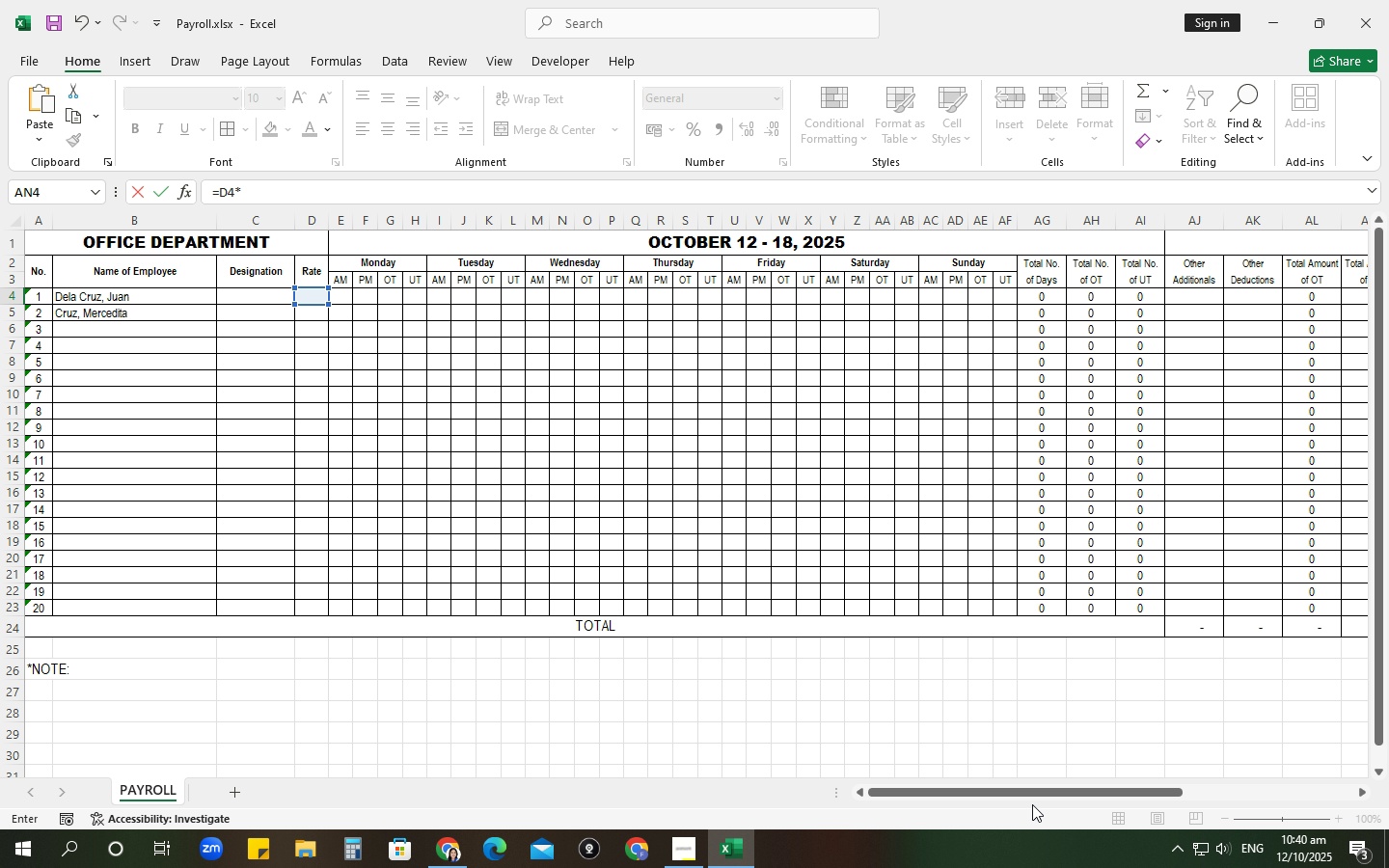 
left_click_drag(start_coordinate=[1007, 786], to_coordinate=[1156, 769])
 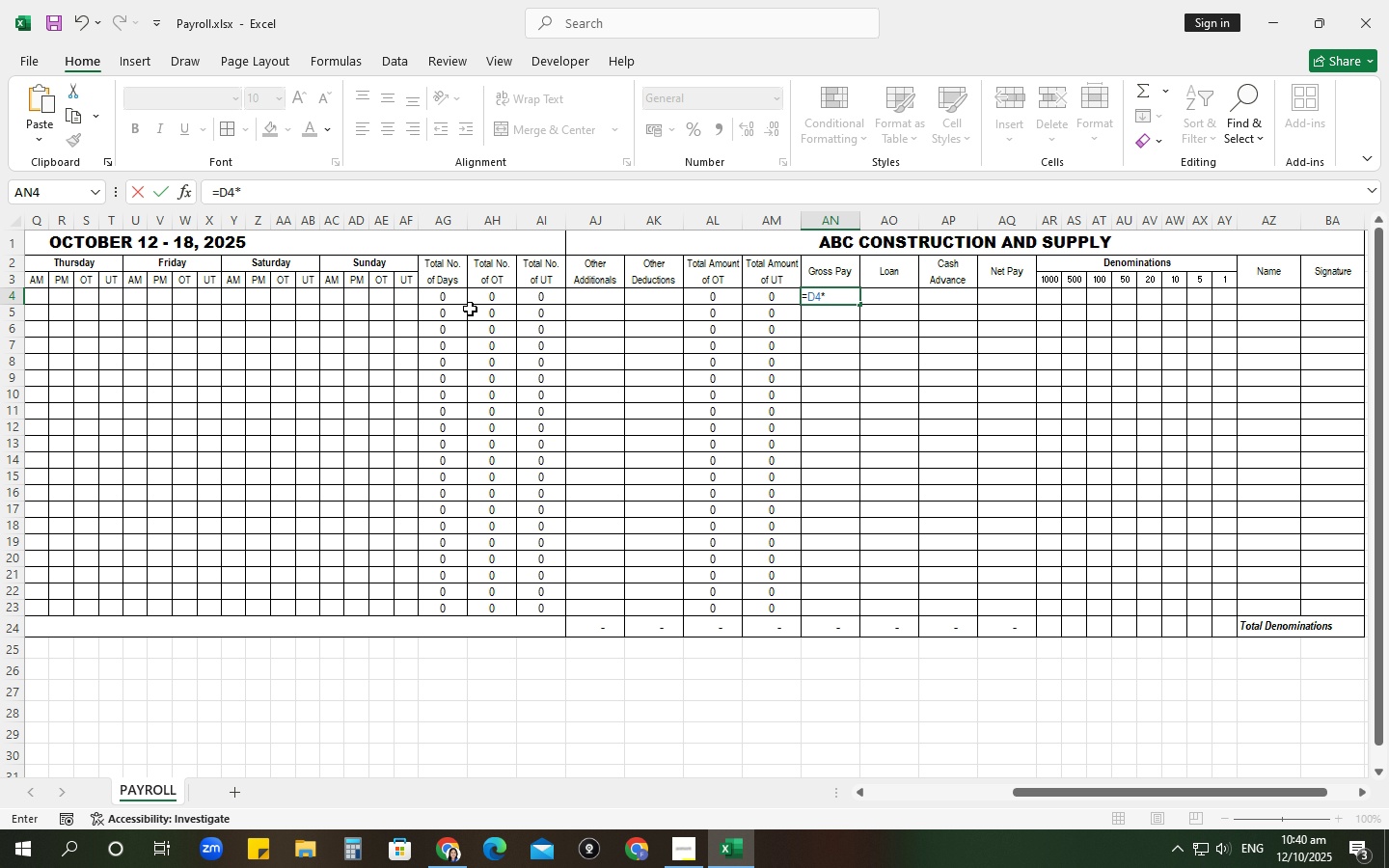 
left_click([445, 296])
 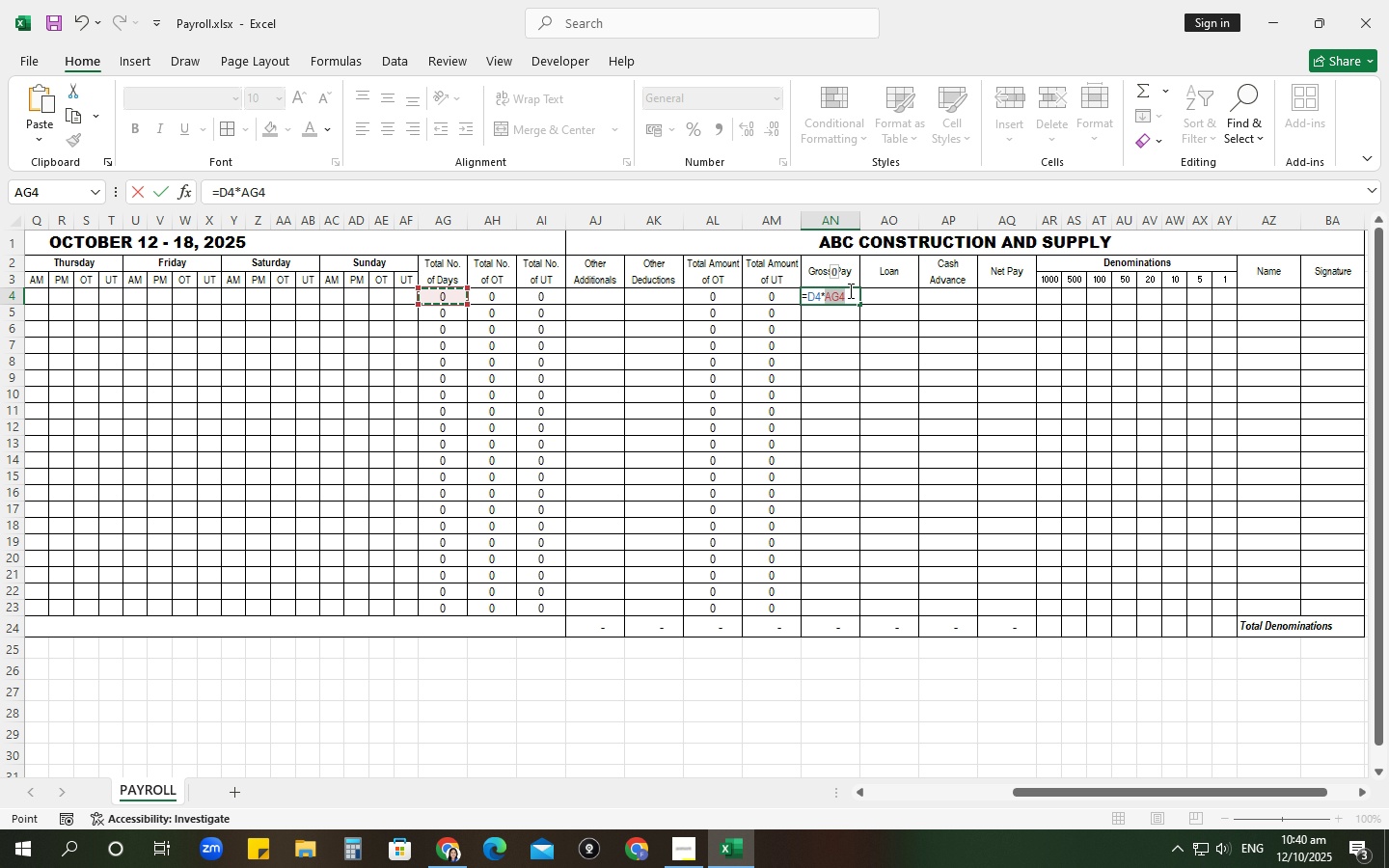 
left_click([849, 290])
 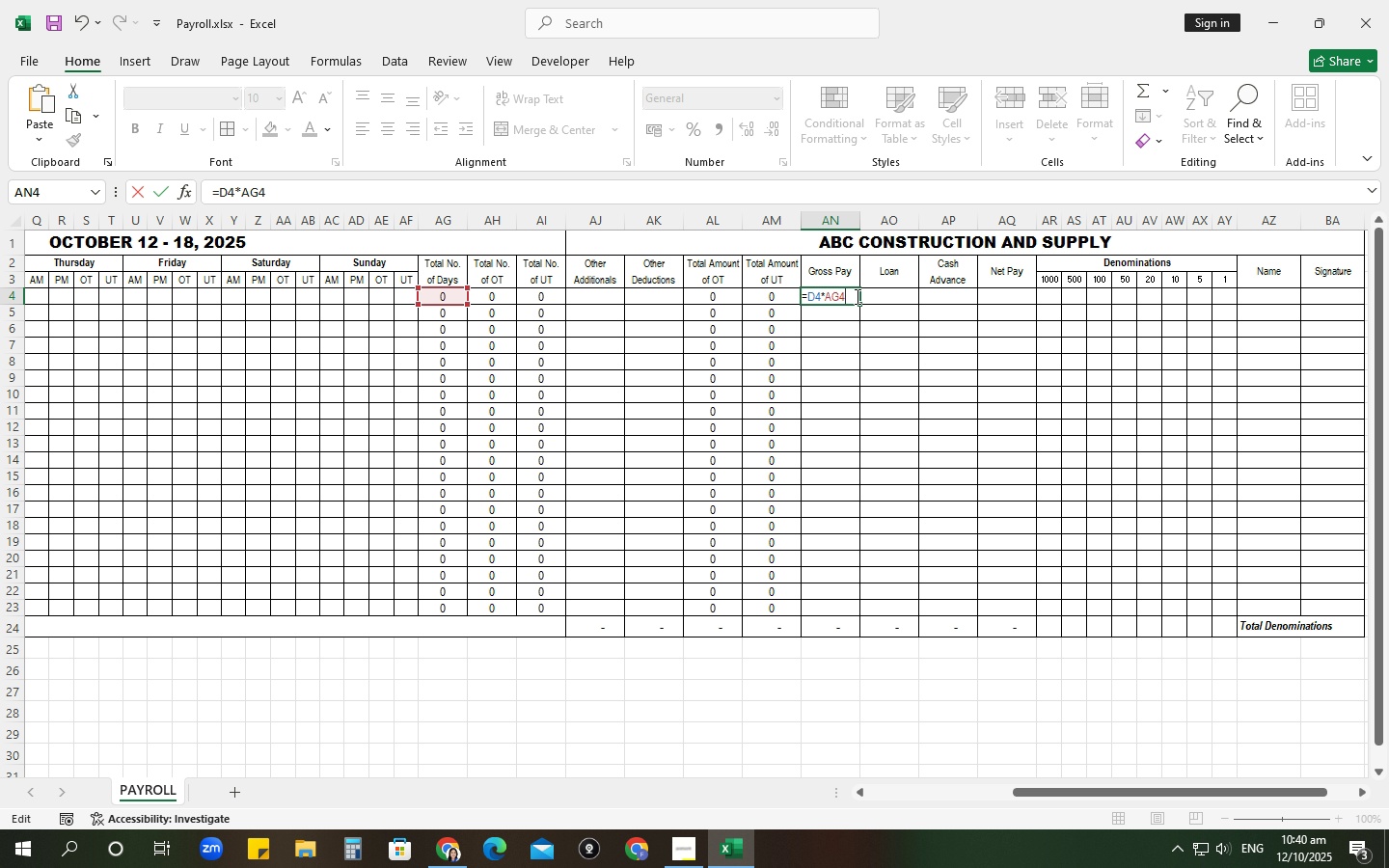 
key(NumpadAdd)
 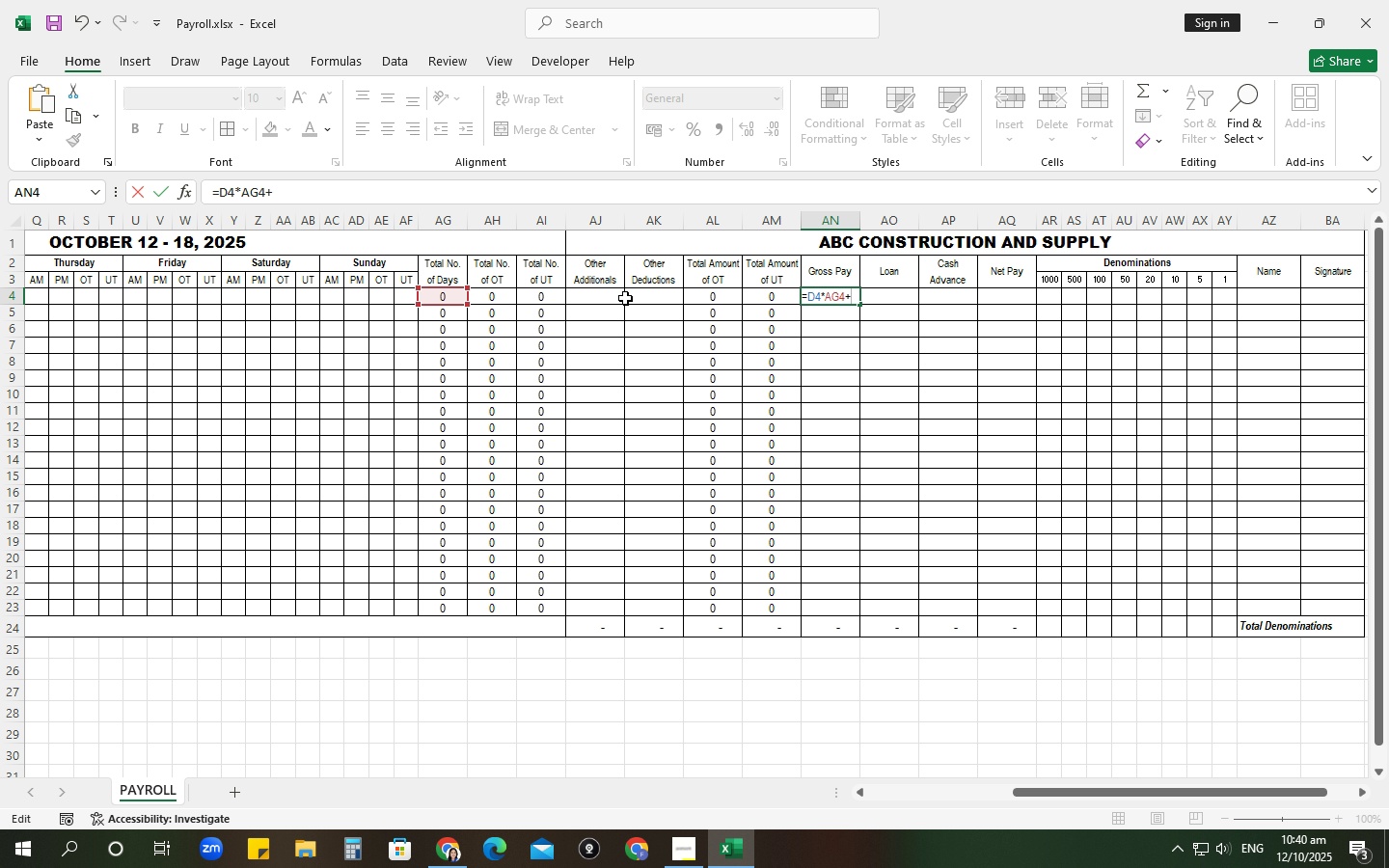 
left_click([598, 296])
 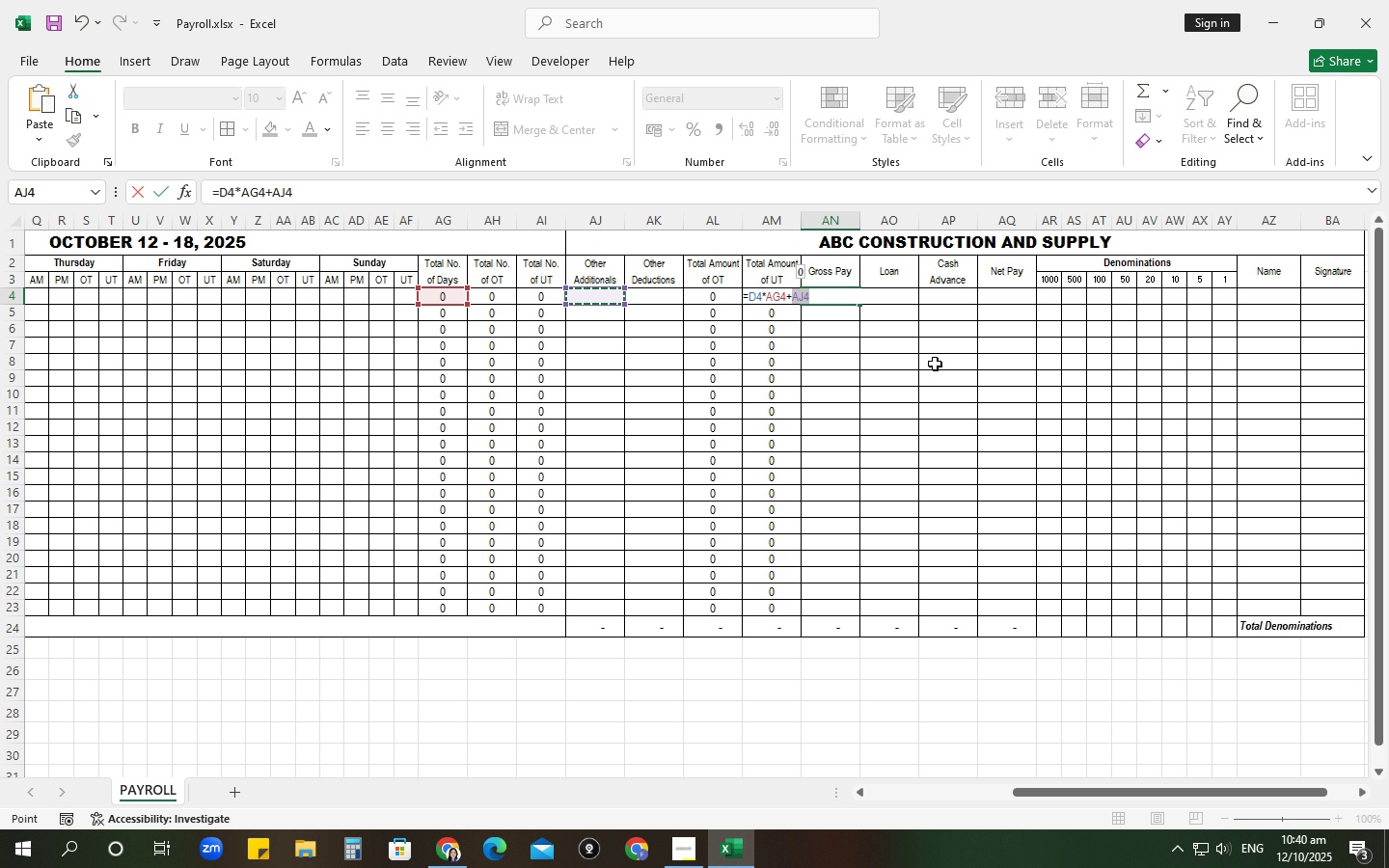 
key(NumpadSubtract)
 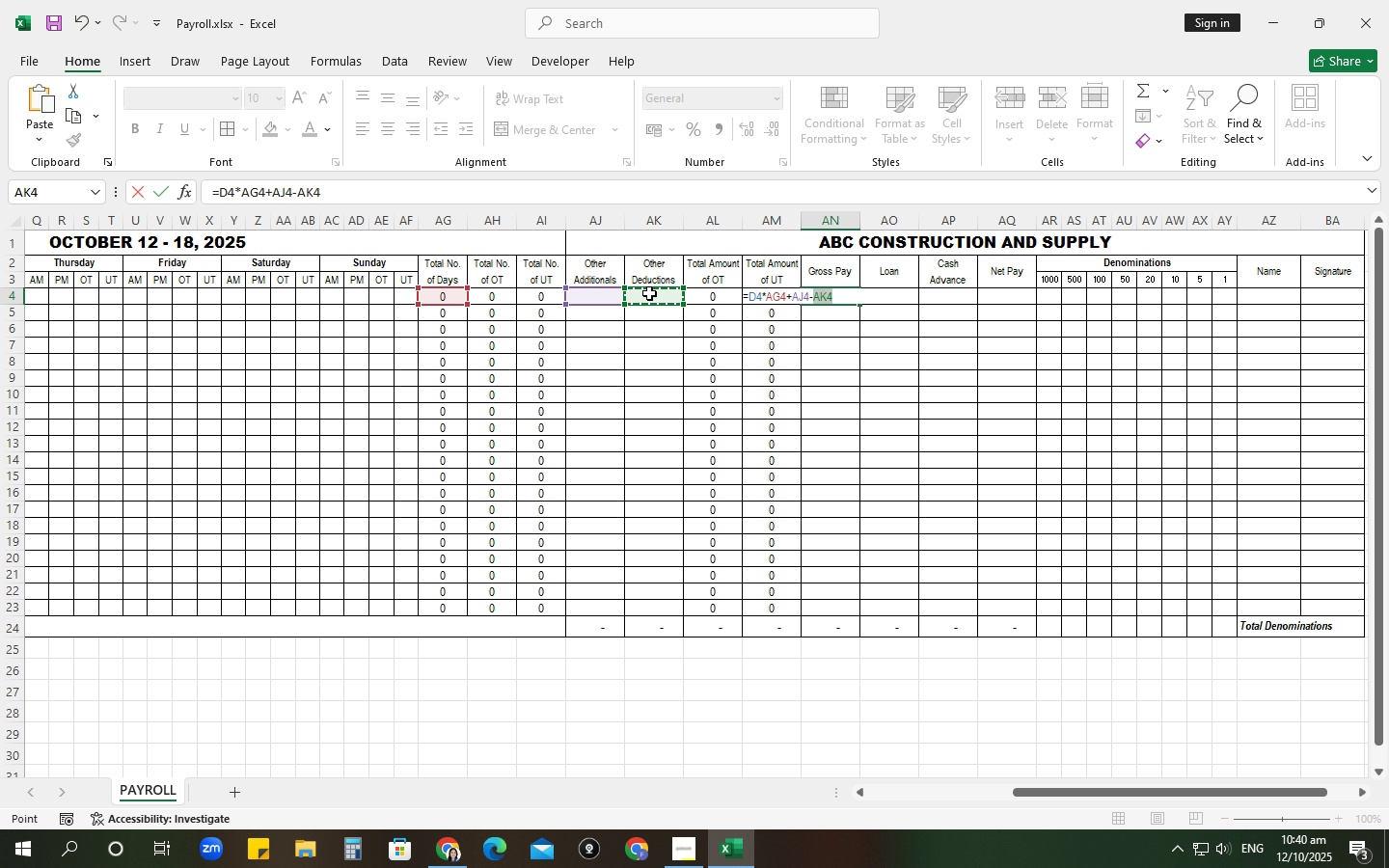 
left_click([649, 293])
 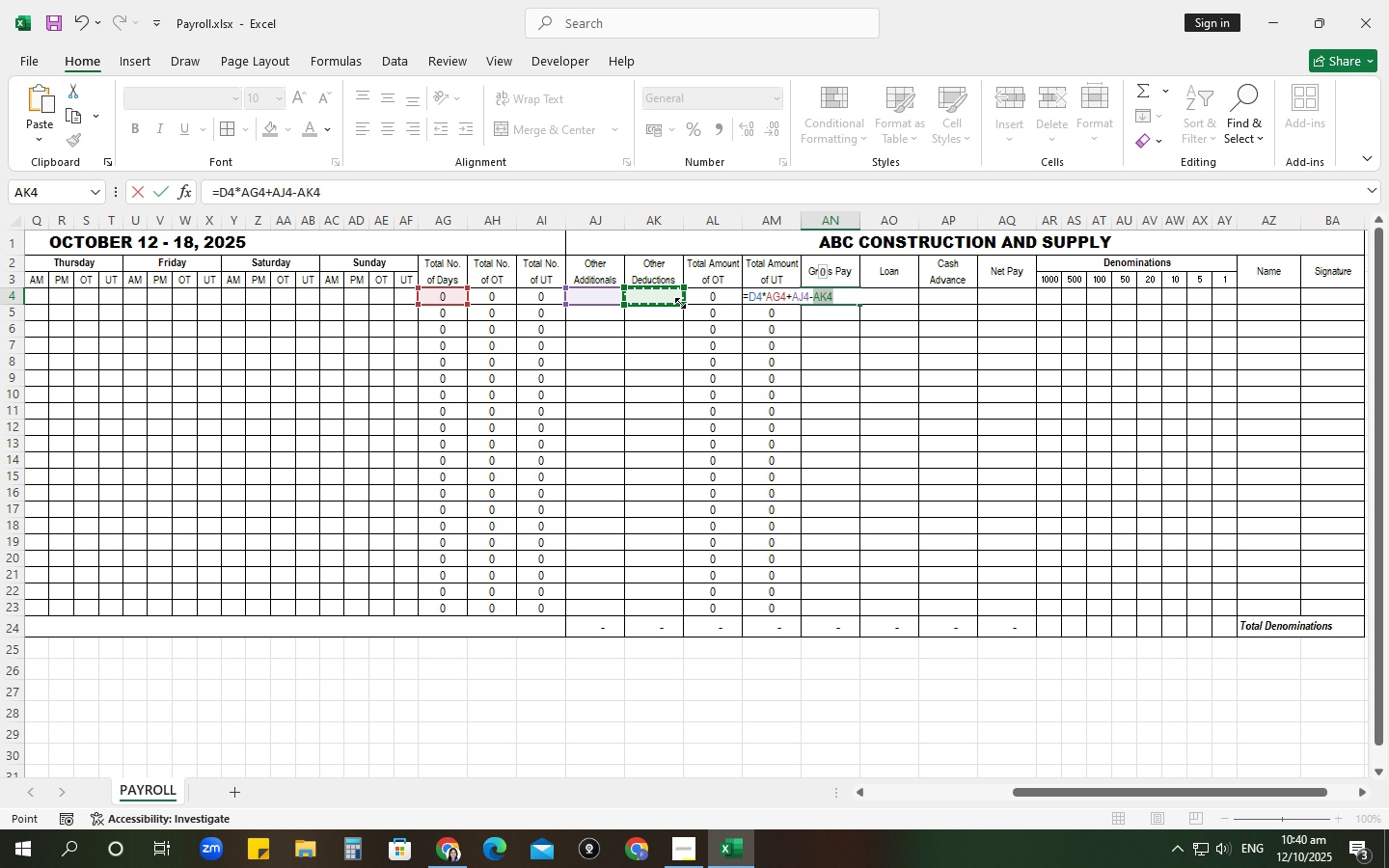 
key(NumpadAdd)
 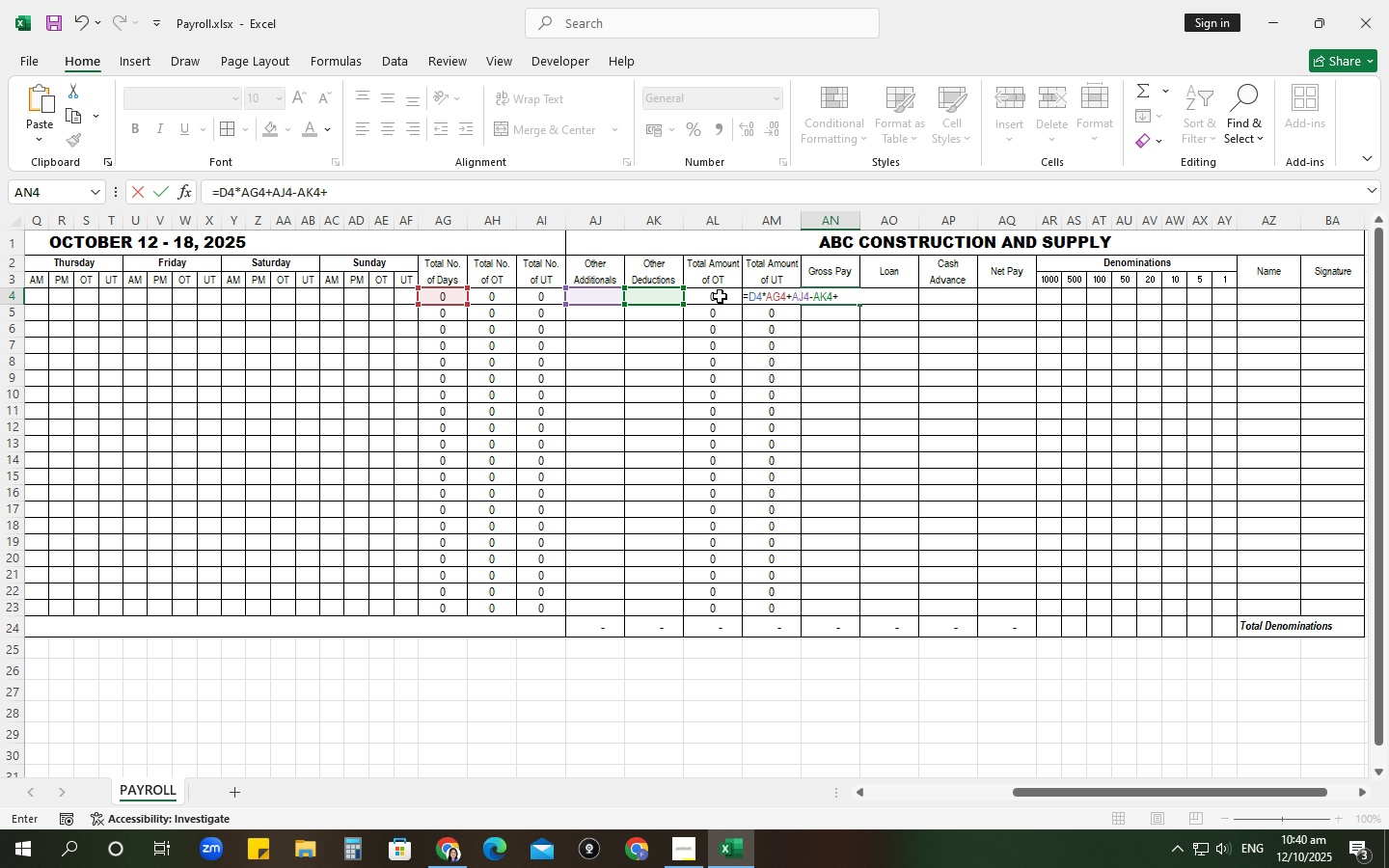 
left_click([720, 296])
 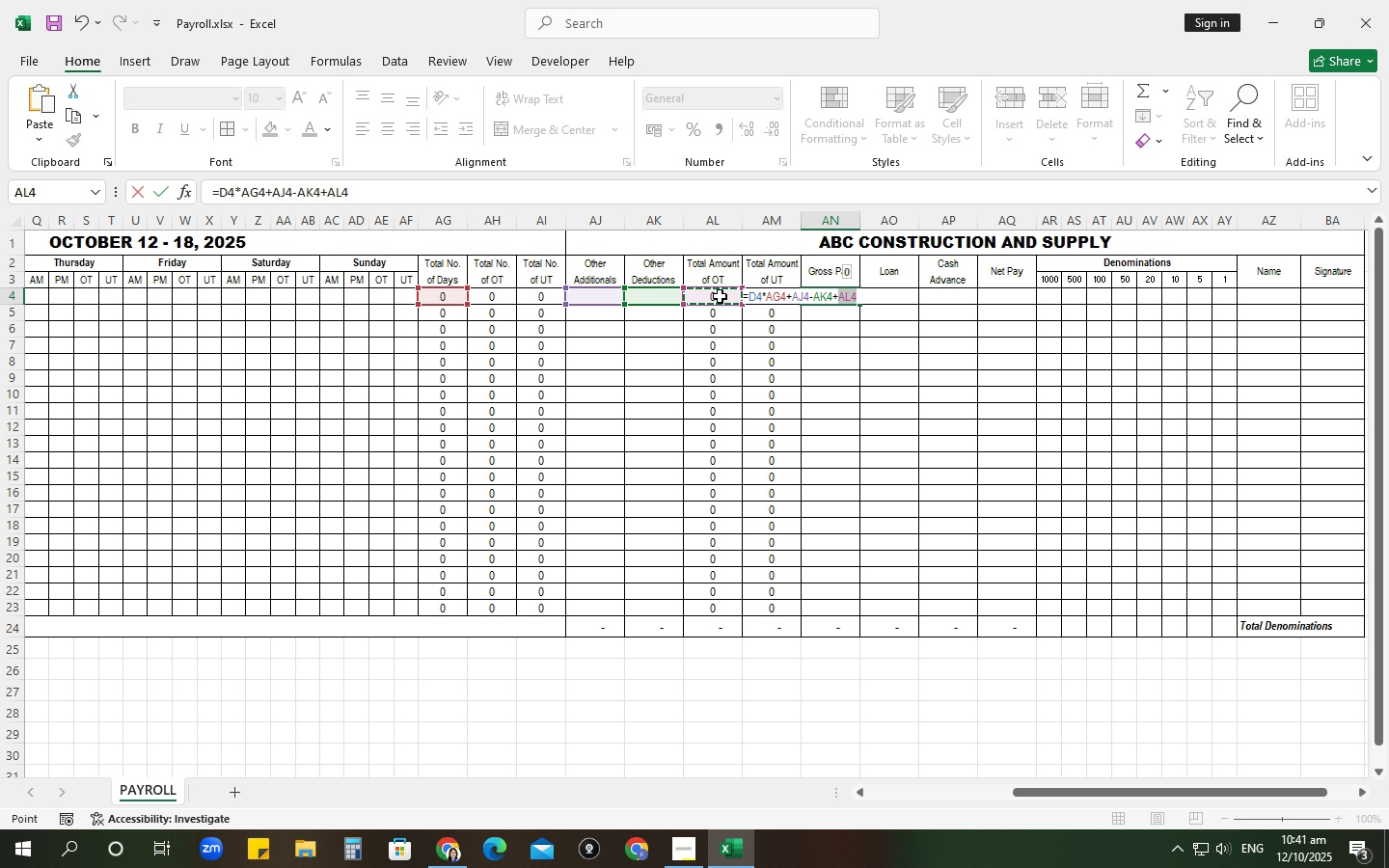 
type(-am)
key(Backspace)
key(Backspace)
type(AM4)
key(NumpadEnter)
 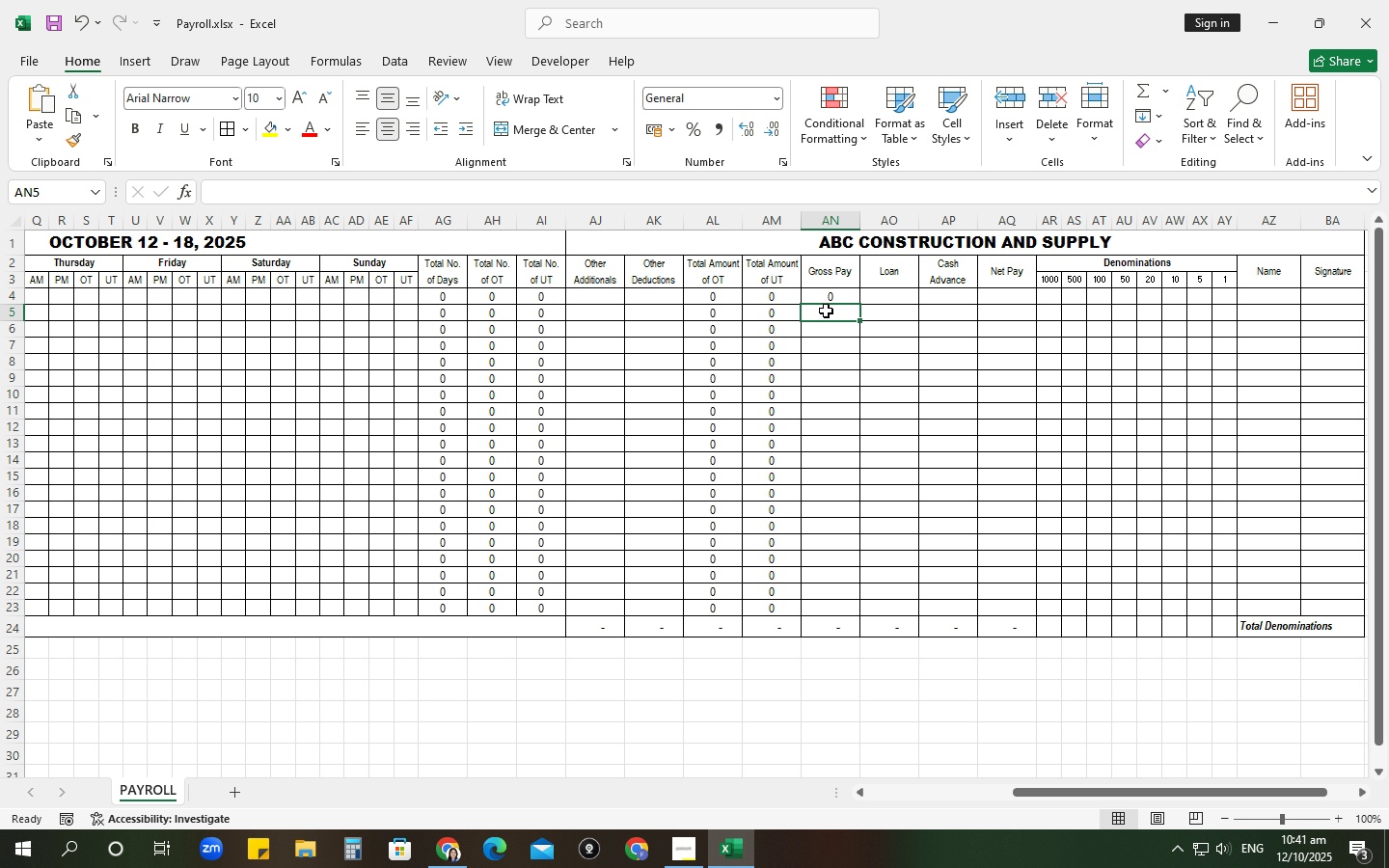 
left_click([826, 311])
 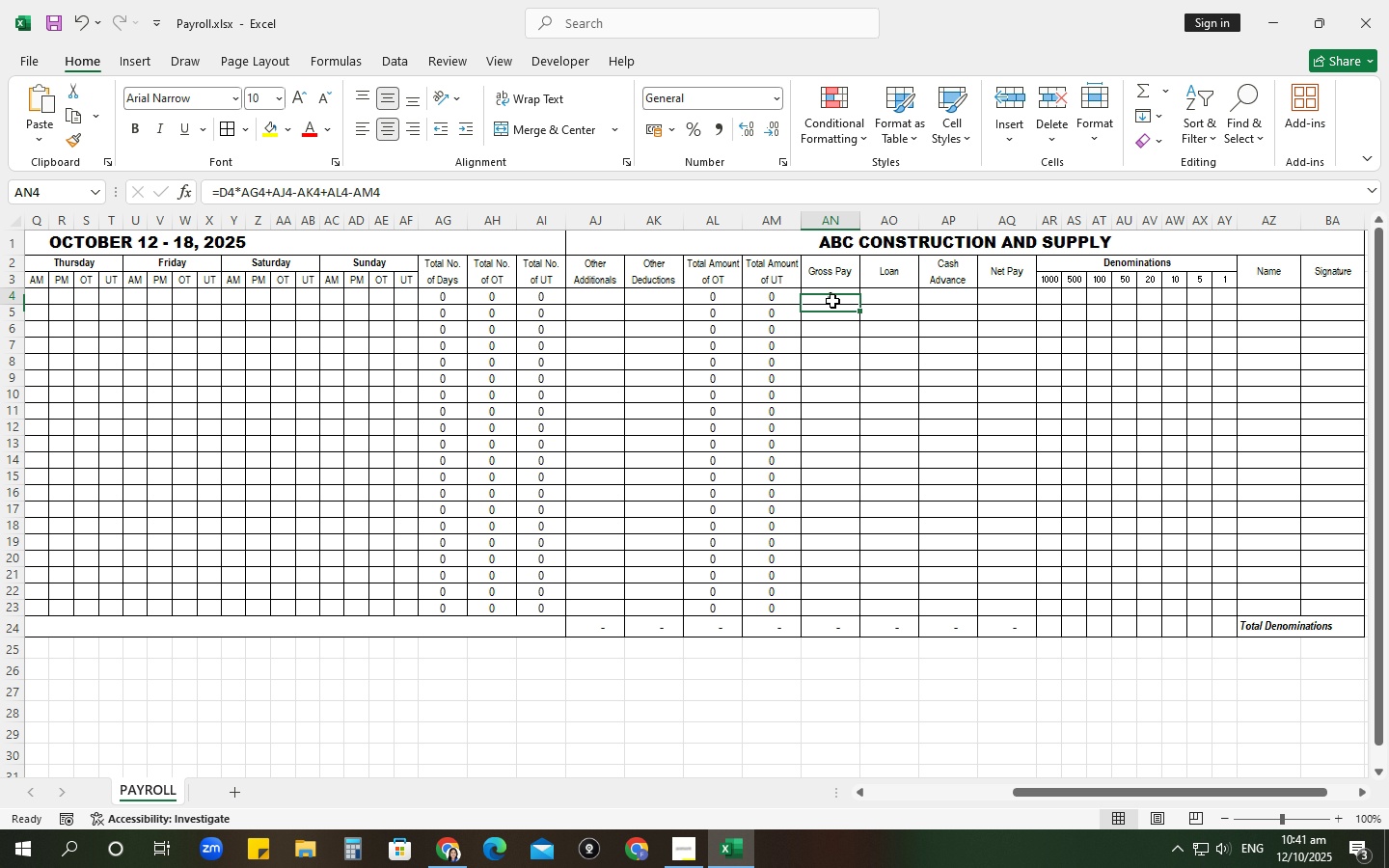 
left_click([832, 301])
 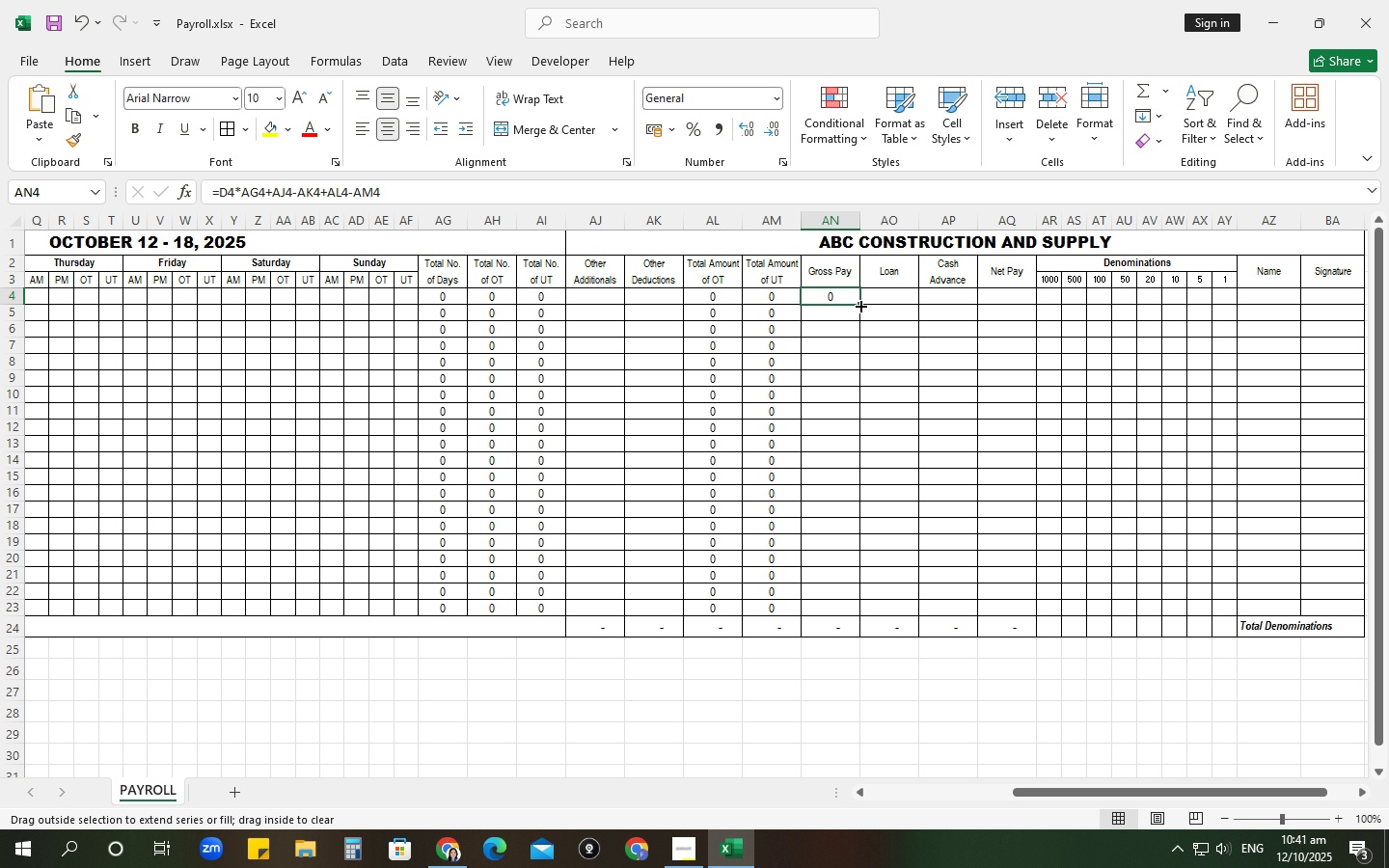 
left_click_drag(start_coordinate=[859, 305], to_coordinate=[840, 611])
 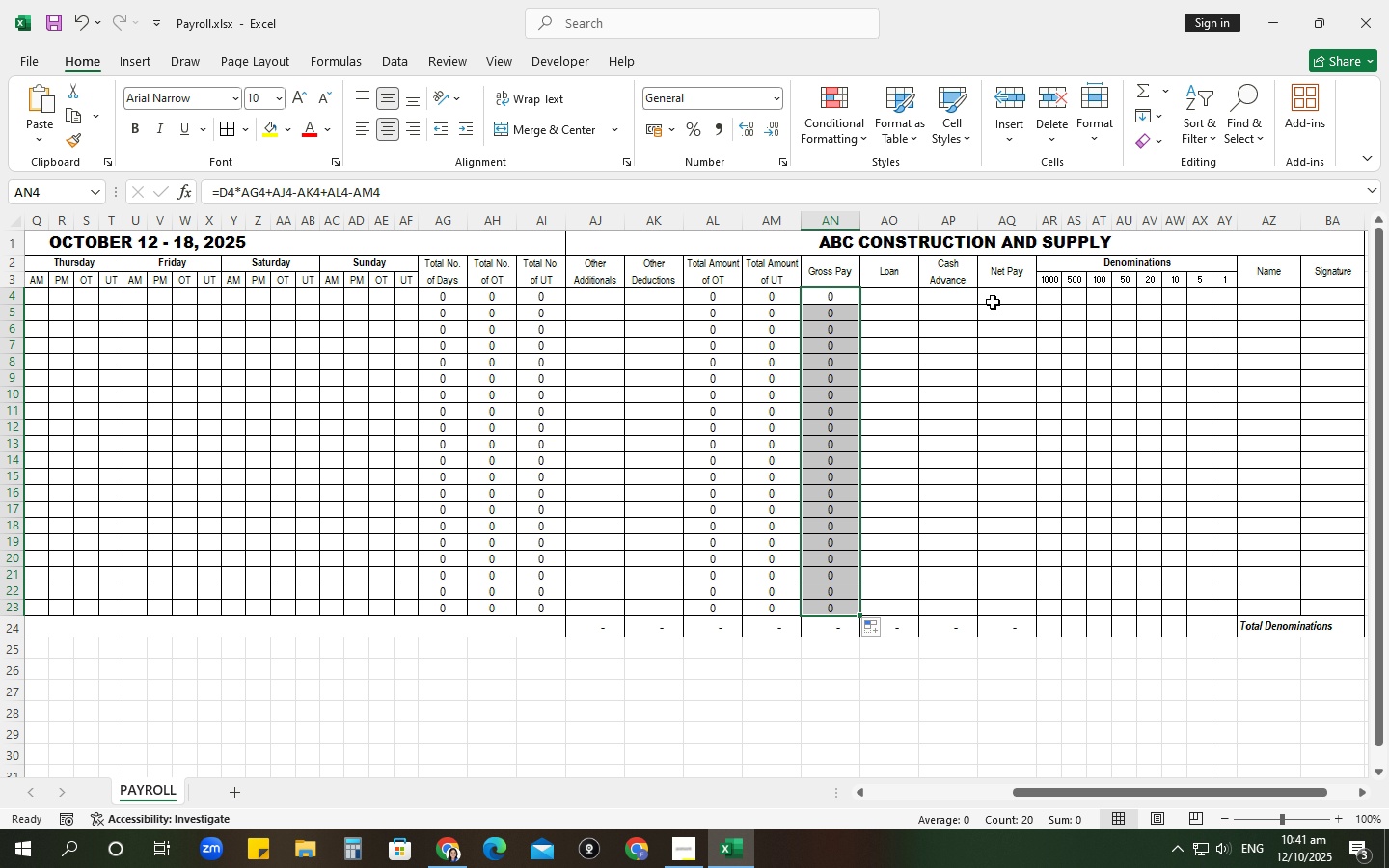 
left_click([994, 301])
 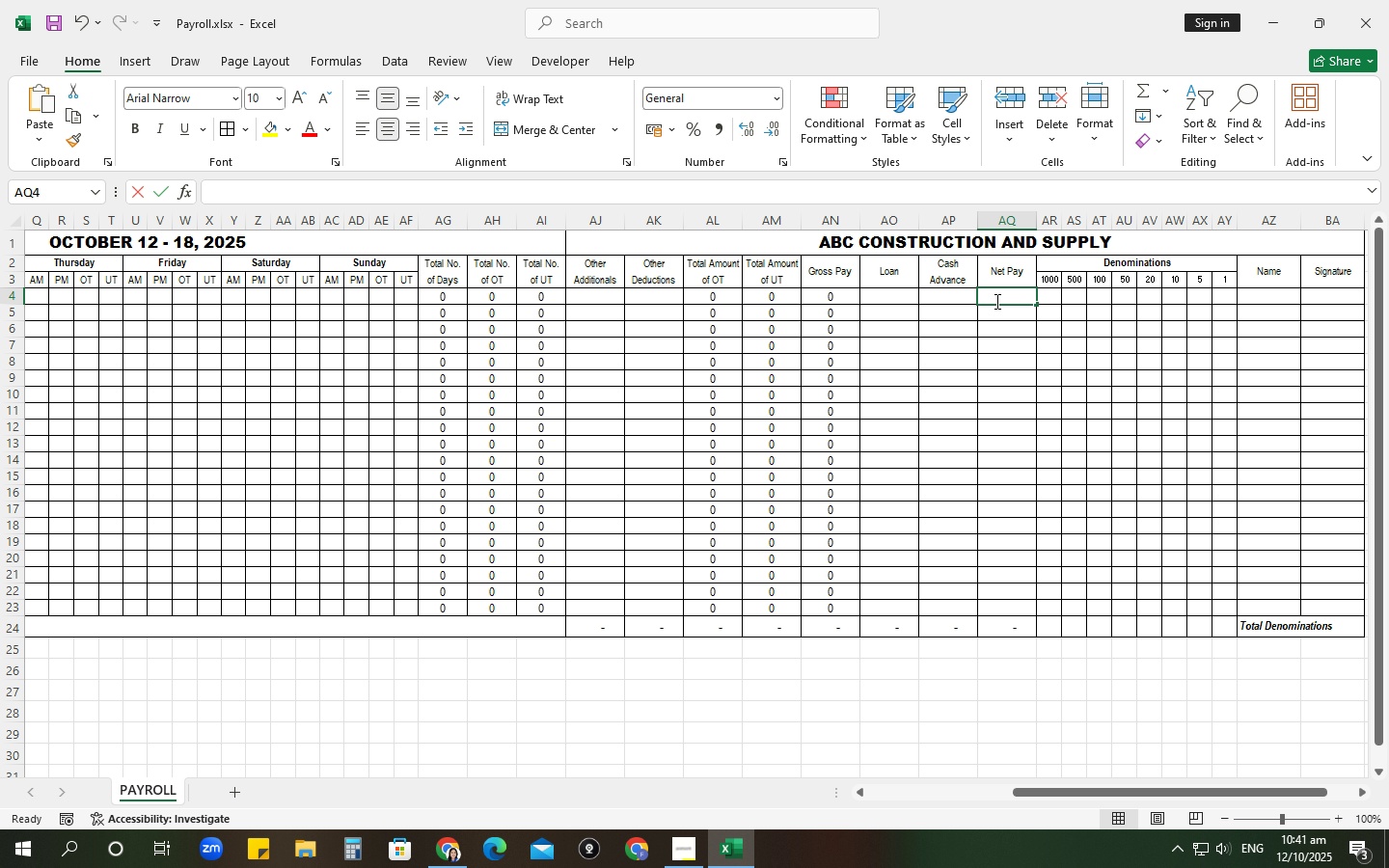 
key(Equal)
 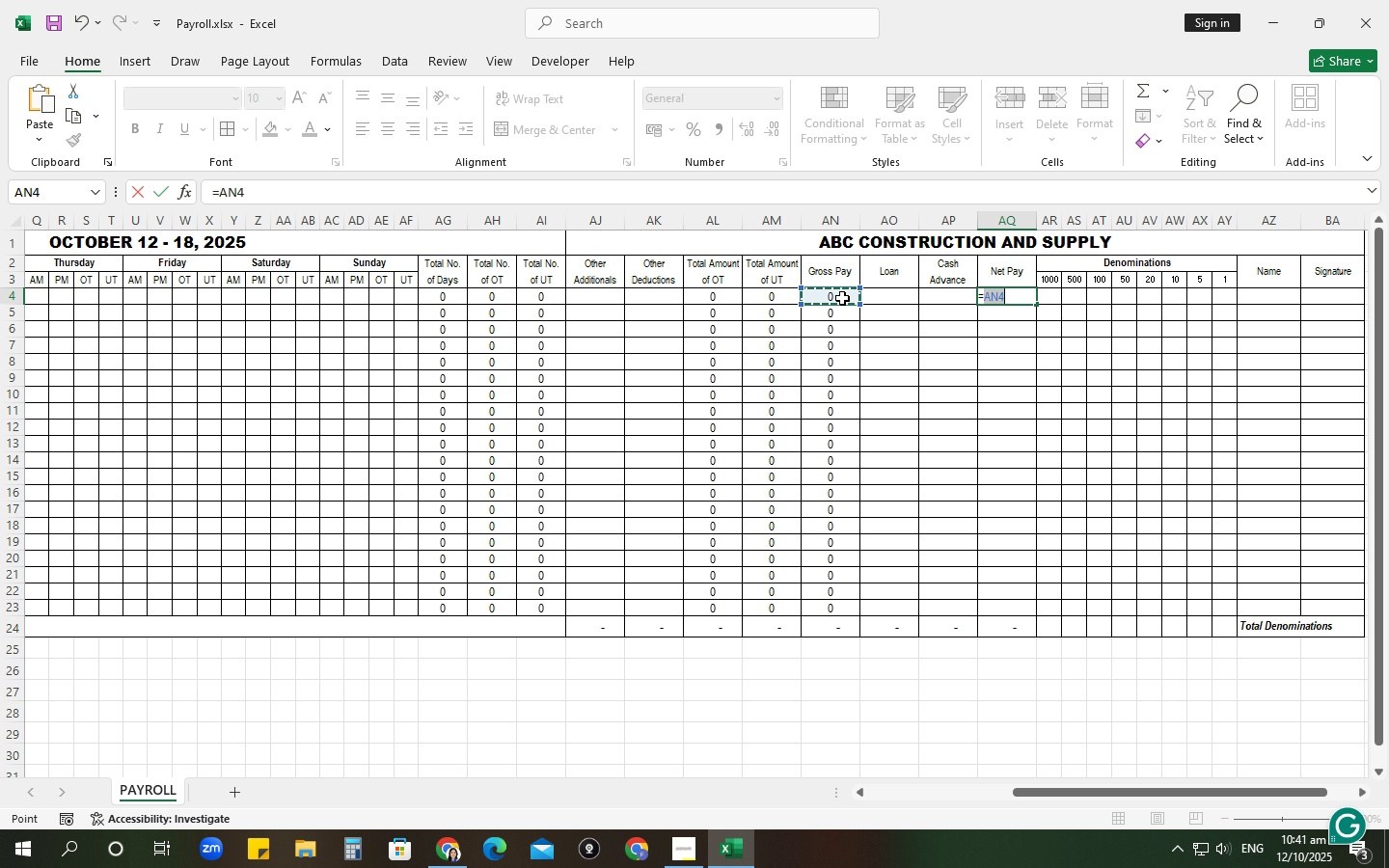 
key(NumpadSubtract)
 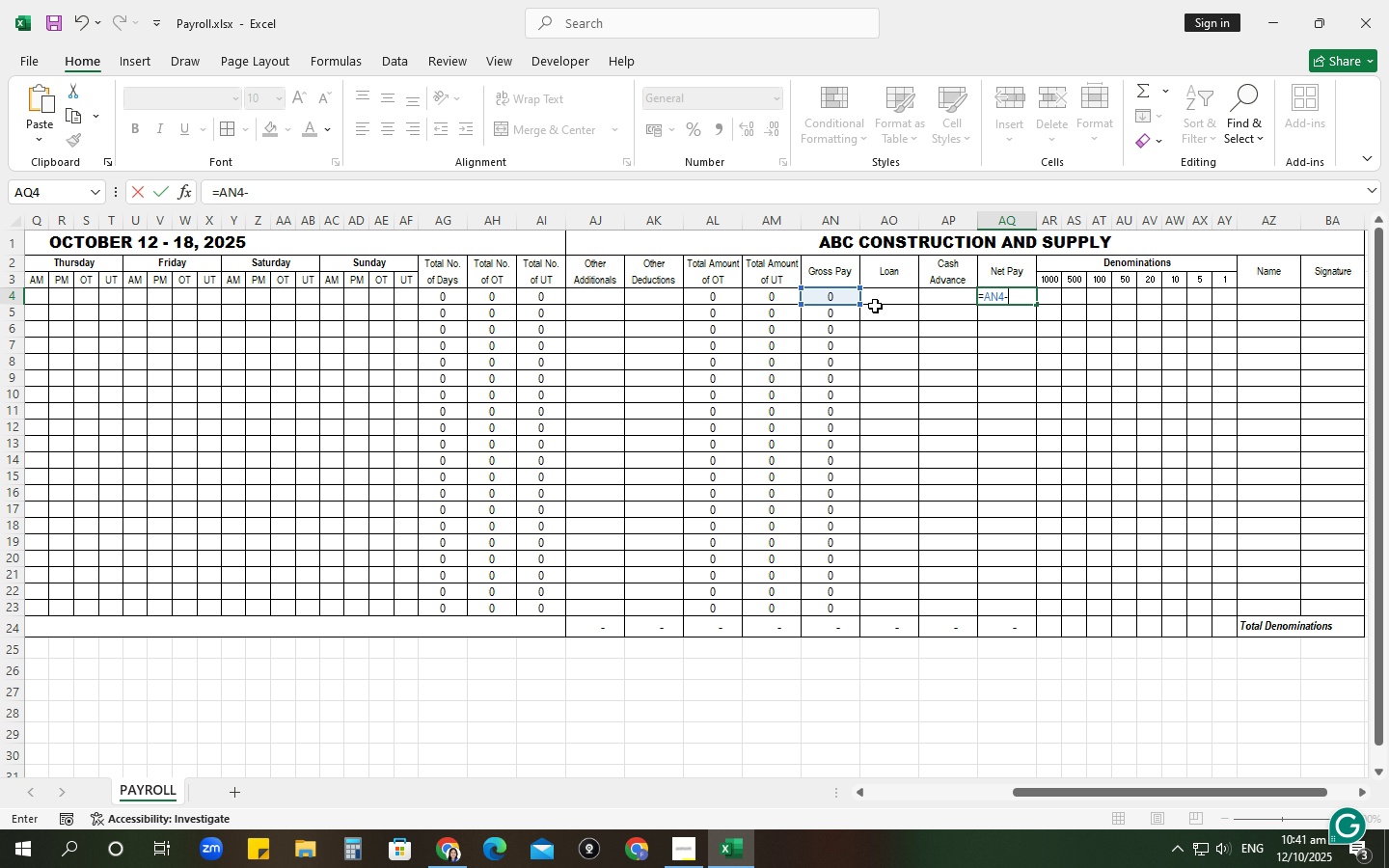 
left_click([883, 301])
 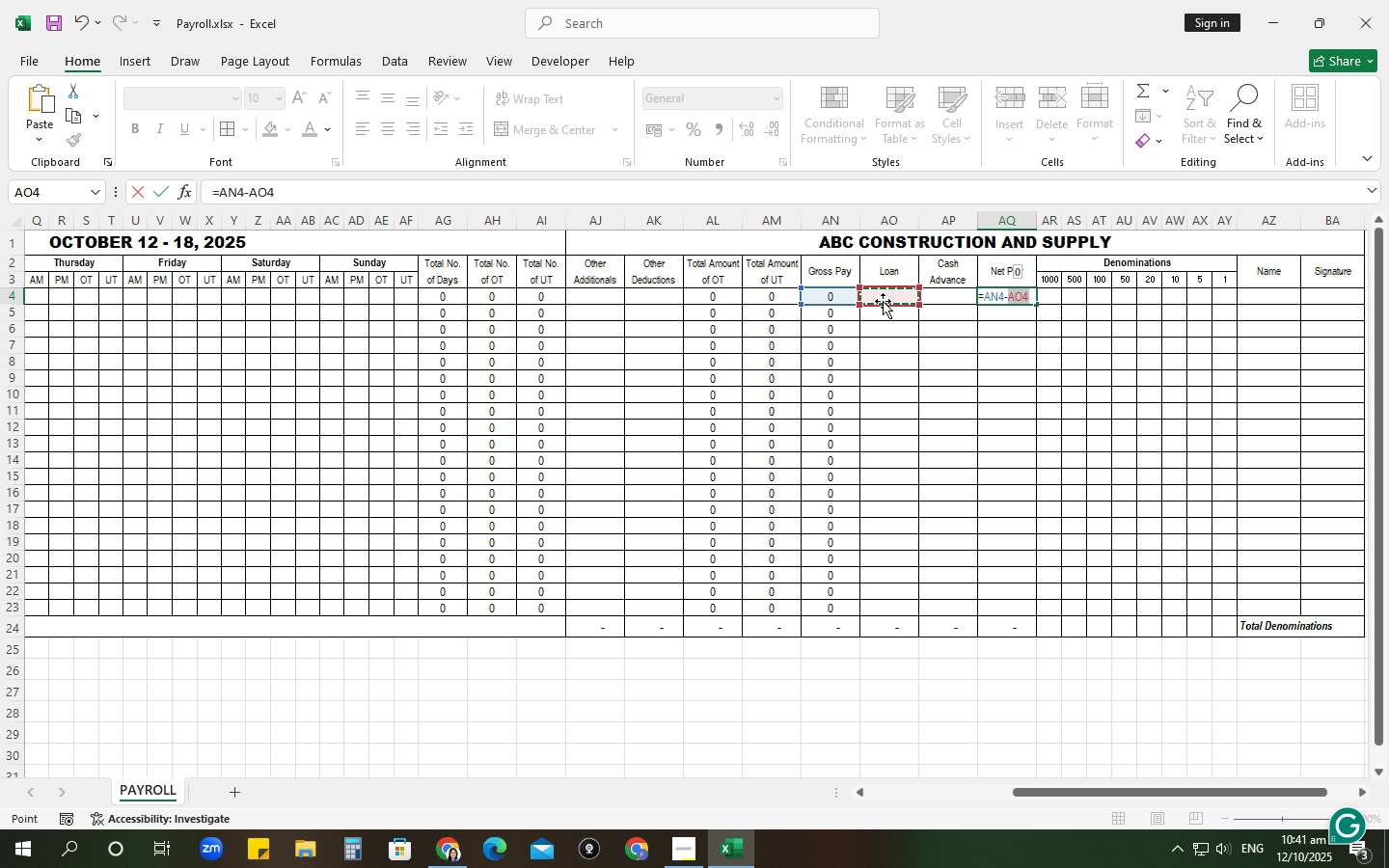 
key(NumpadSubtract)
 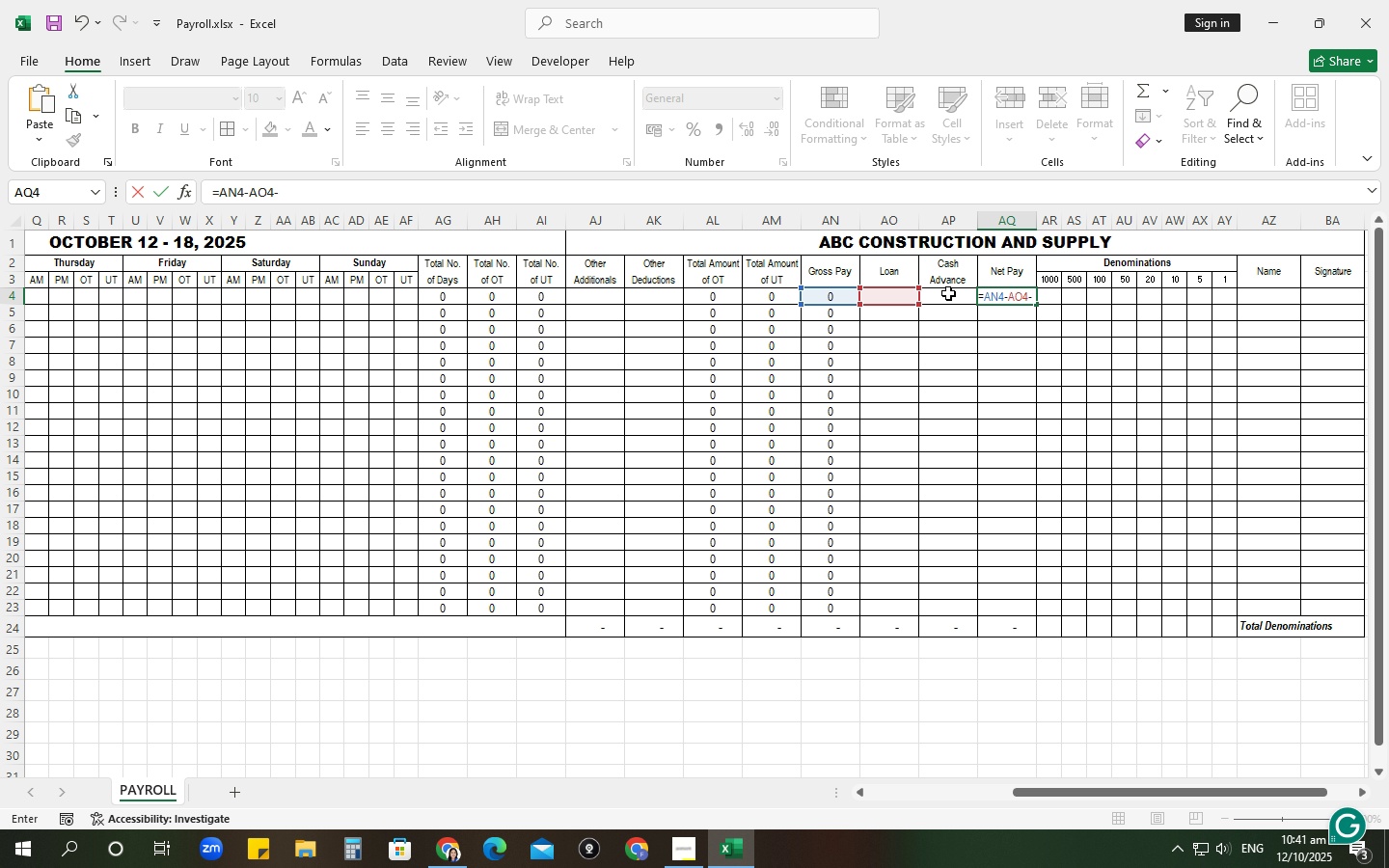 
left_click([951, 297])
 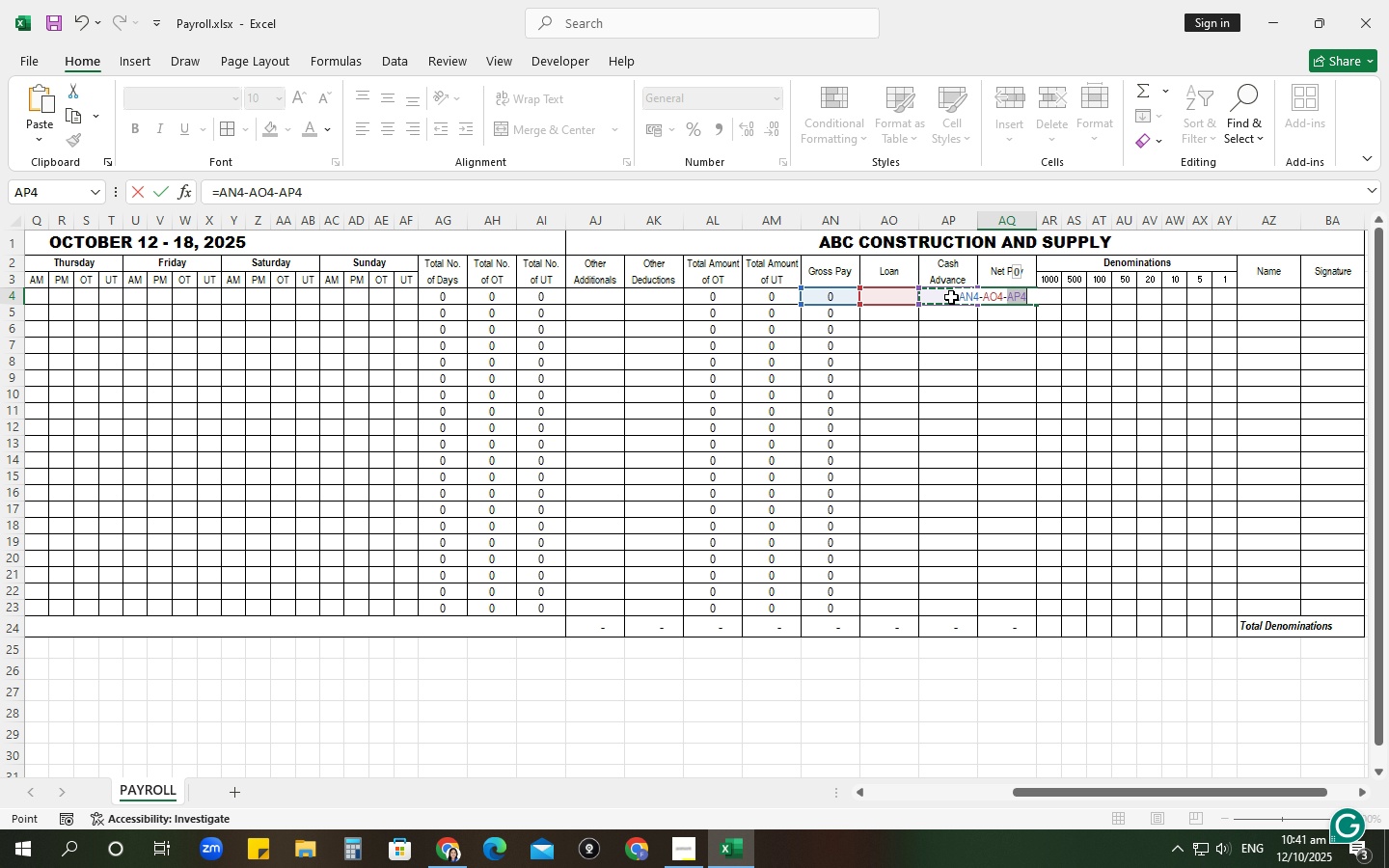 
key(NumpadEnter)
 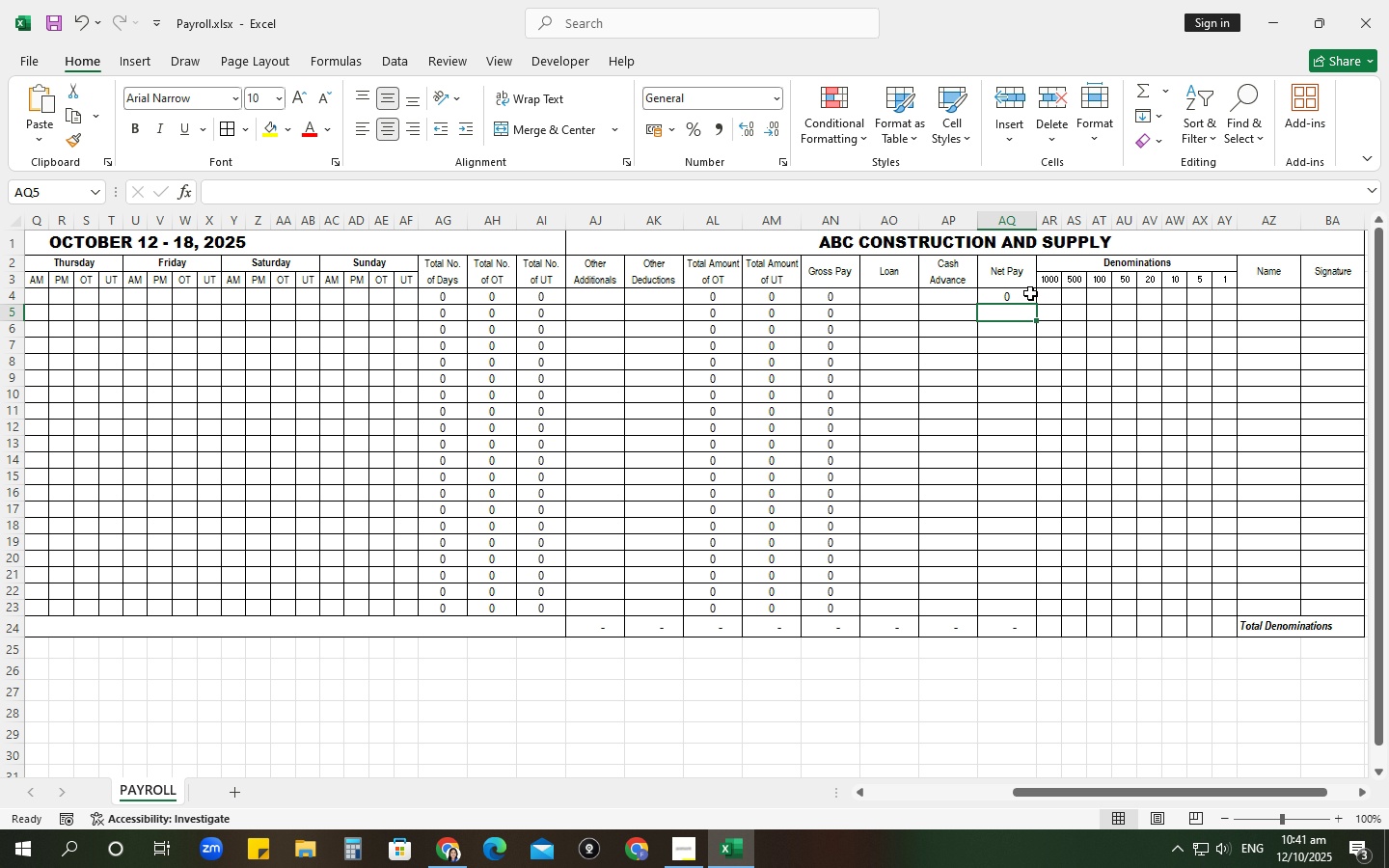 
left_click([1019, 297])
 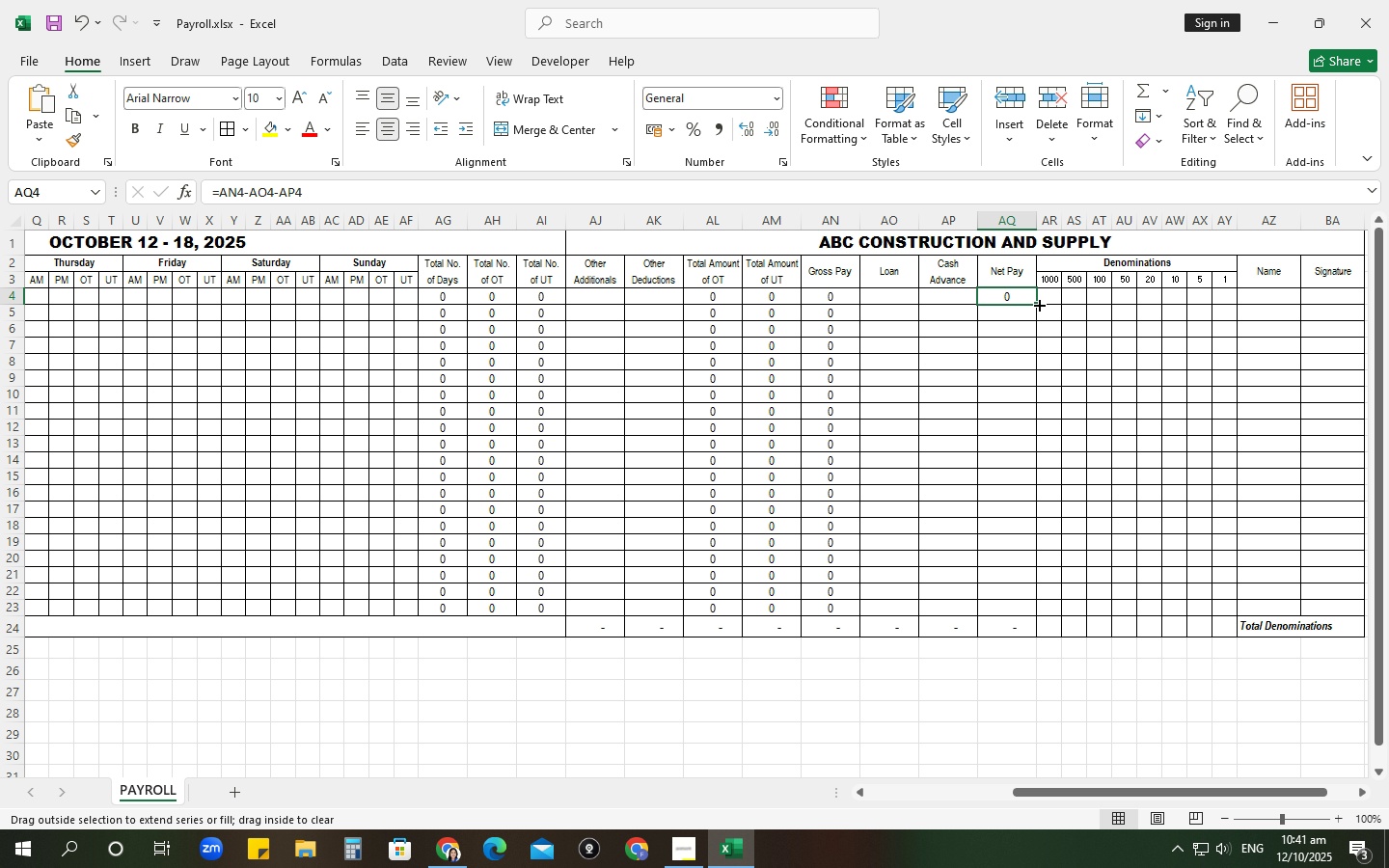 
left_click_drag(start_coordinate=[1038, 304], to_coordinate=[1026, 614])
 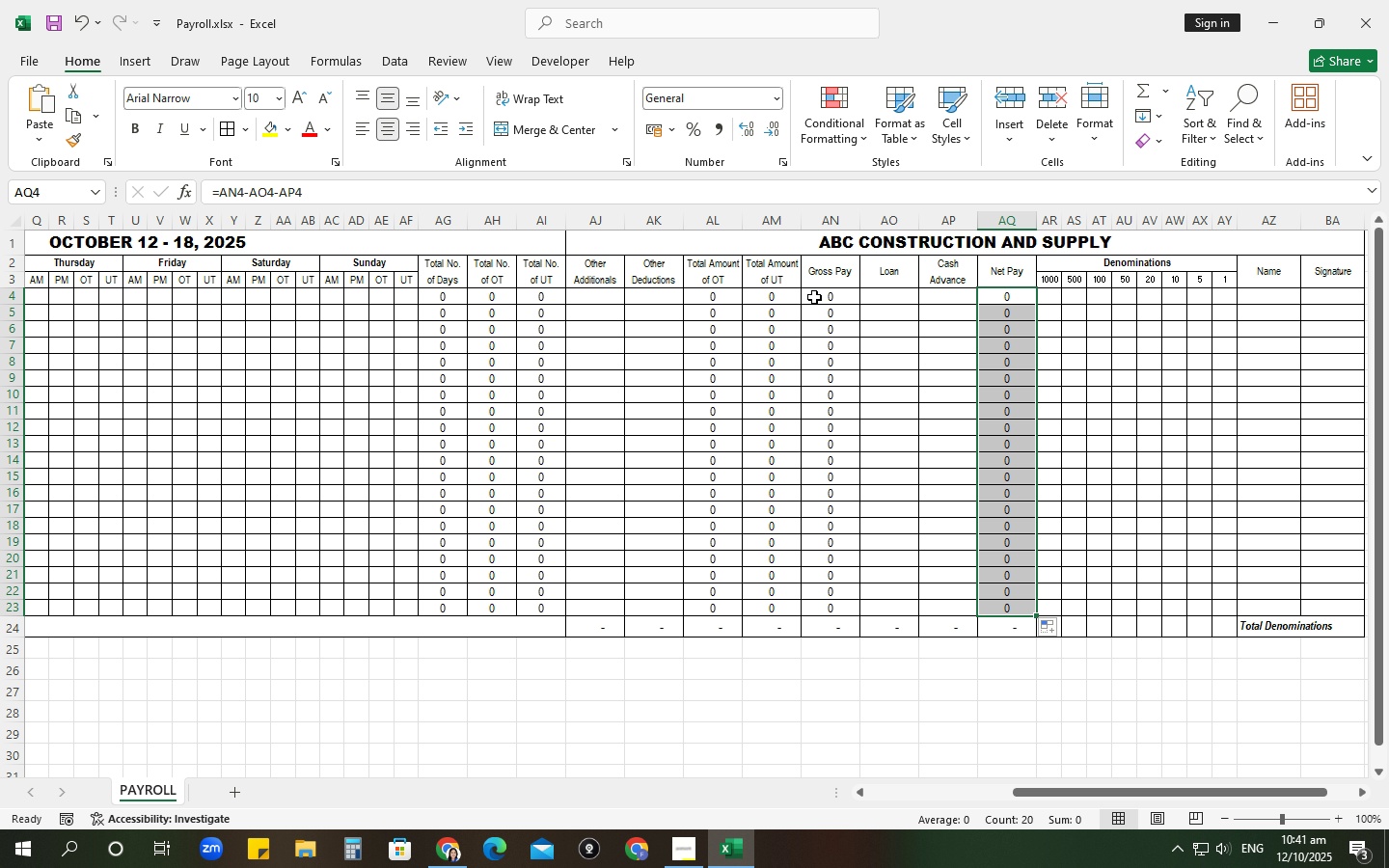 
left_click_drag(start_coordinate=[822, 293], to_coordinate=[833, 605])
 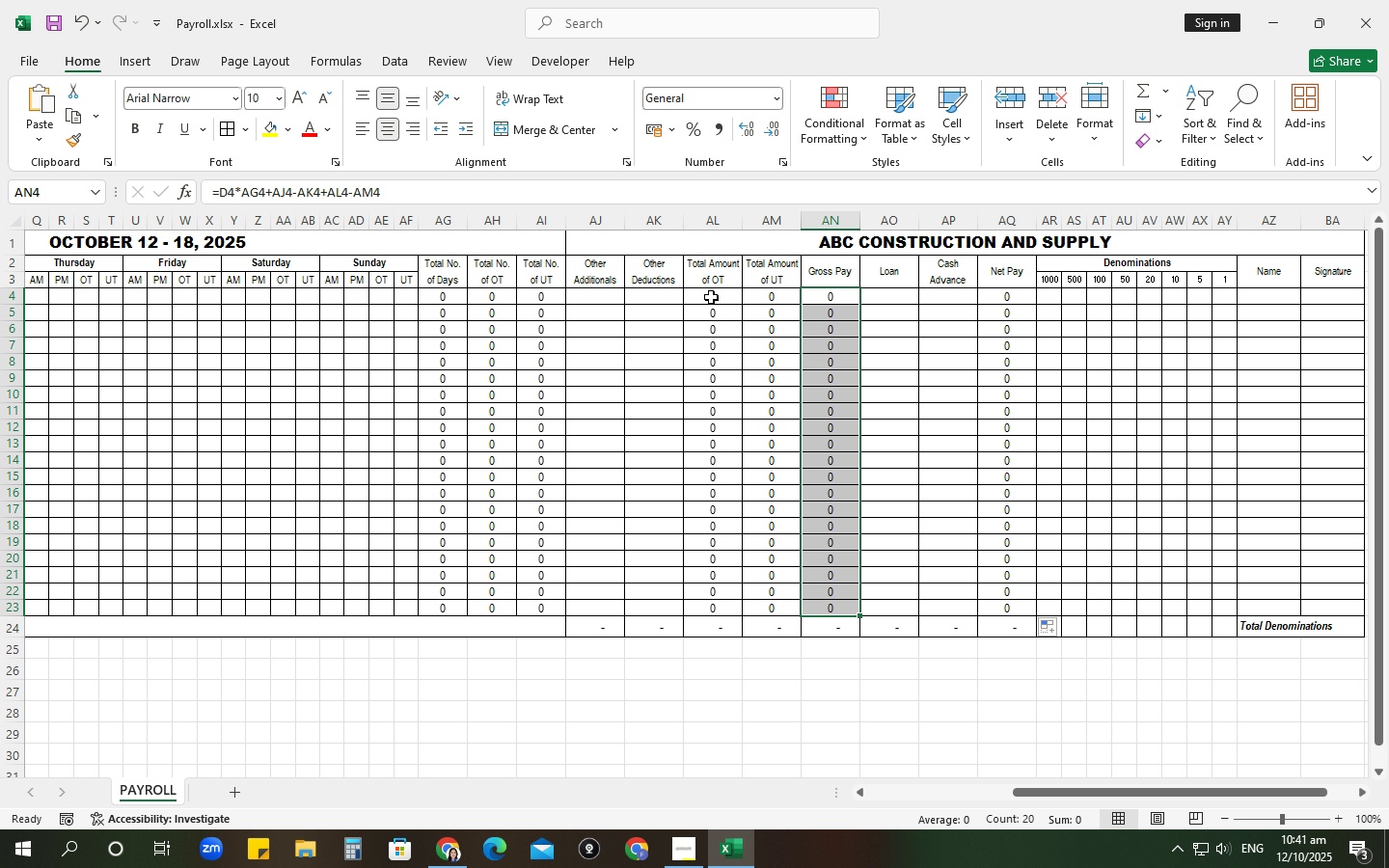 
left_click_drag(start_coordinate=[711, 297], to_coordinate=[829, 606])
 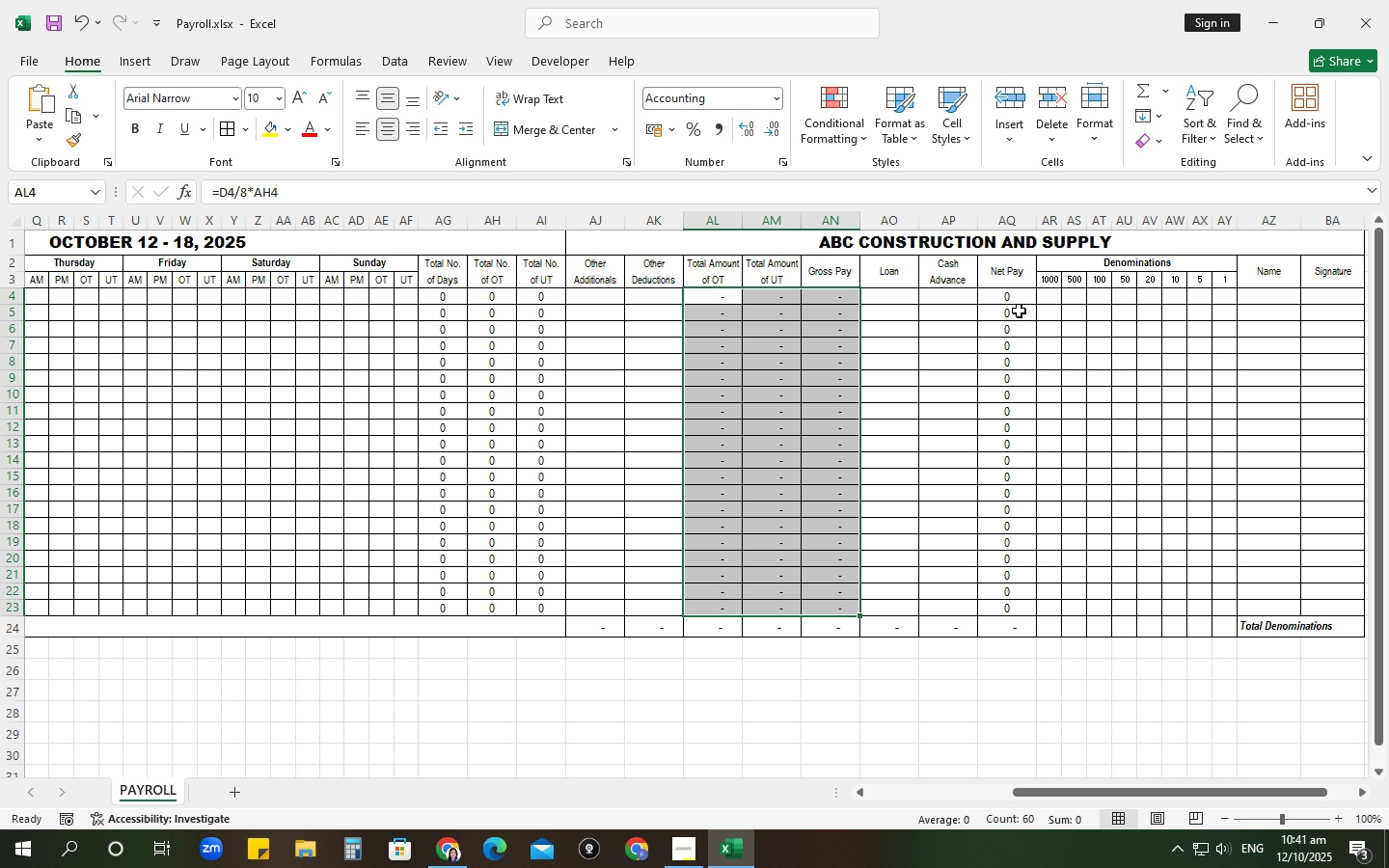 
left_click_drag(start_coordinate=[1003, 301], to_coordinate=[1017, 540])
 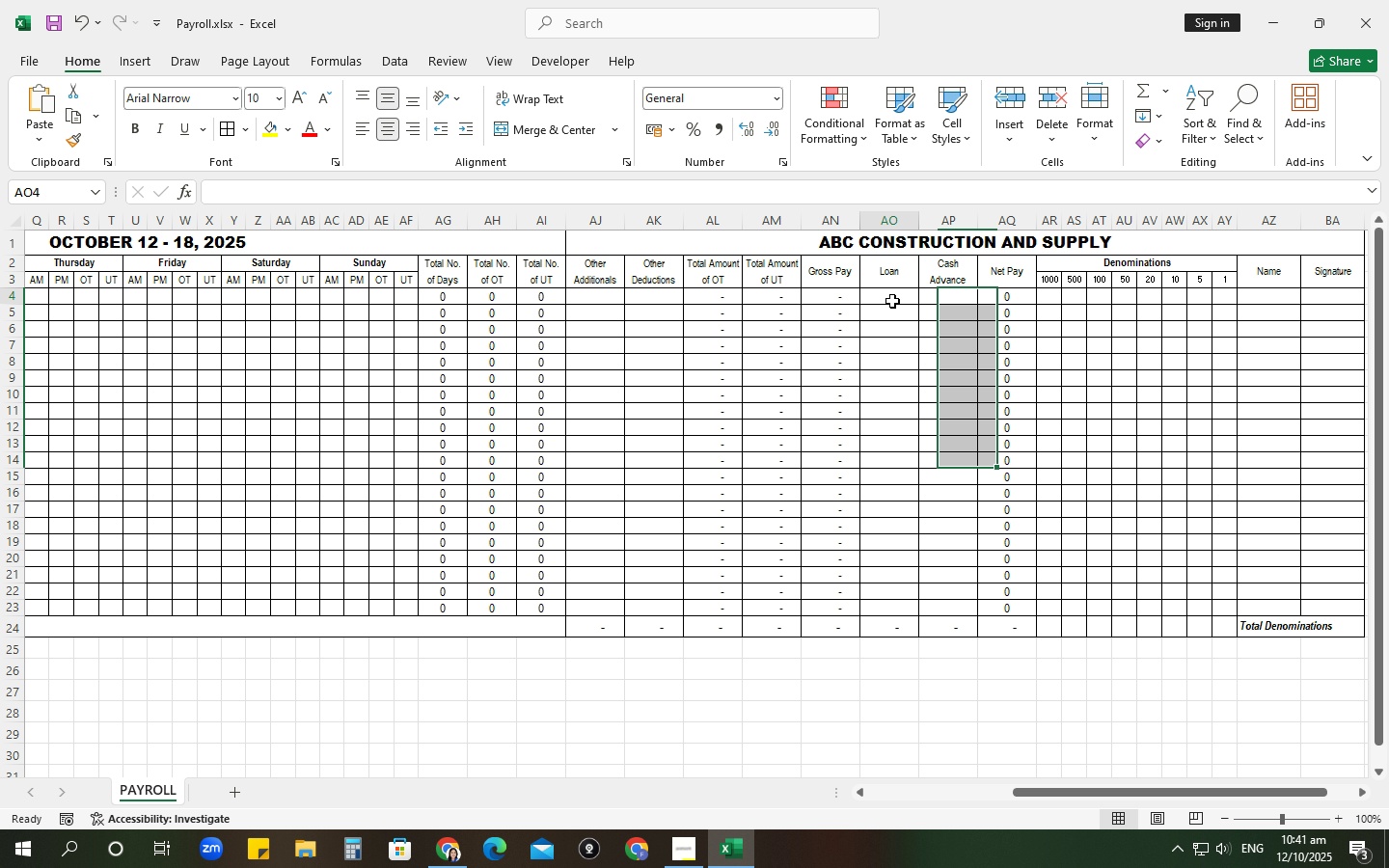 
left_click_drag(start_coordinate=[892, 301], to_coordinate=[1015, 604])
 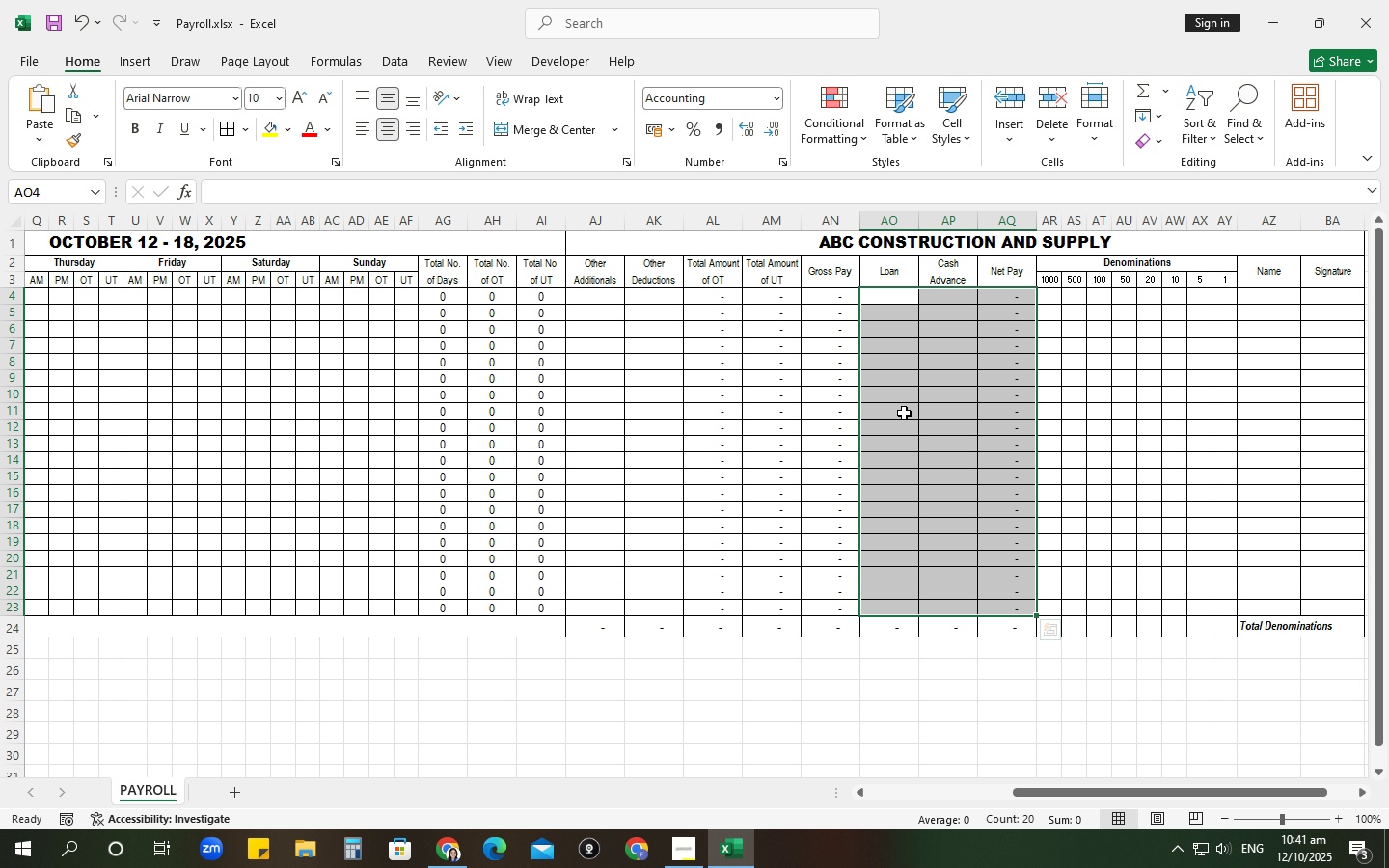 
left_click([923, 403])
 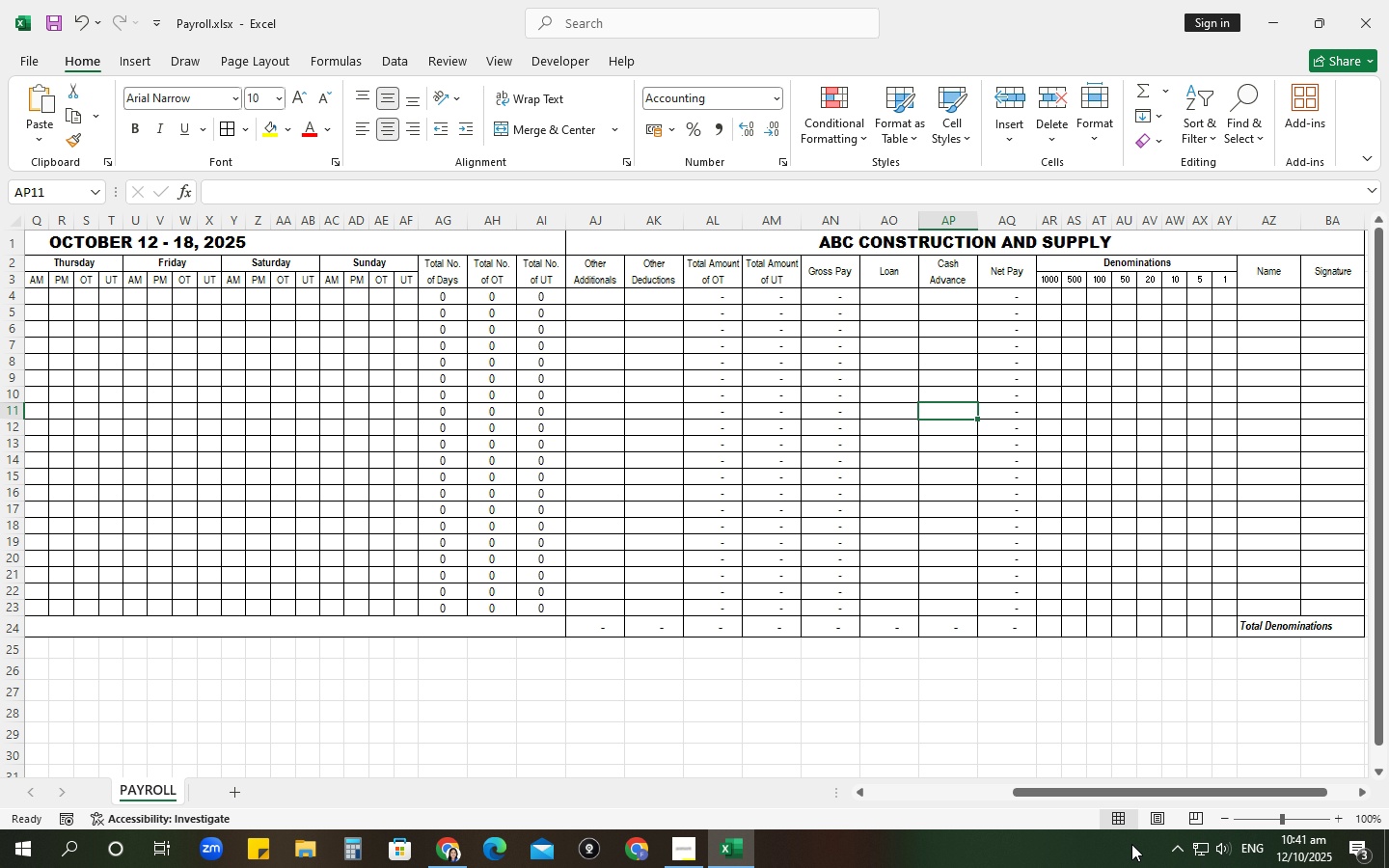 
left_click_drag(start_coordinate=[1103, 791], to_coordinate=[577, 725])
 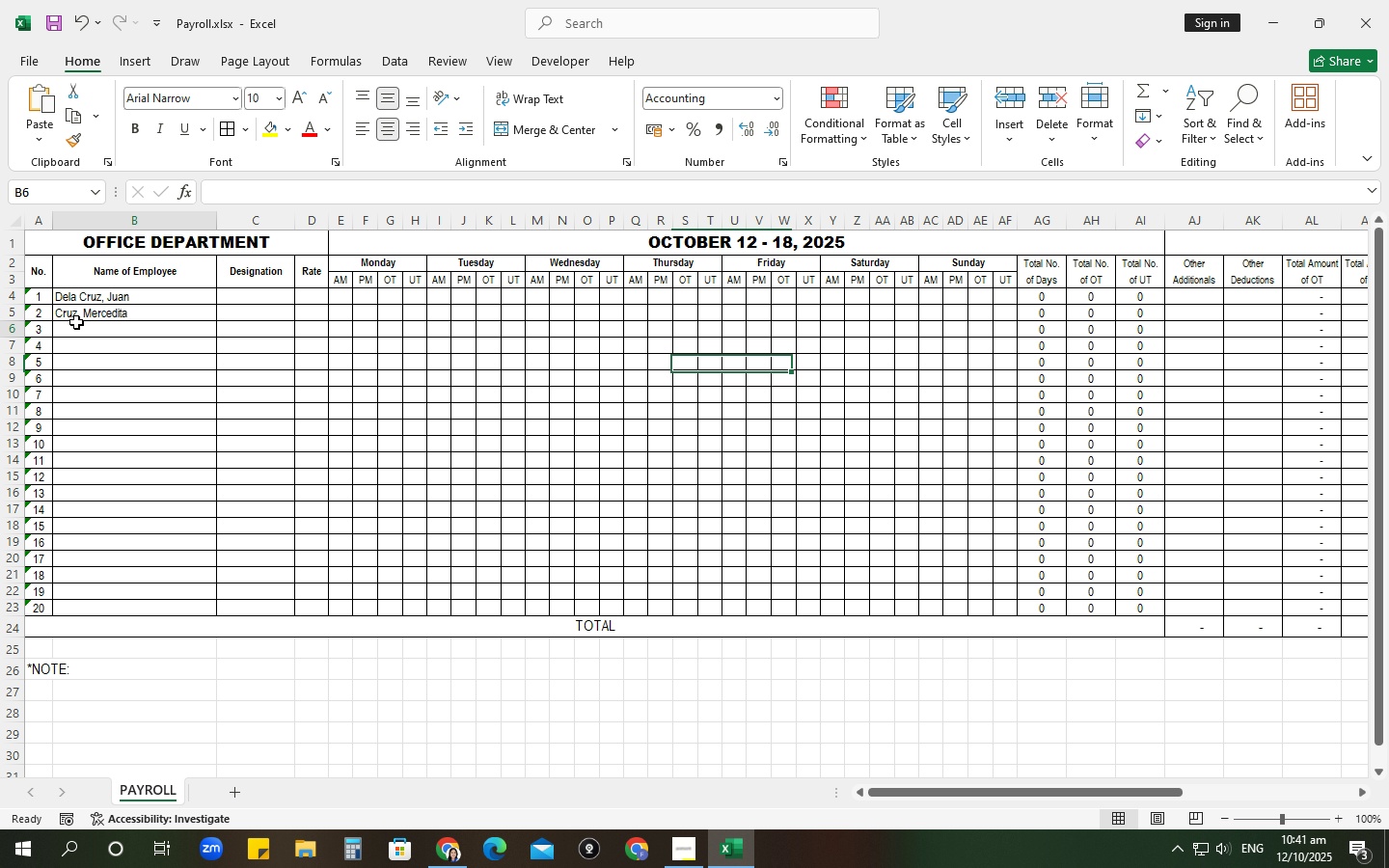 
left_click([76, 322])
 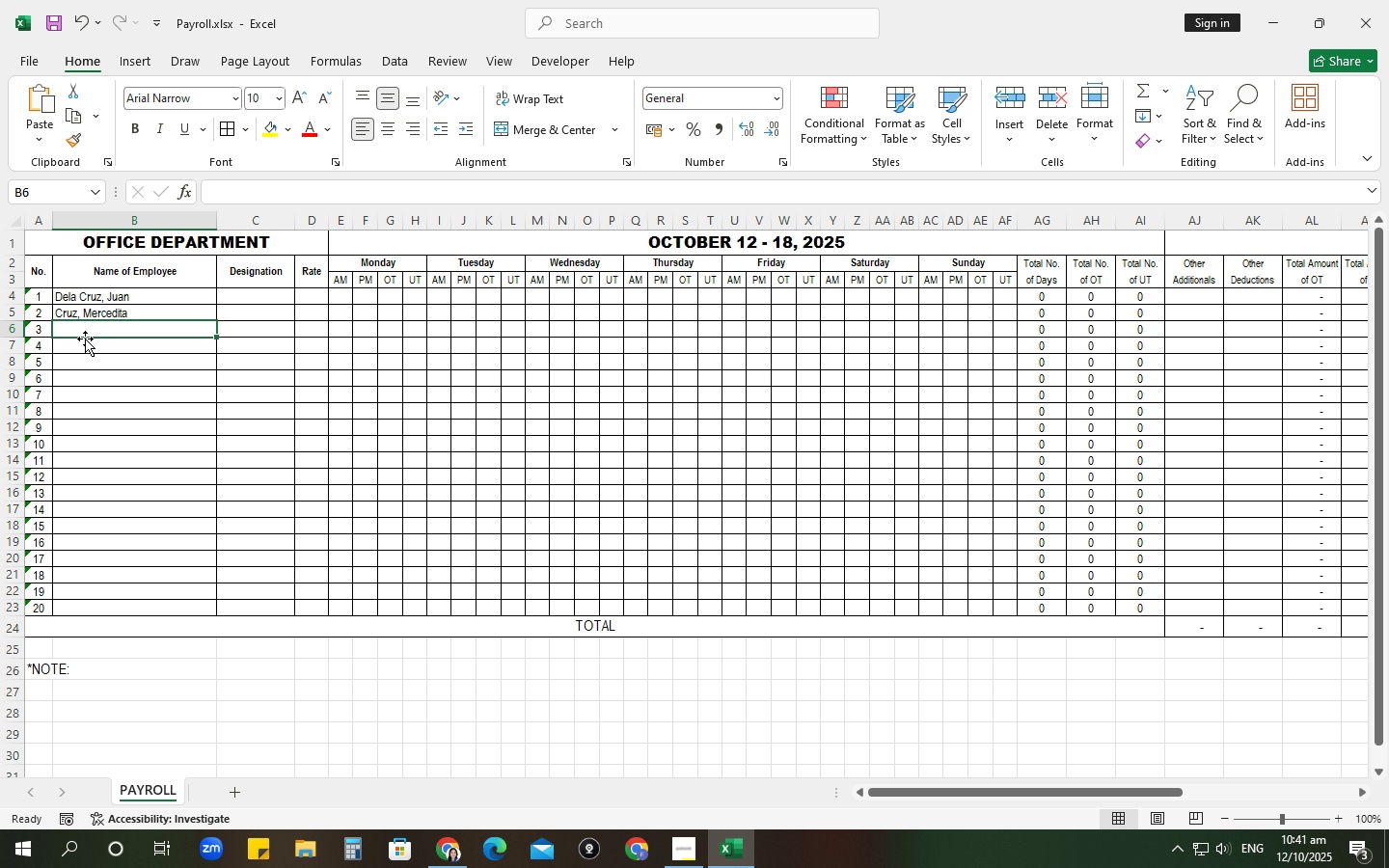 
wait(5.33)
 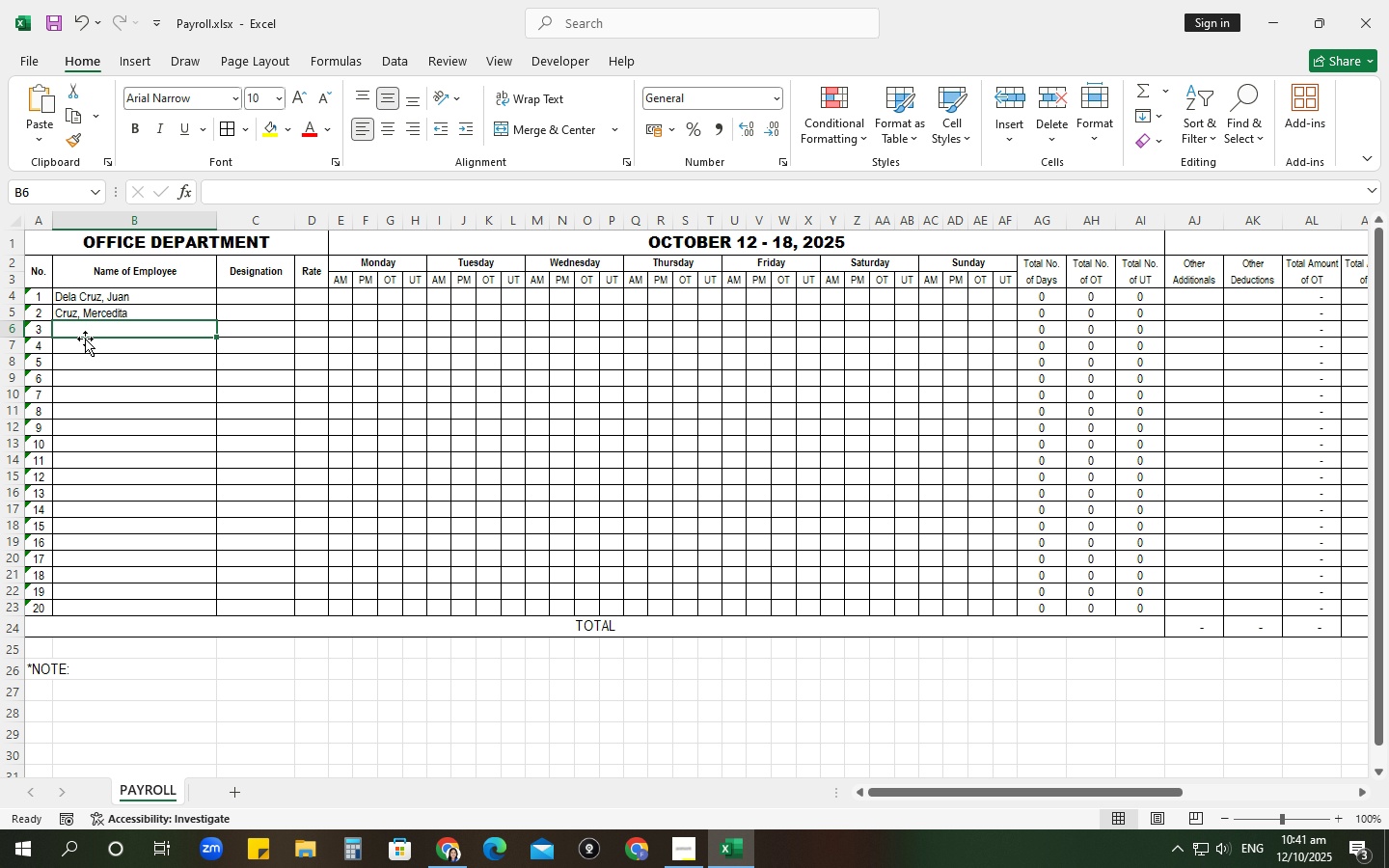 
type(b)
key(Backspace)
type(Bahan )
key(Backspace)
type(, Jenny)
 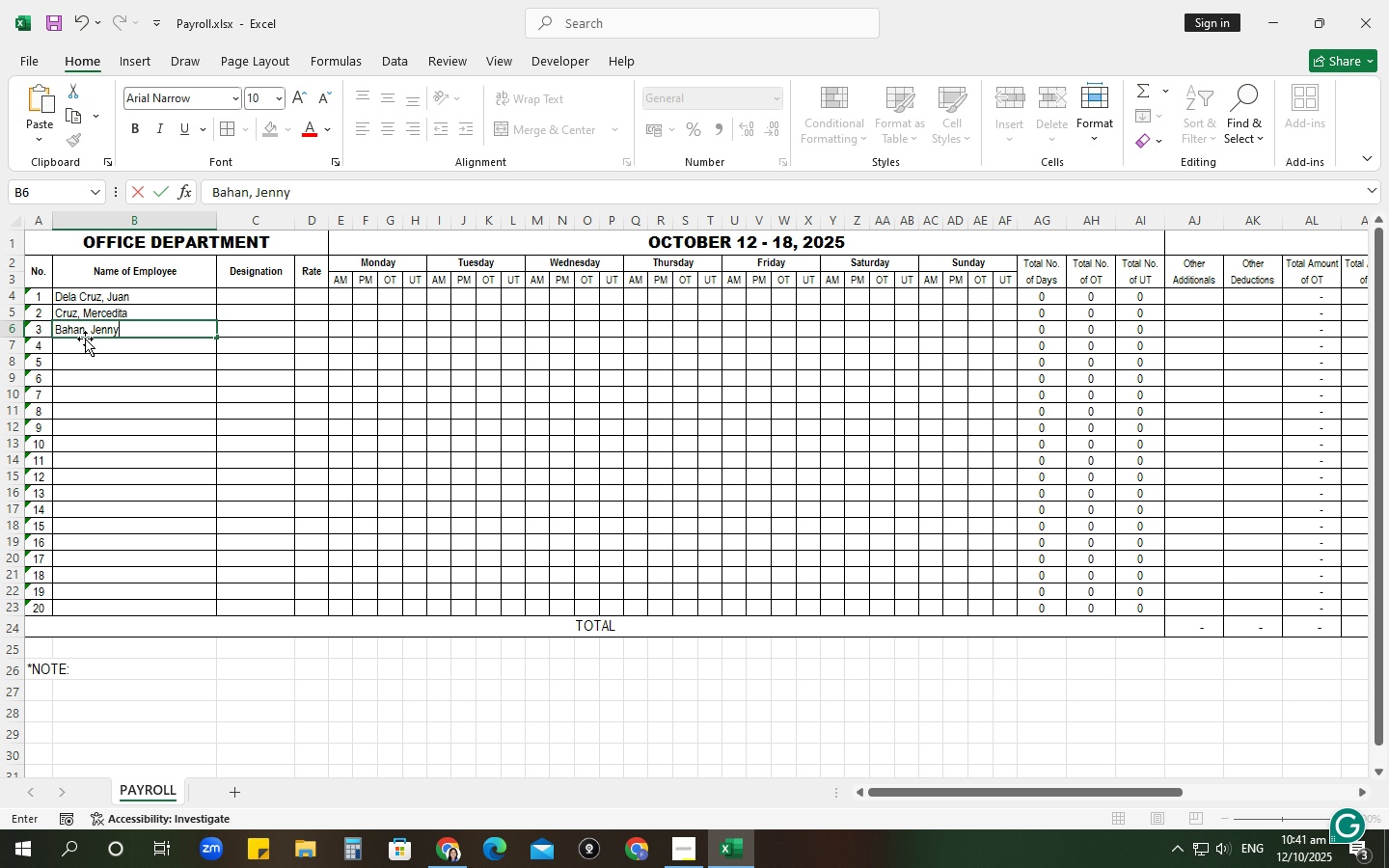 
key(Enter)
 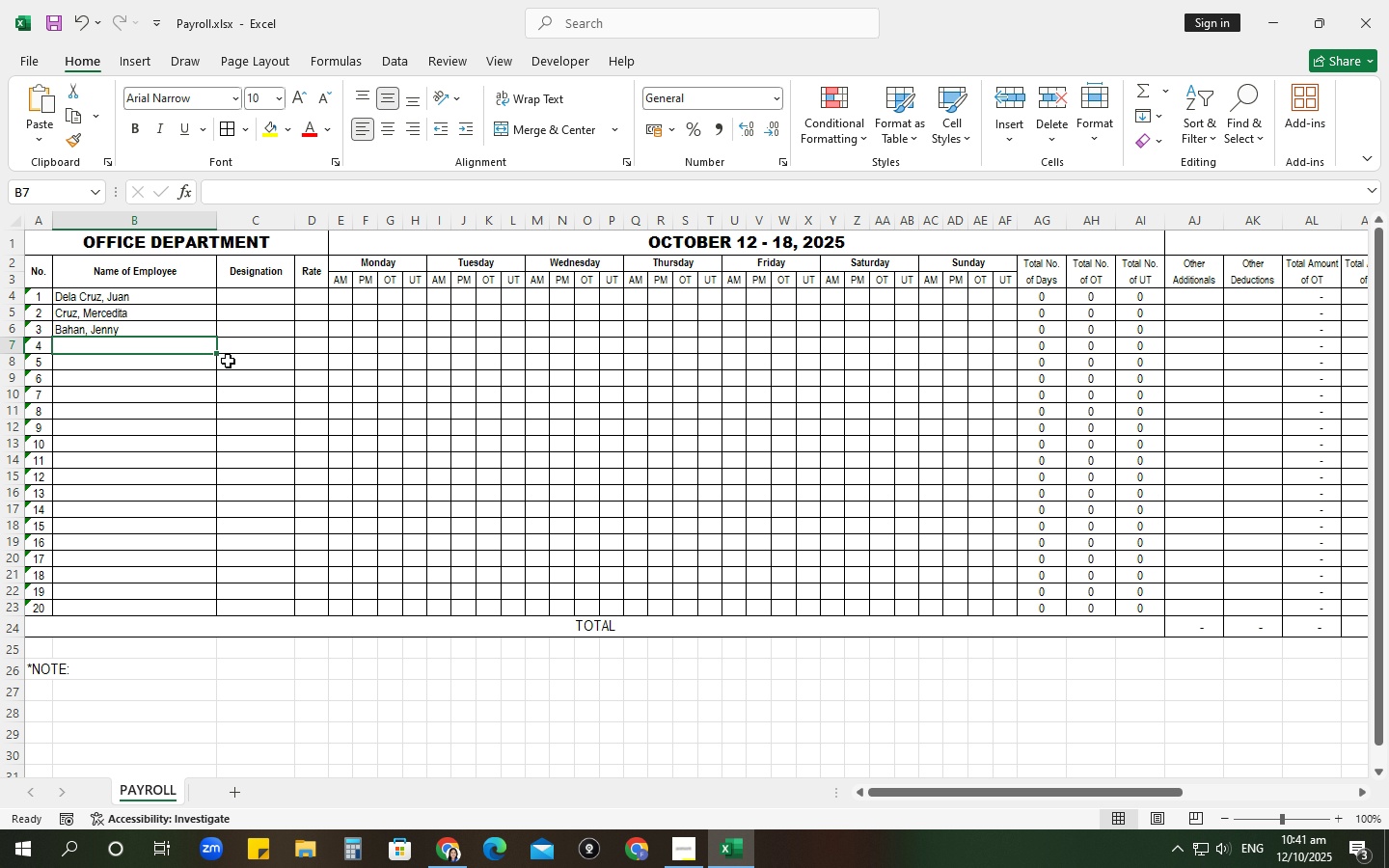 
type(Aloz)
key(Backspace)
type(nzon[Insert])
key(Backspace)
type(, N)
key(Backspace)
type(Bea)
 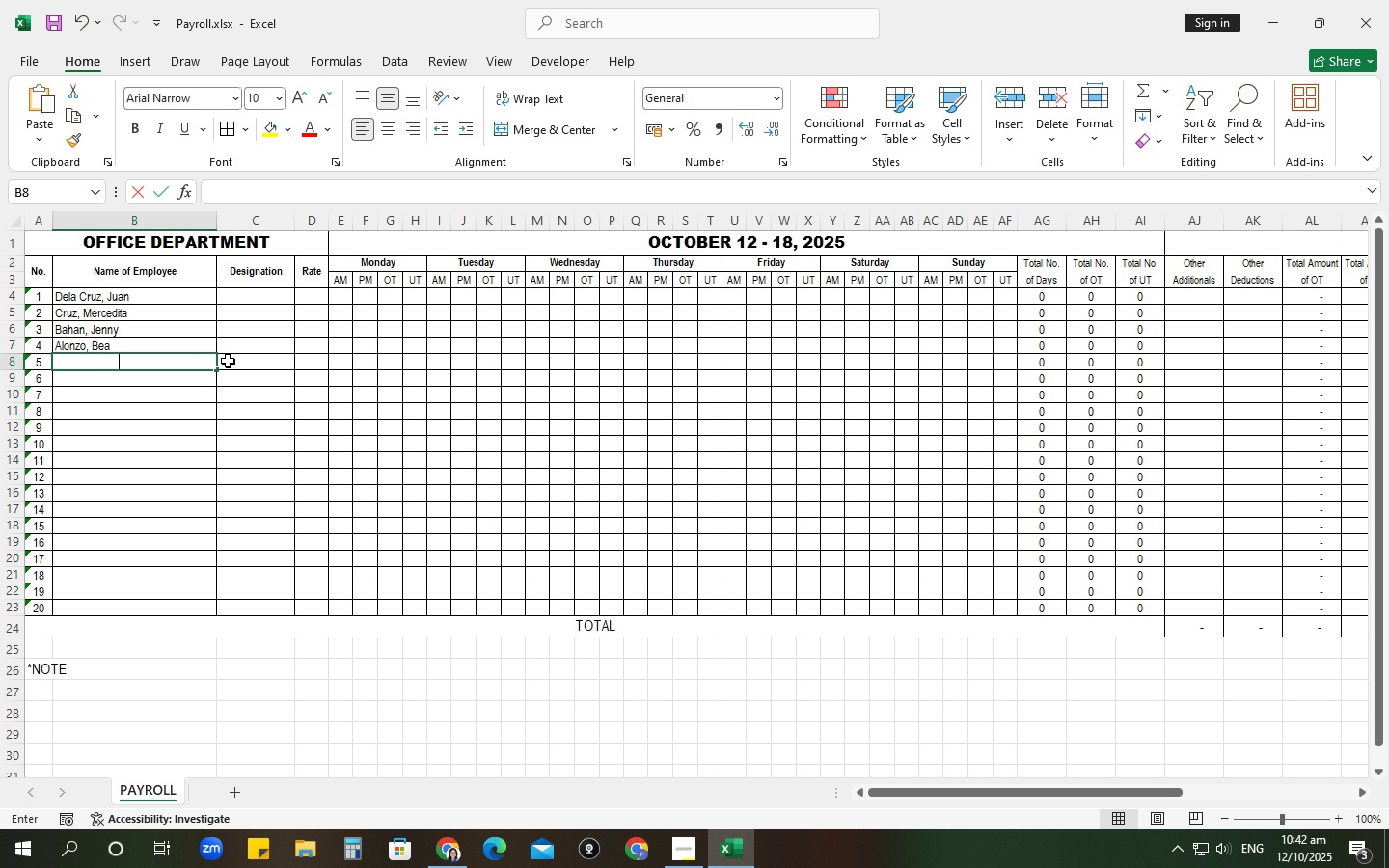 
 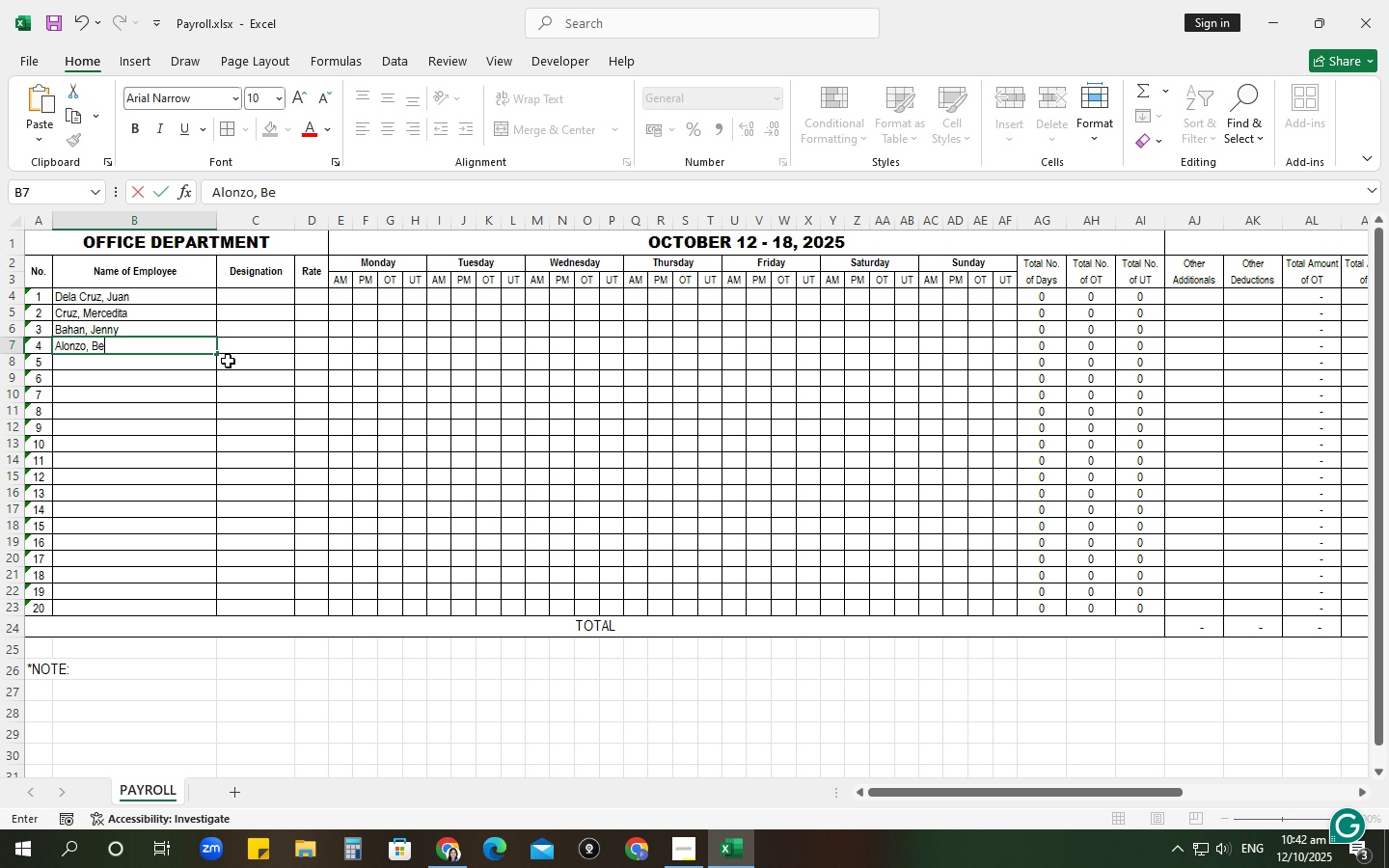 
key(Enter)
 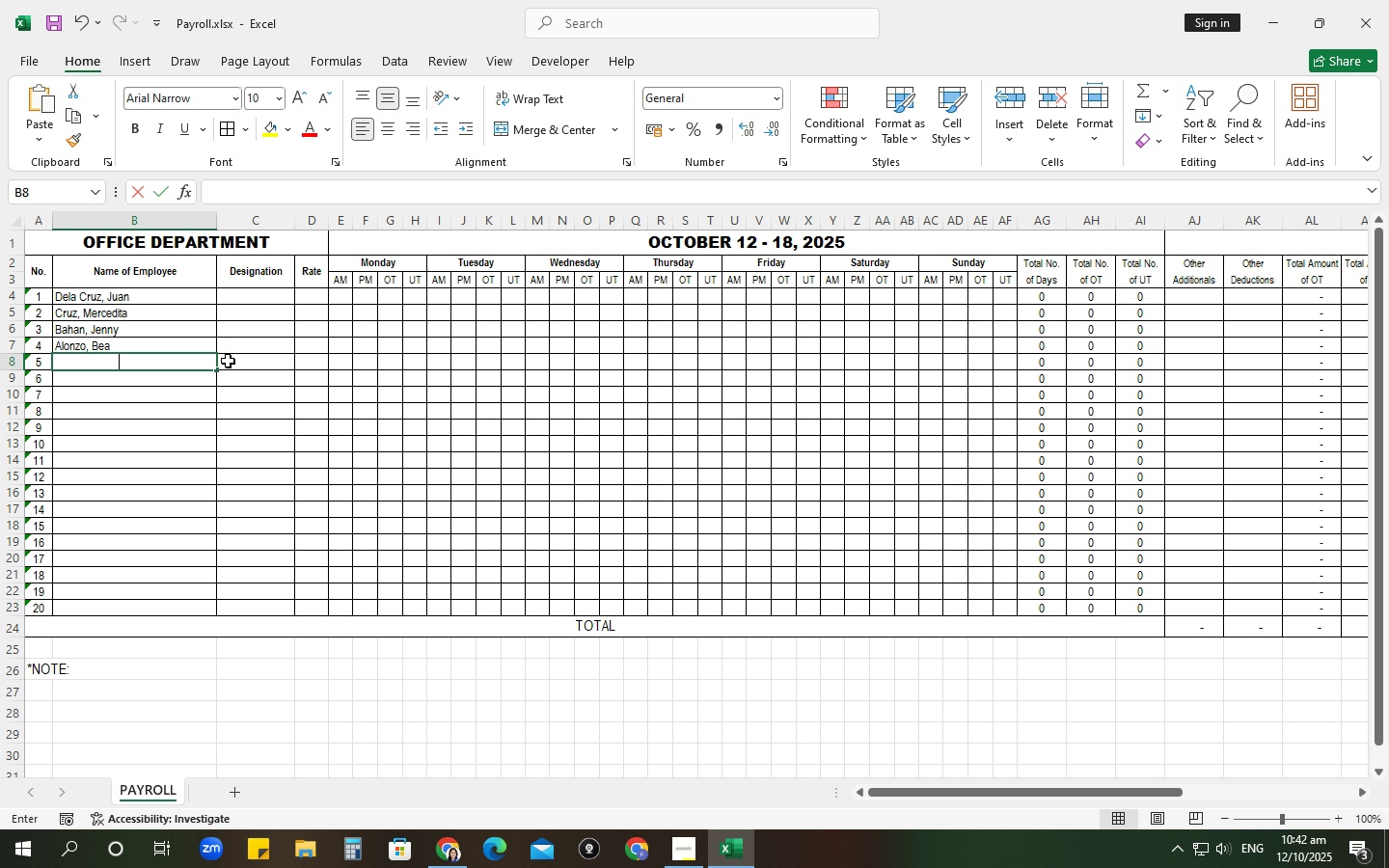 
type(Bernardo, Kath)
key(Backspace)
key(Backspace)
key(Backspace)
key(Backspace)
type(Catherine)
 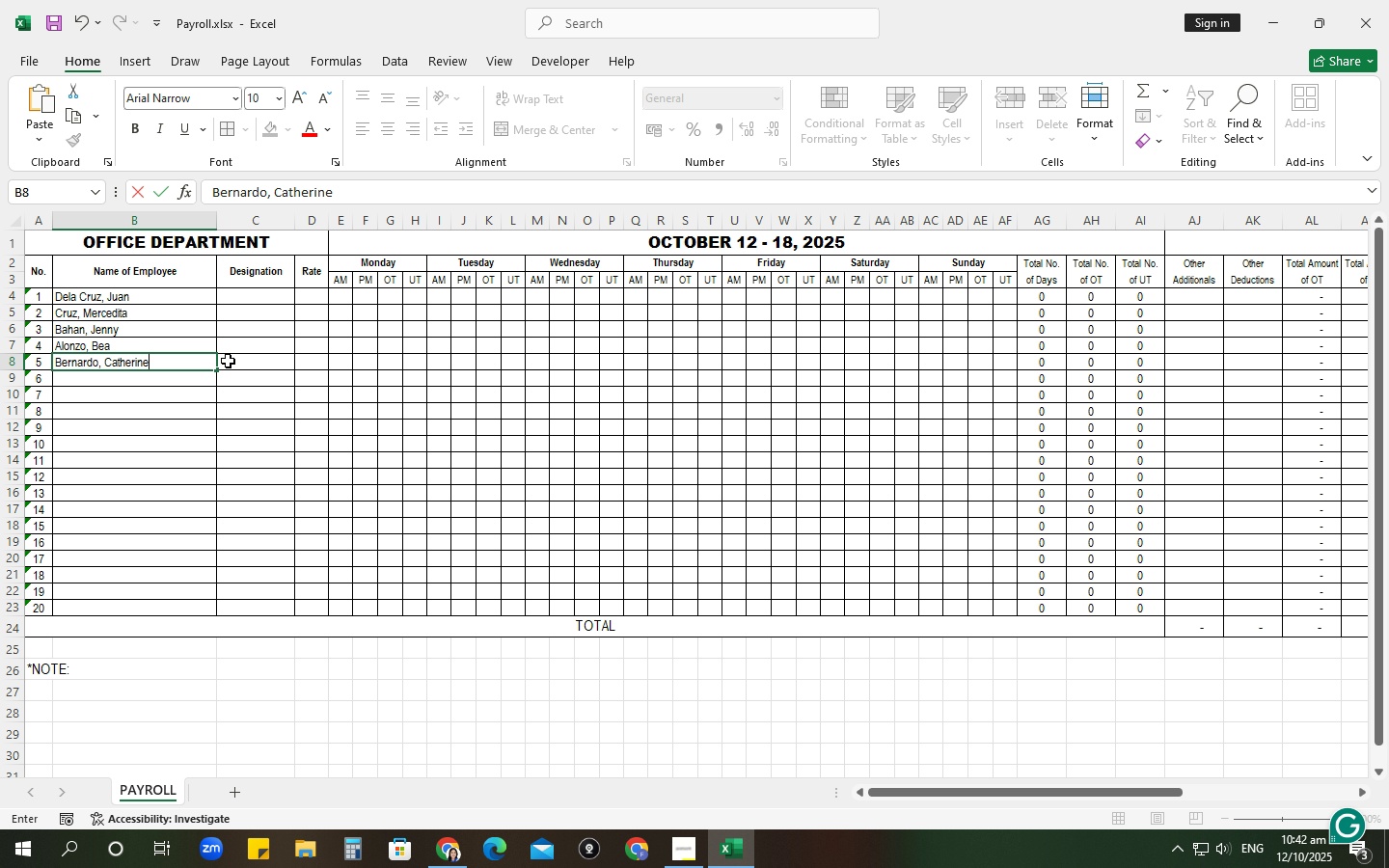 
key(Enter)
 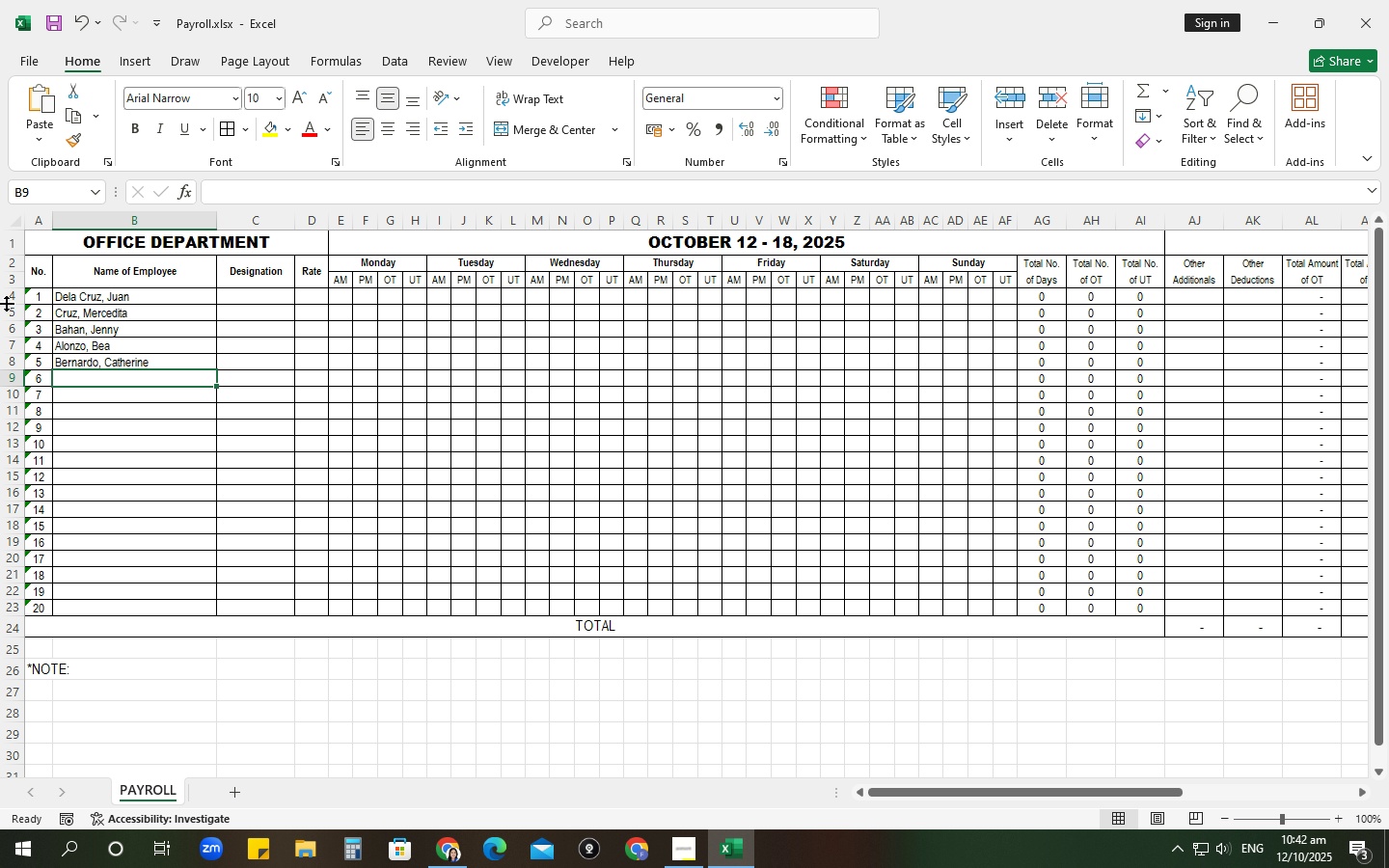 
left_click_drag(start_coordinate=[0, 298], to_coordinate=[0, 366])
 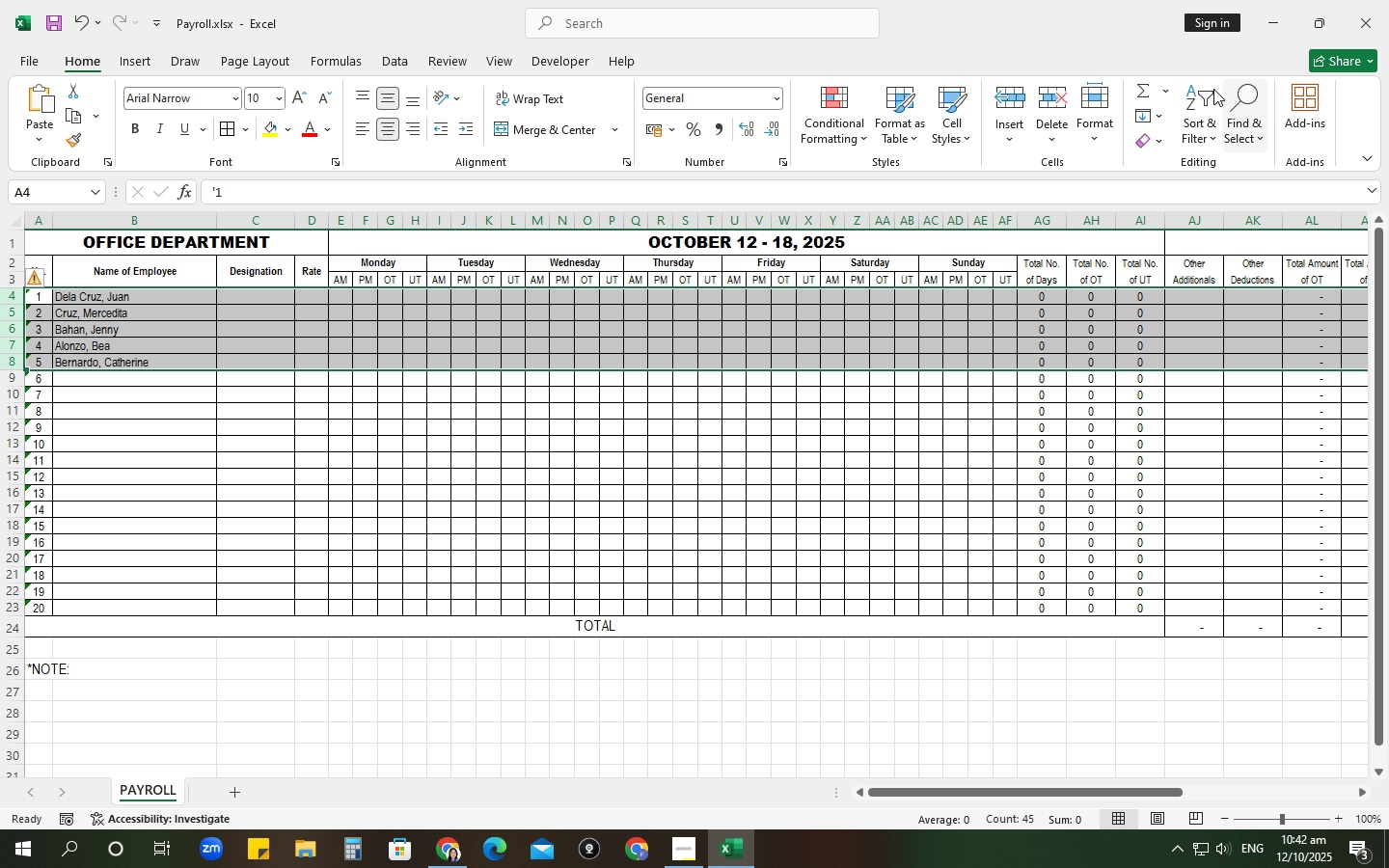 
left_click([1202, 91])
 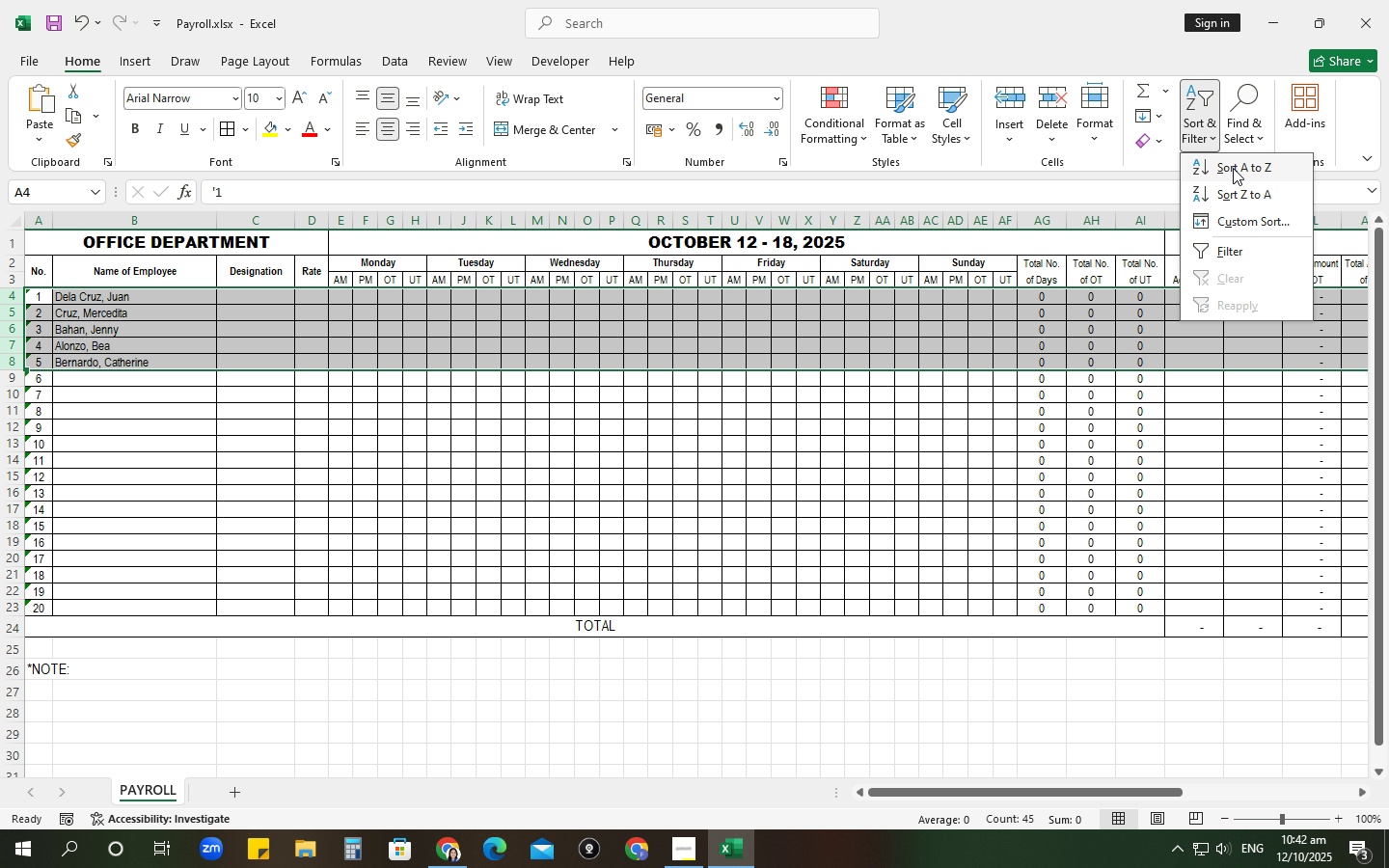 
left_click([1233, 168])
 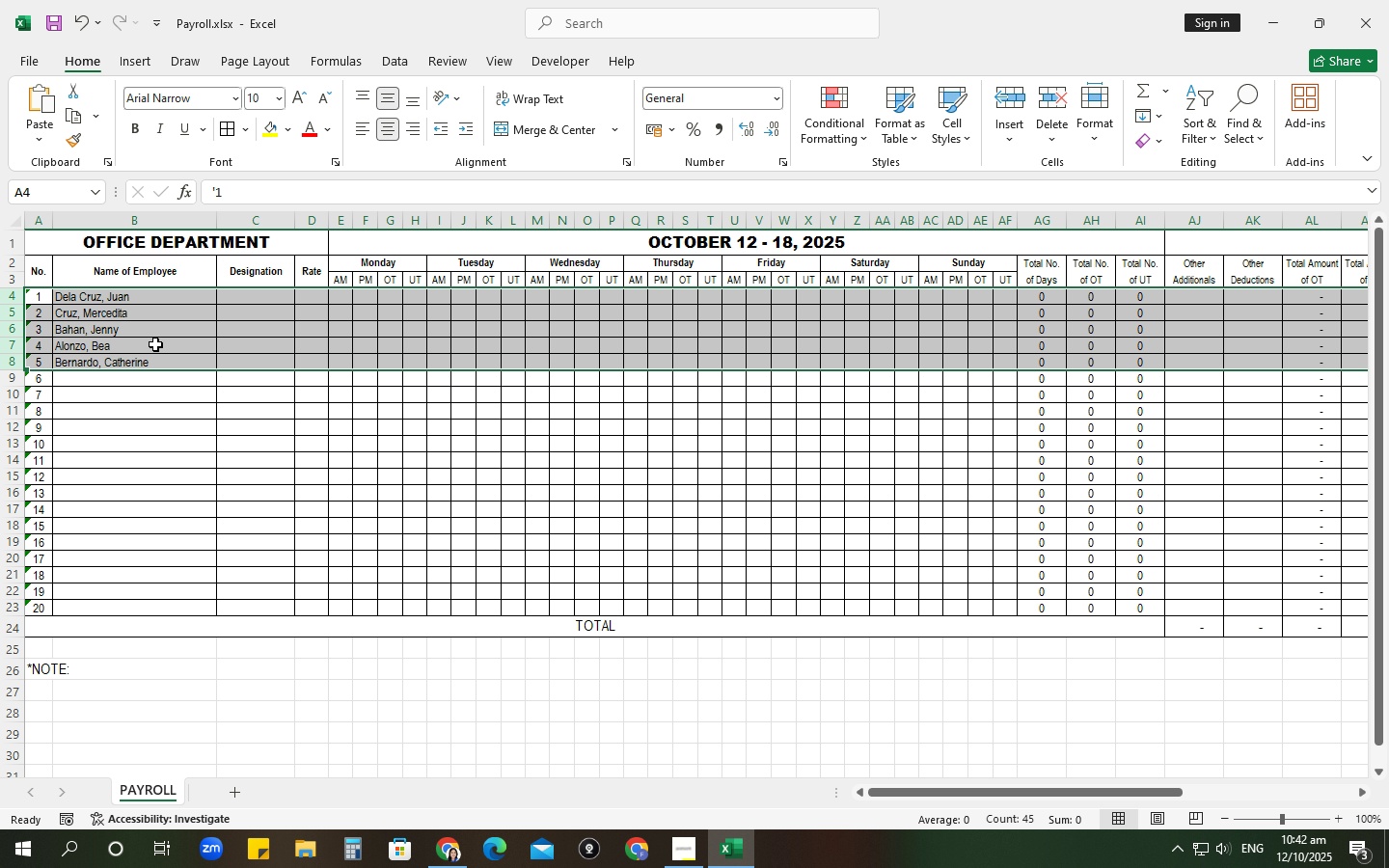 
left_click([155, 344])
 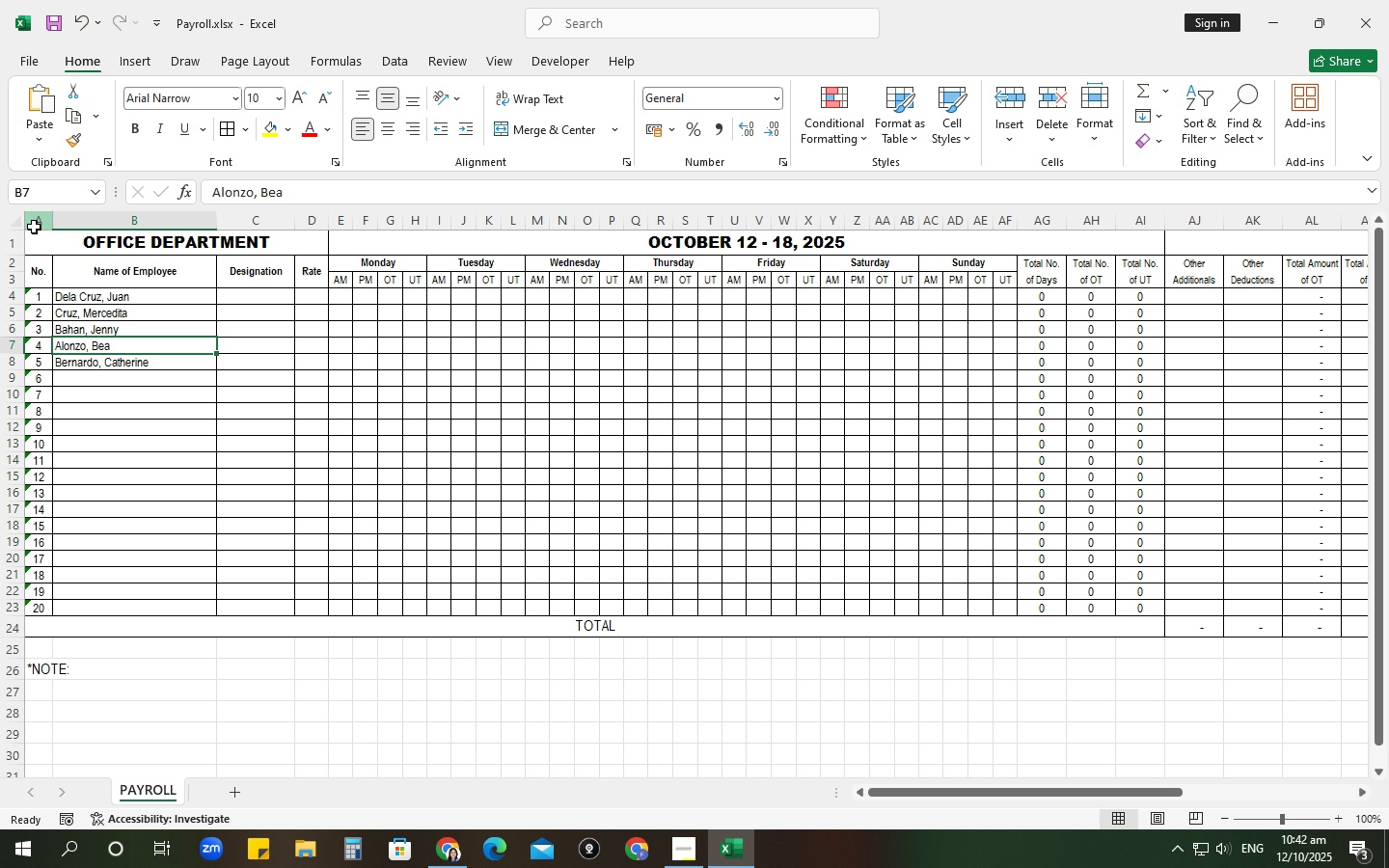 
left_click([34, 227])
 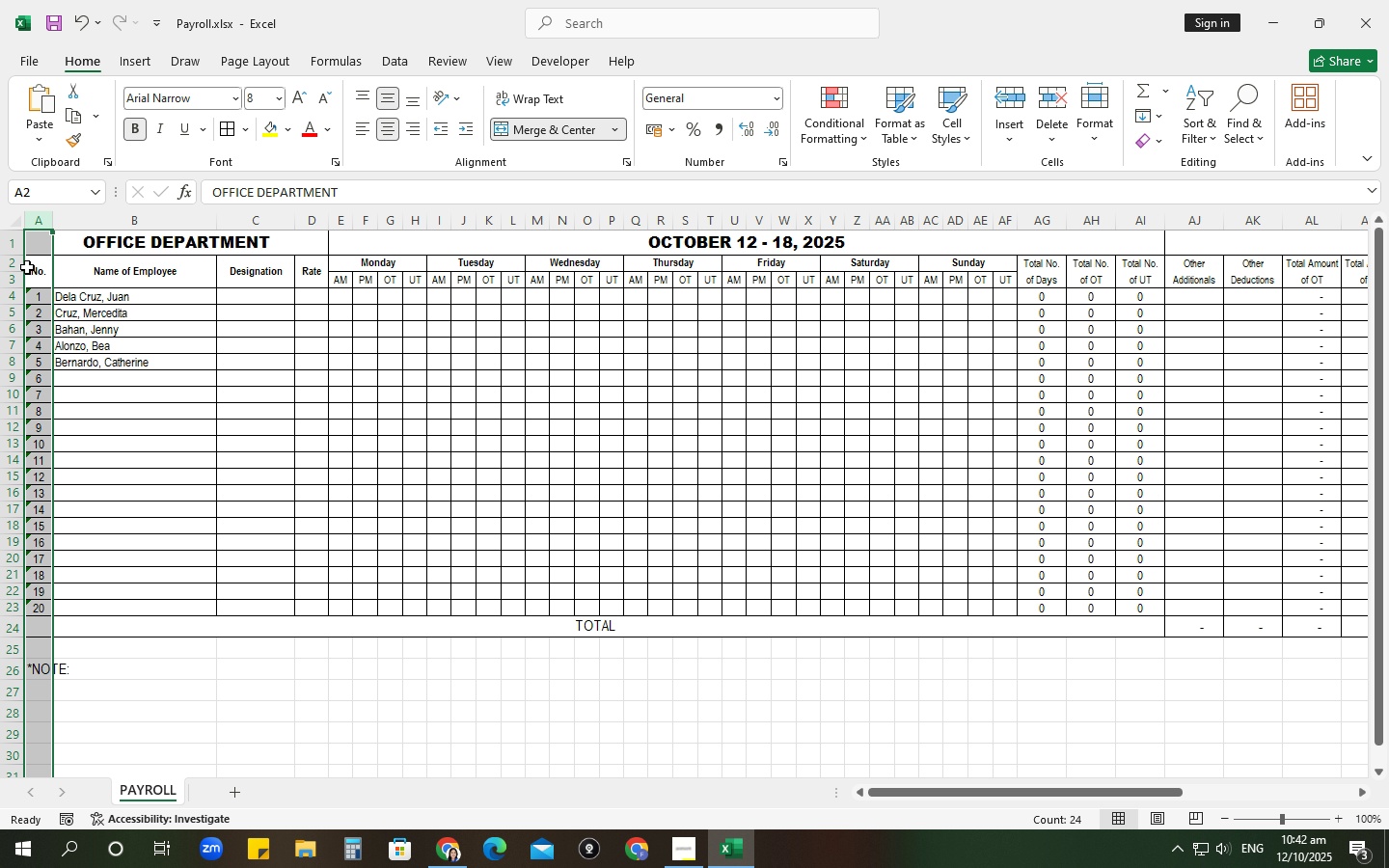 
right_click([27, 267])
 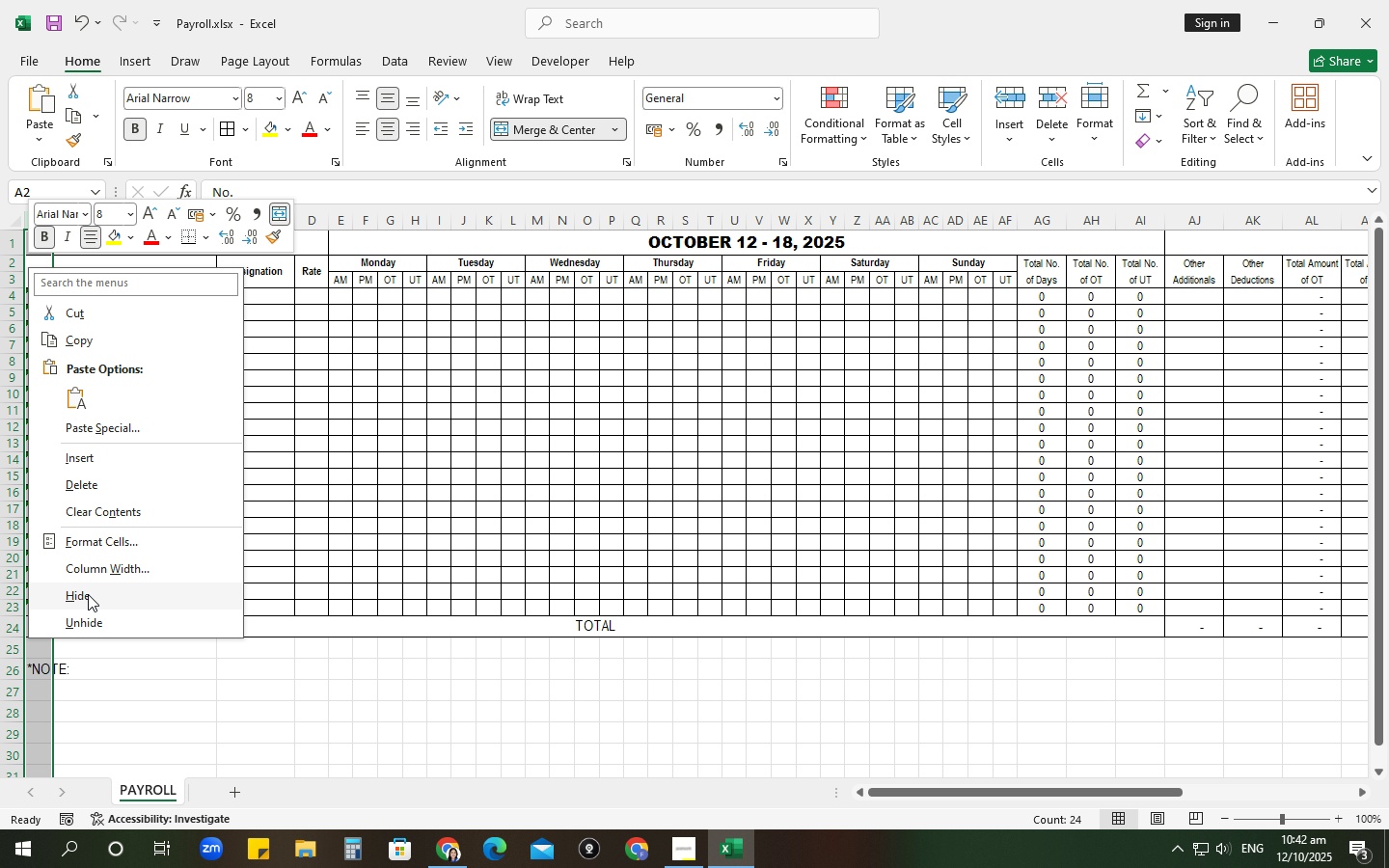 
left_click([88, 594])
 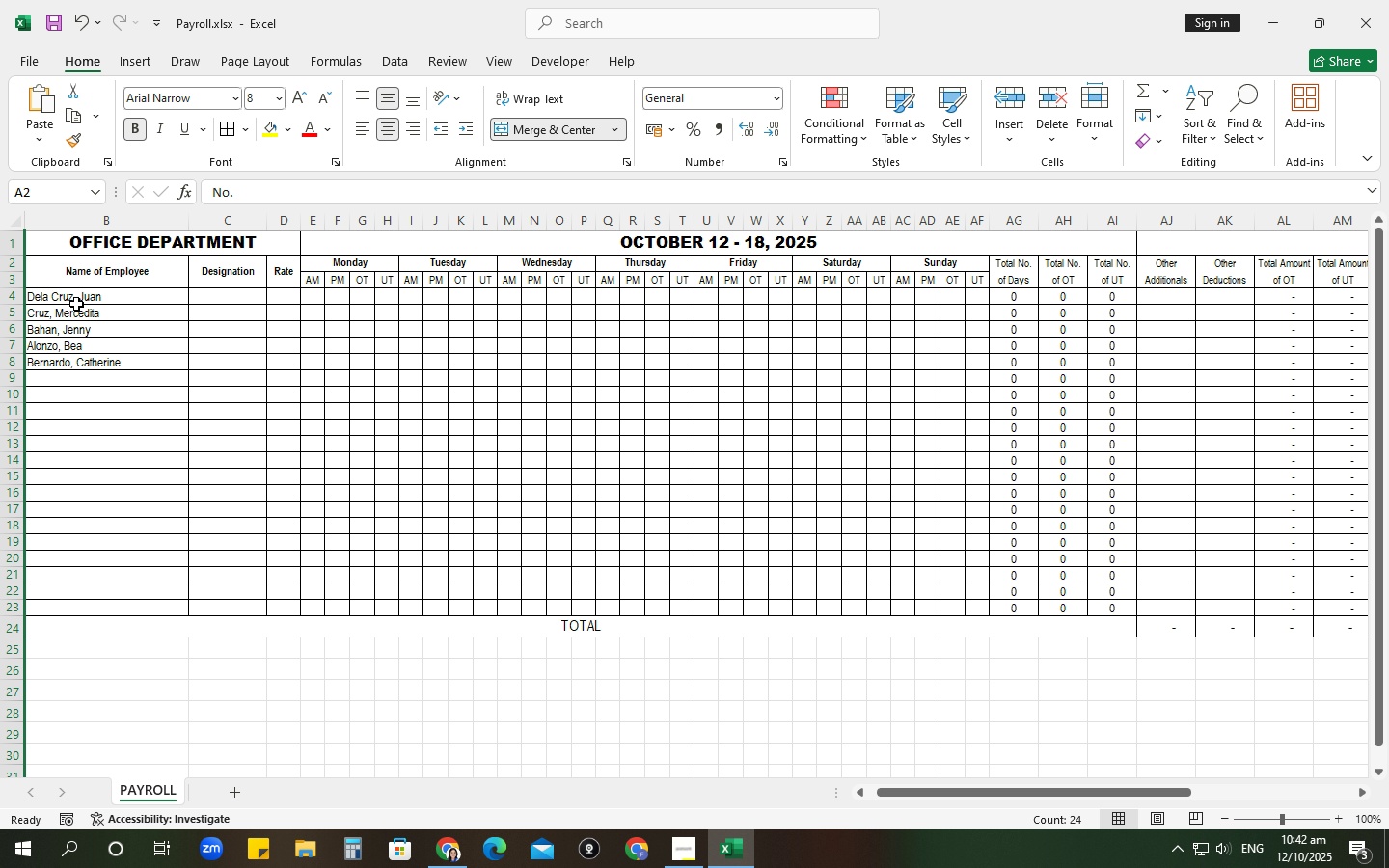 
left_click_drag(start_coordinate=[76, 304], to_coordinate=[72, 364])
 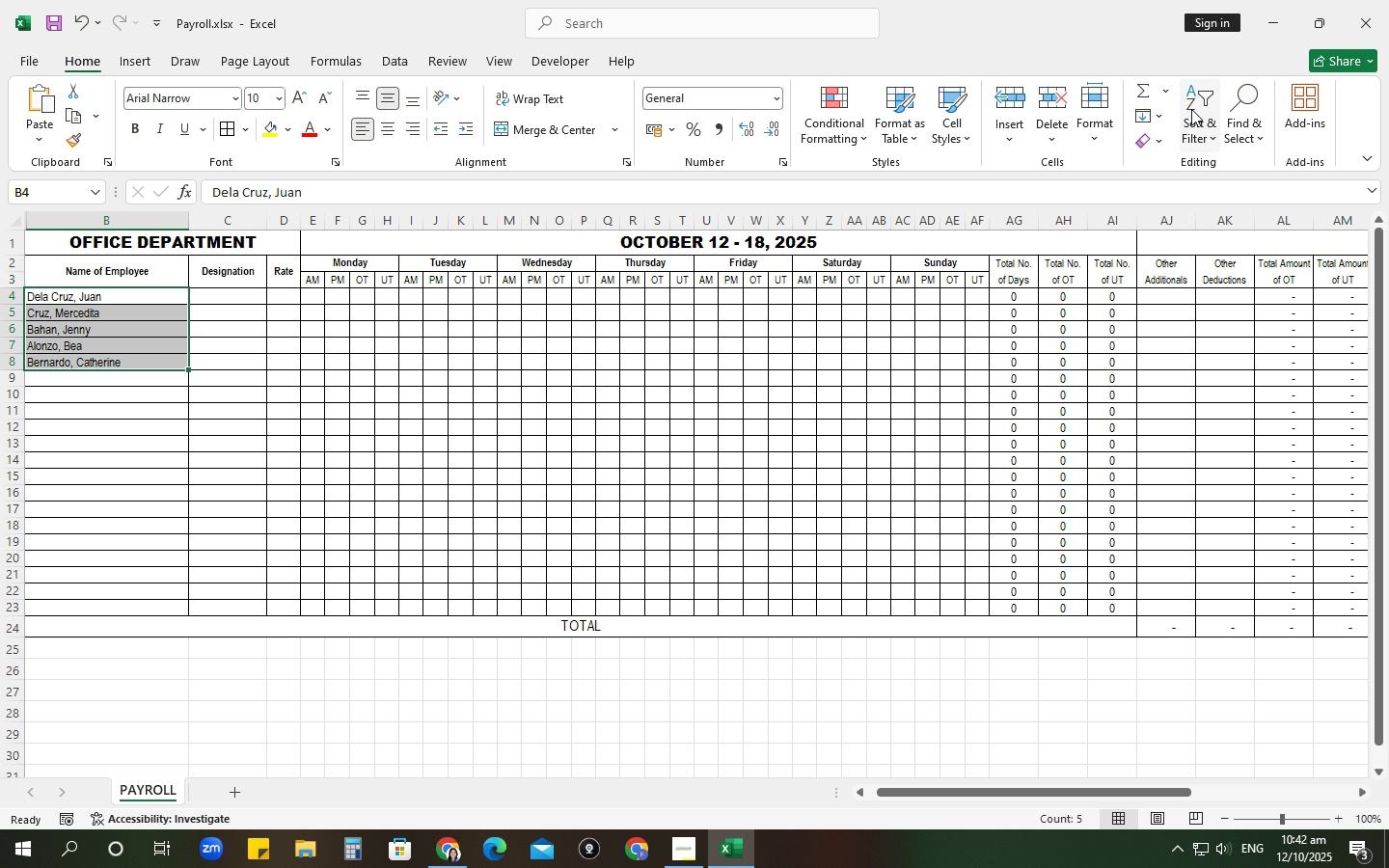 
left_click([1191, 109])
 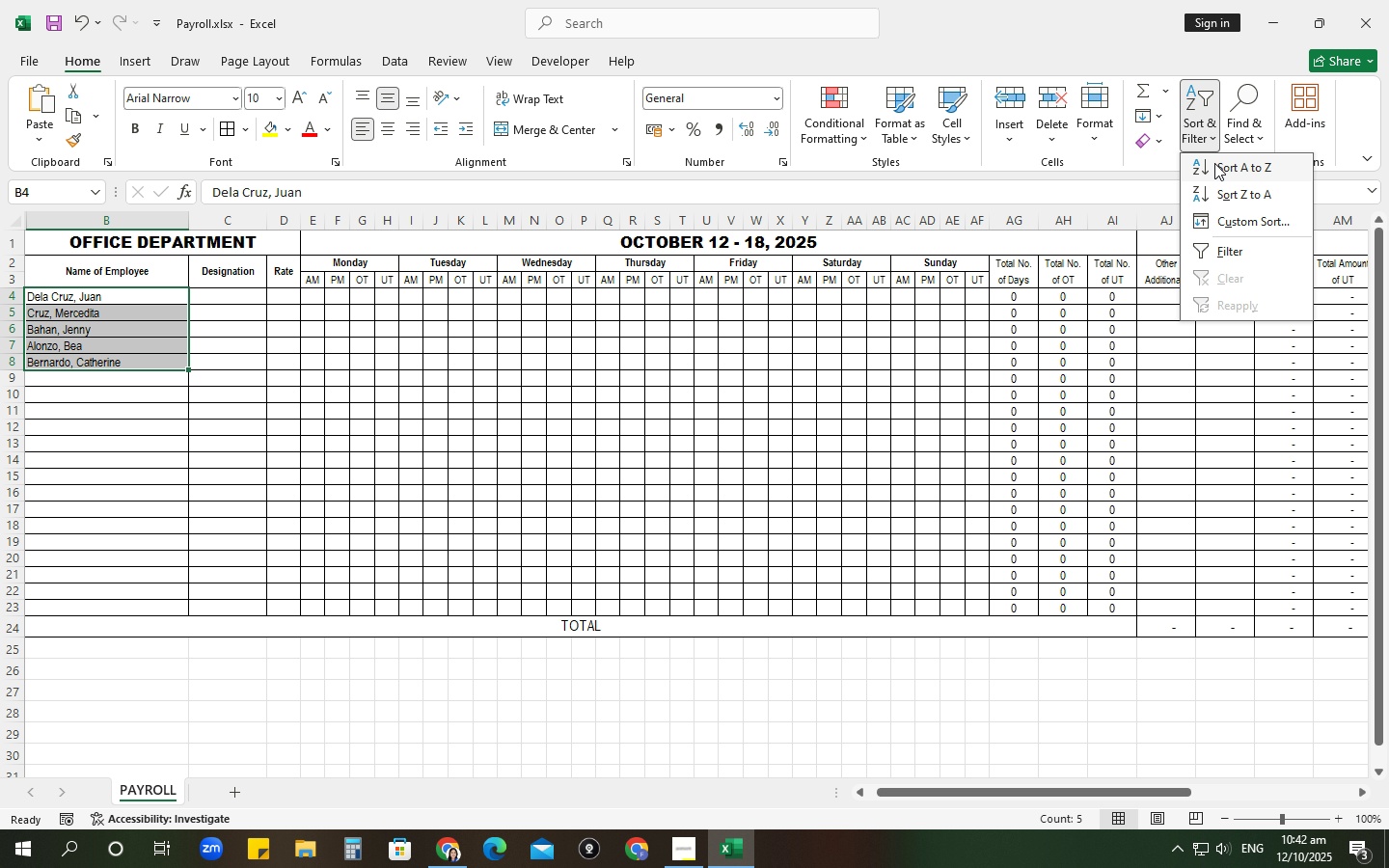 
left_click([1214, 163])
 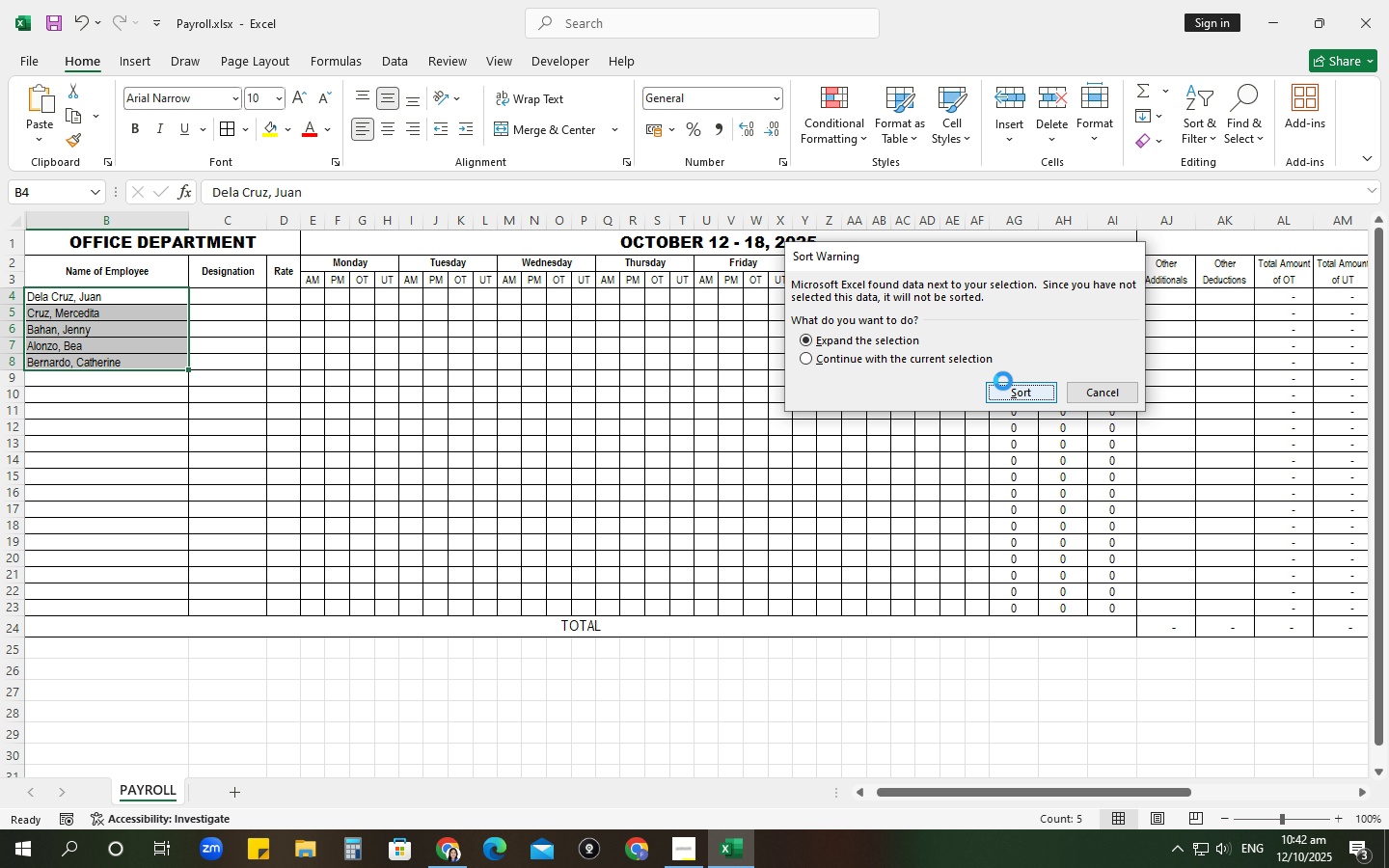 
left_click([1003, 381])
 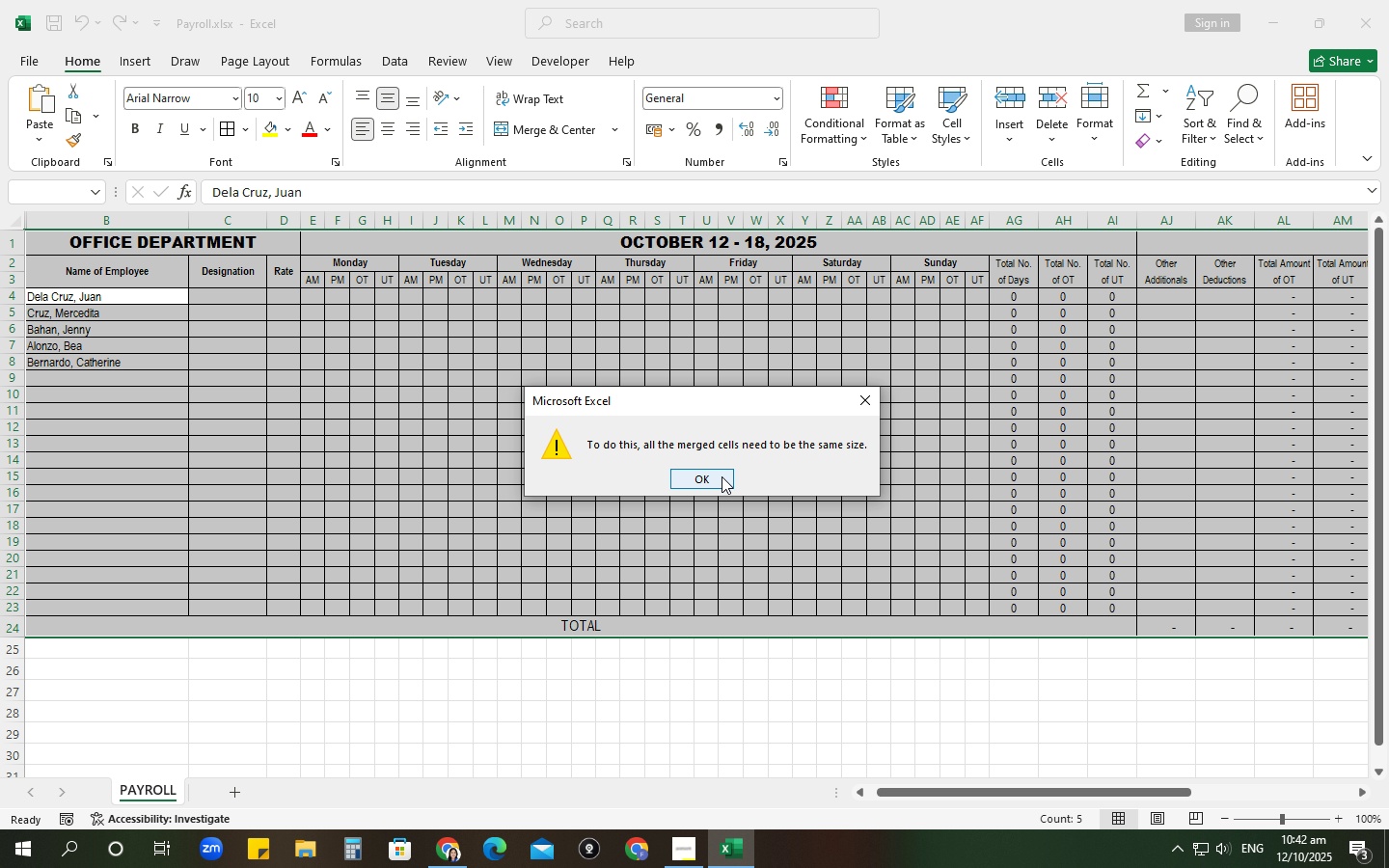 
left_click([722, 476])
 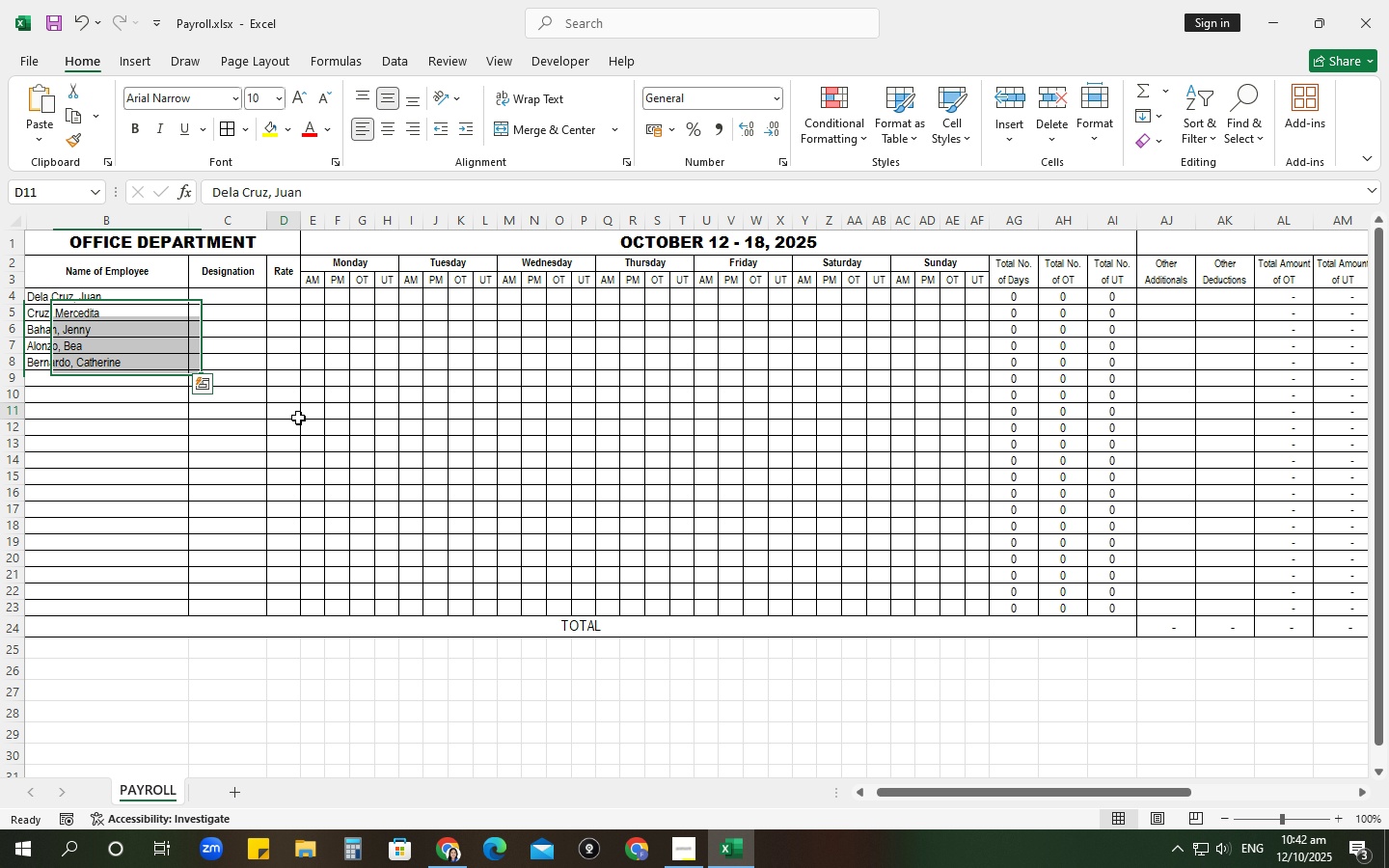 
left_click([298, 418])
 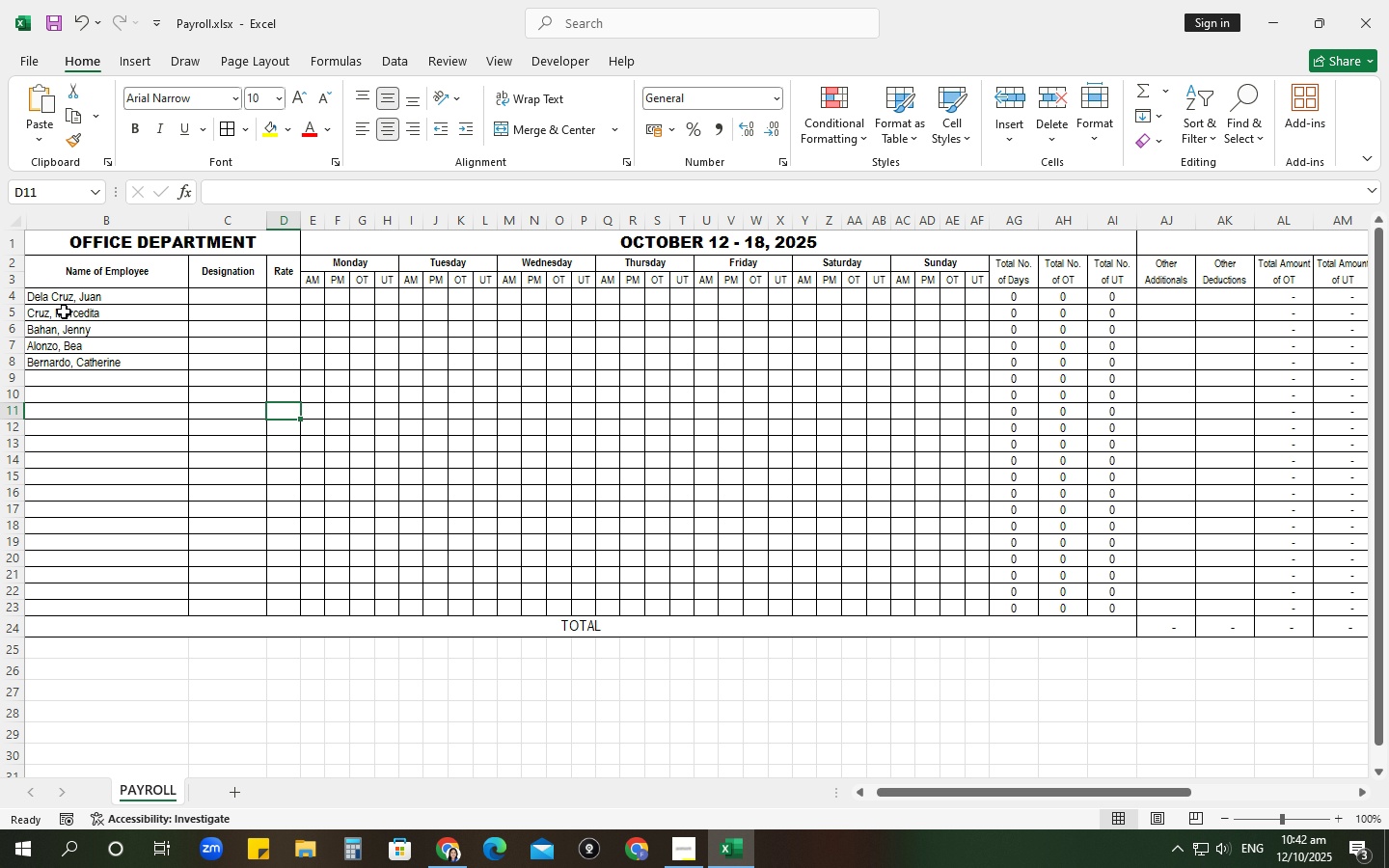 
left_click_drag(start_coordinate=[63, 300], to_coordinate=[65, 360])
 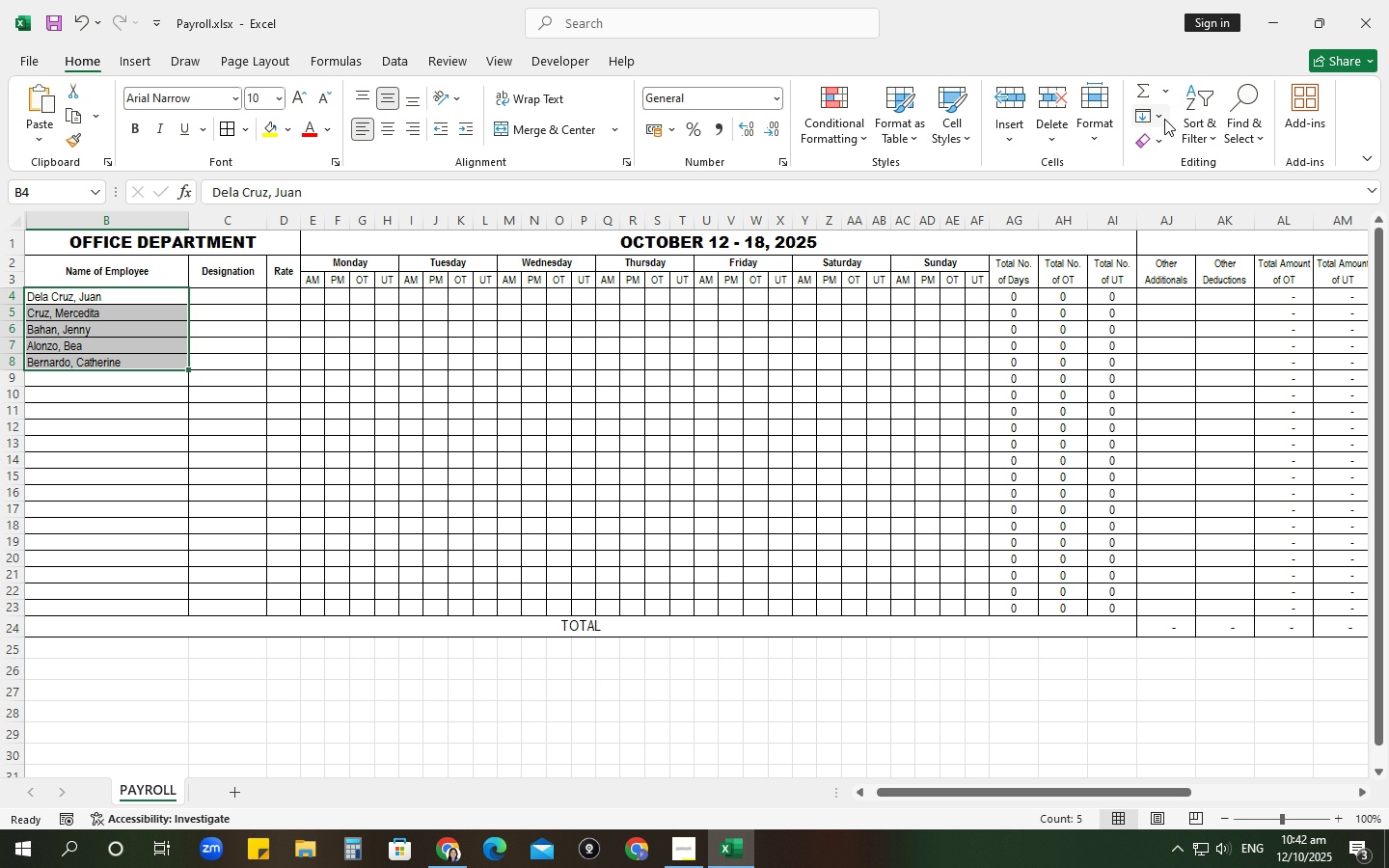 
left_click([1206, 119])
 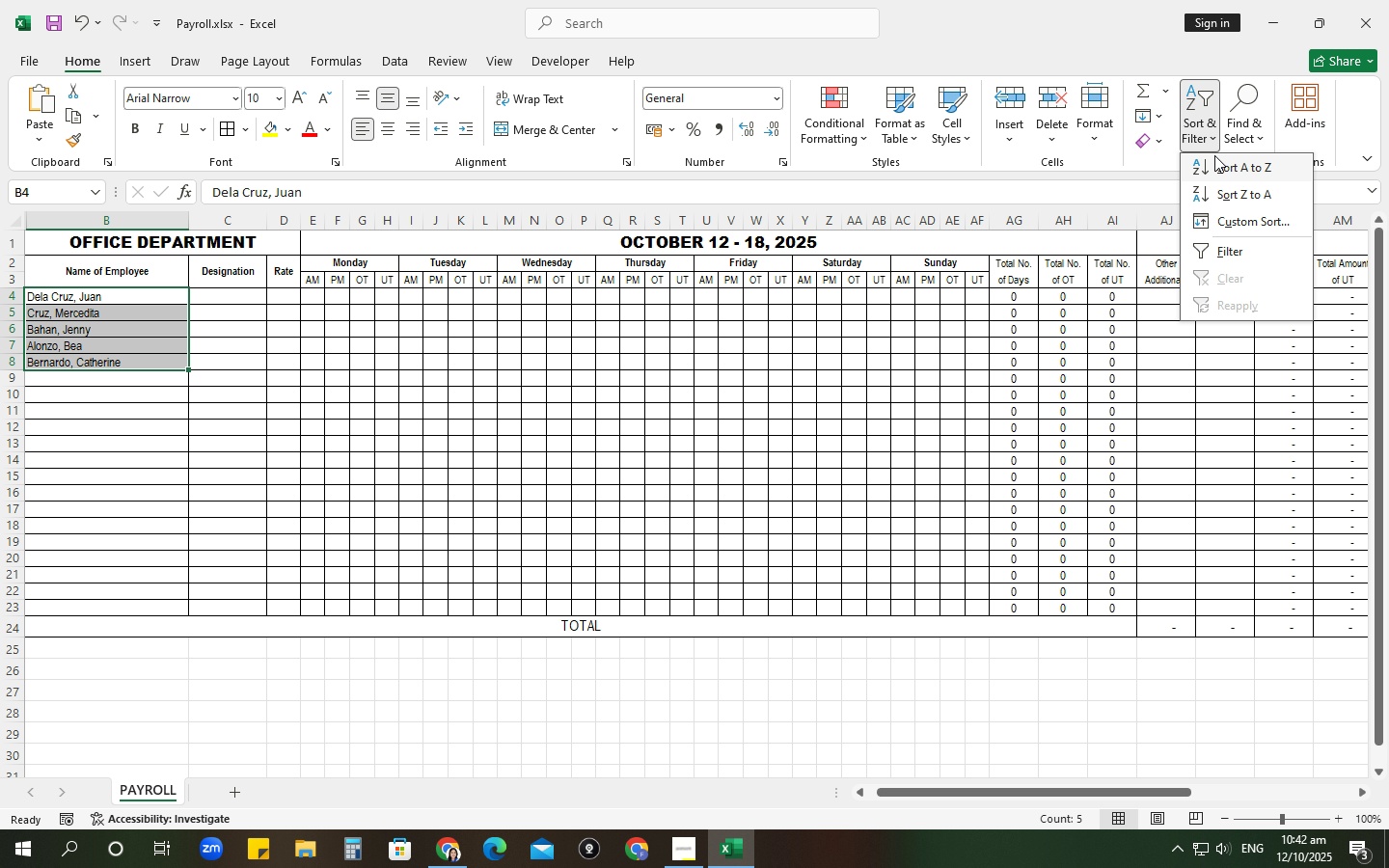 
left_click([1215, 158])
 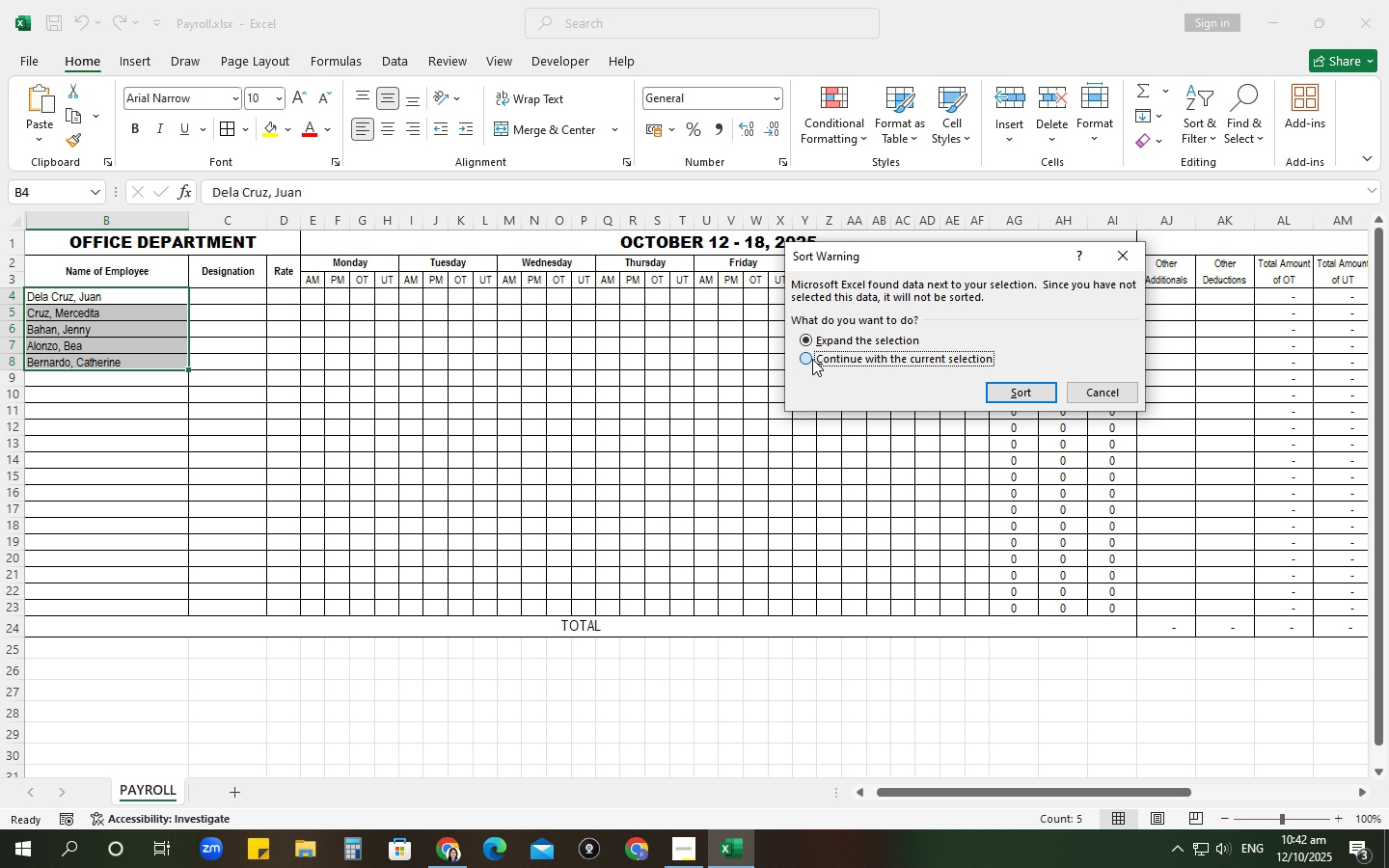 
left_click([812, 359])
 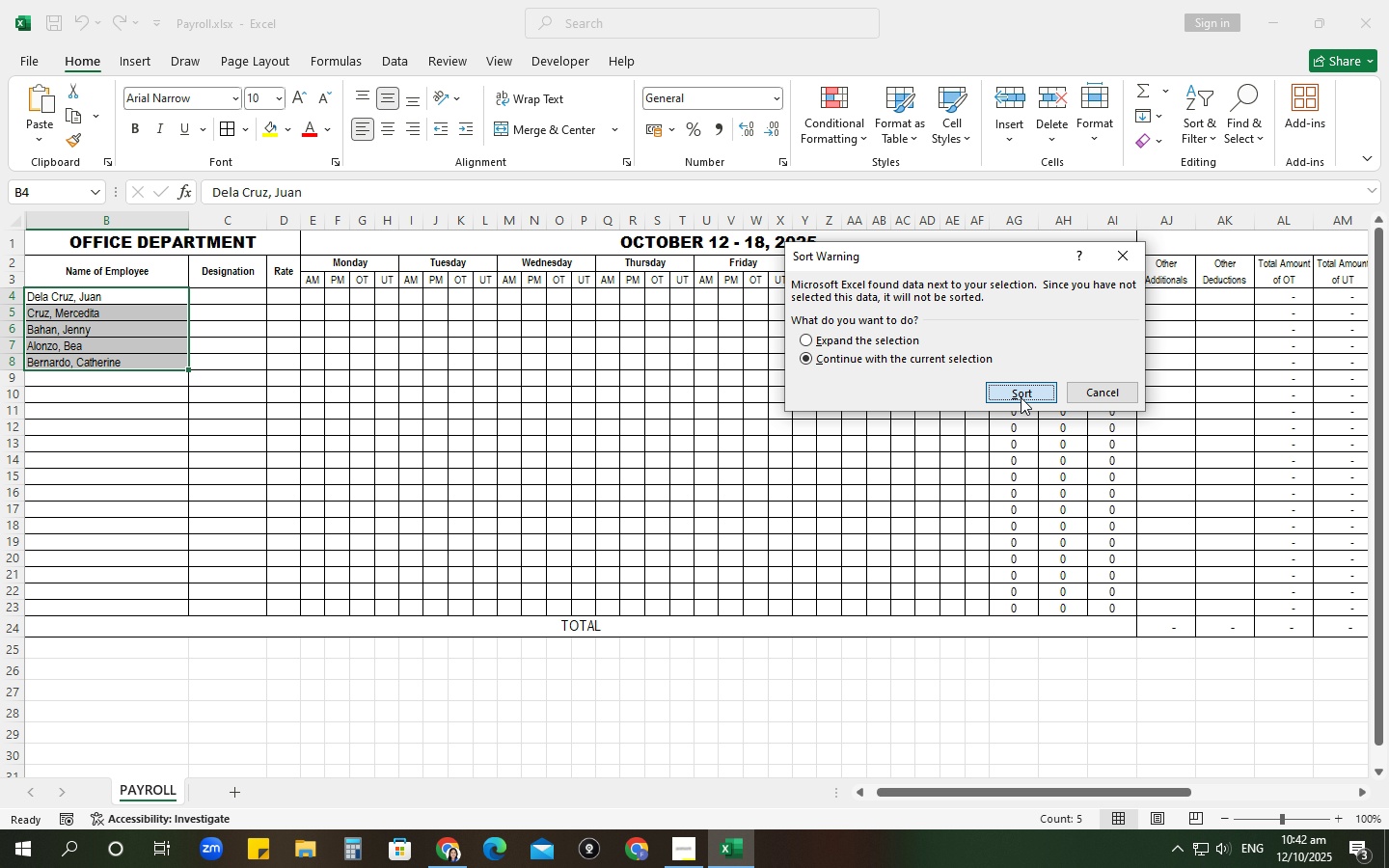 
left_click_drag(start_coordinate=[1021, 397], to_coordinate=[1015, 396])
 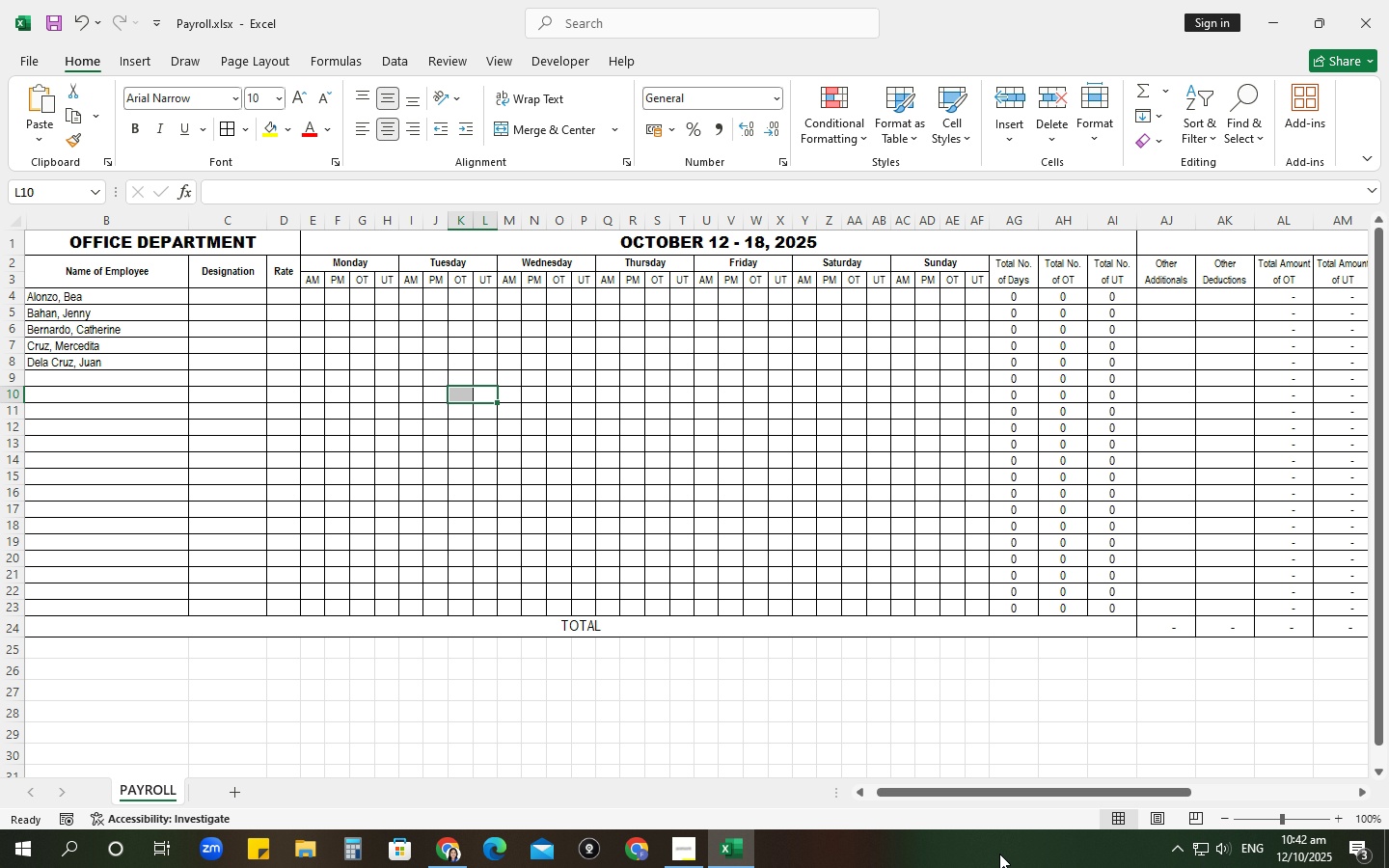 
left_click_drag(start_coordinate=[944, 798], to_coordinate=[724, 790])
 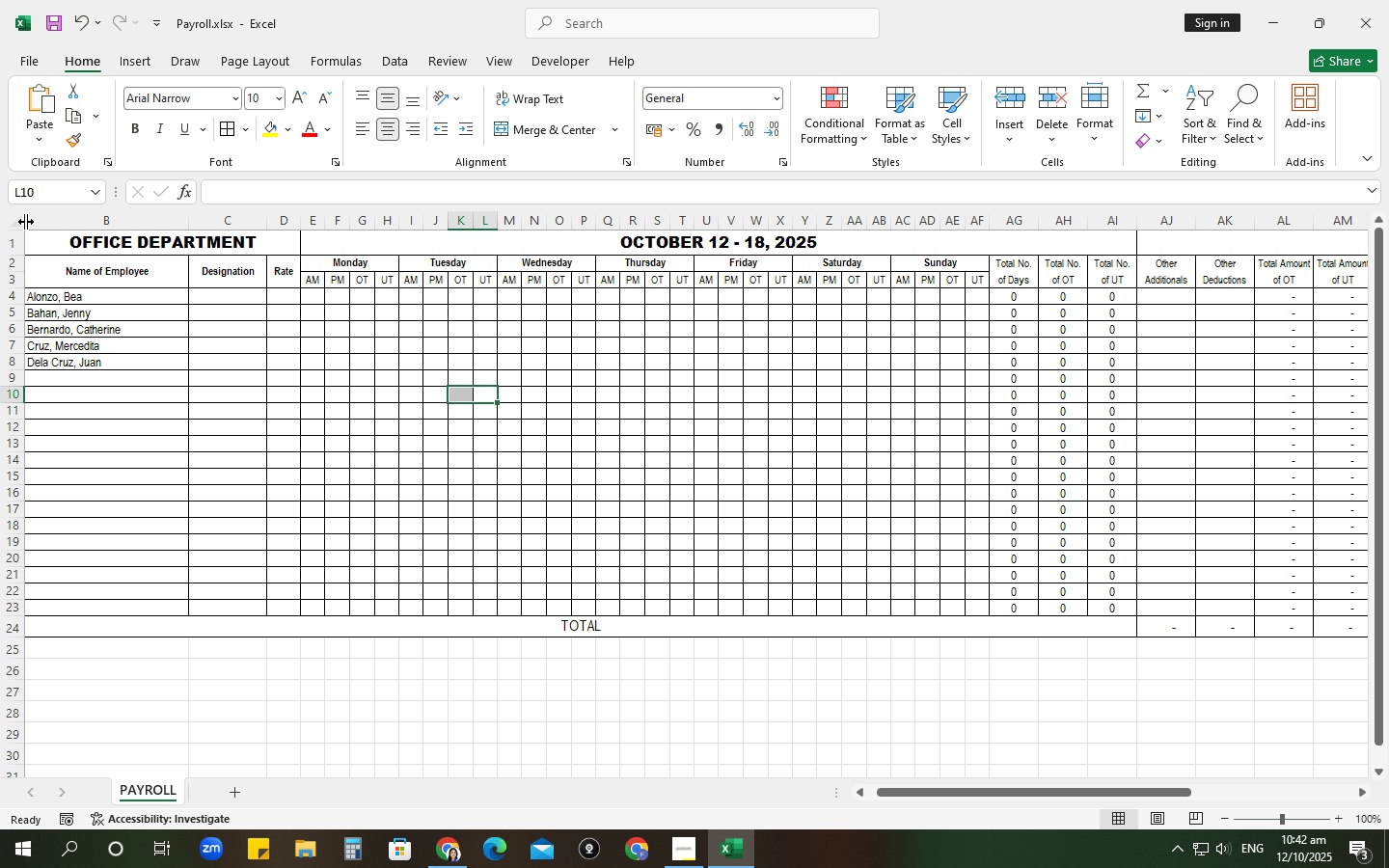 
left_click([24, 220])
 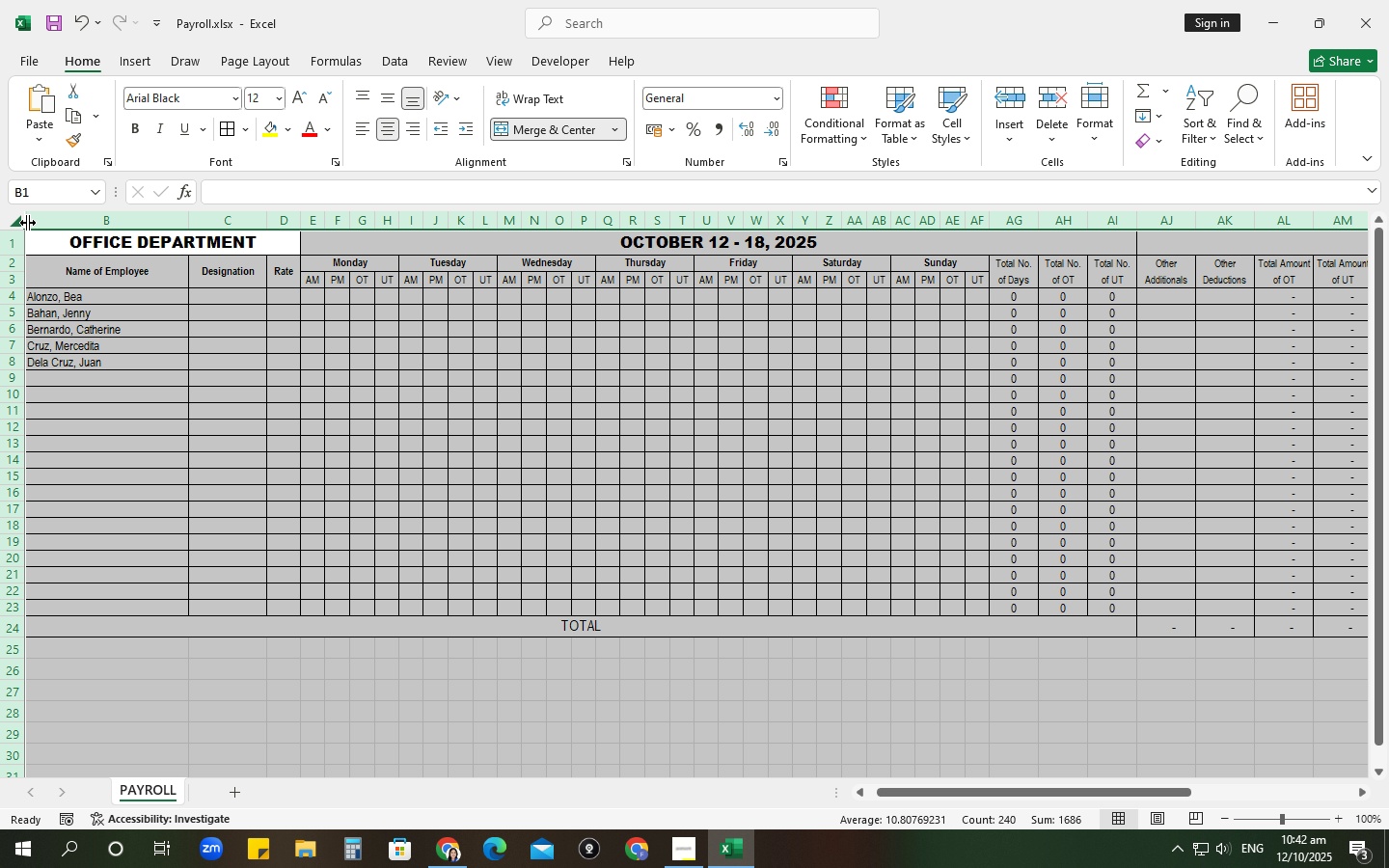 
double_click([27, 222])
 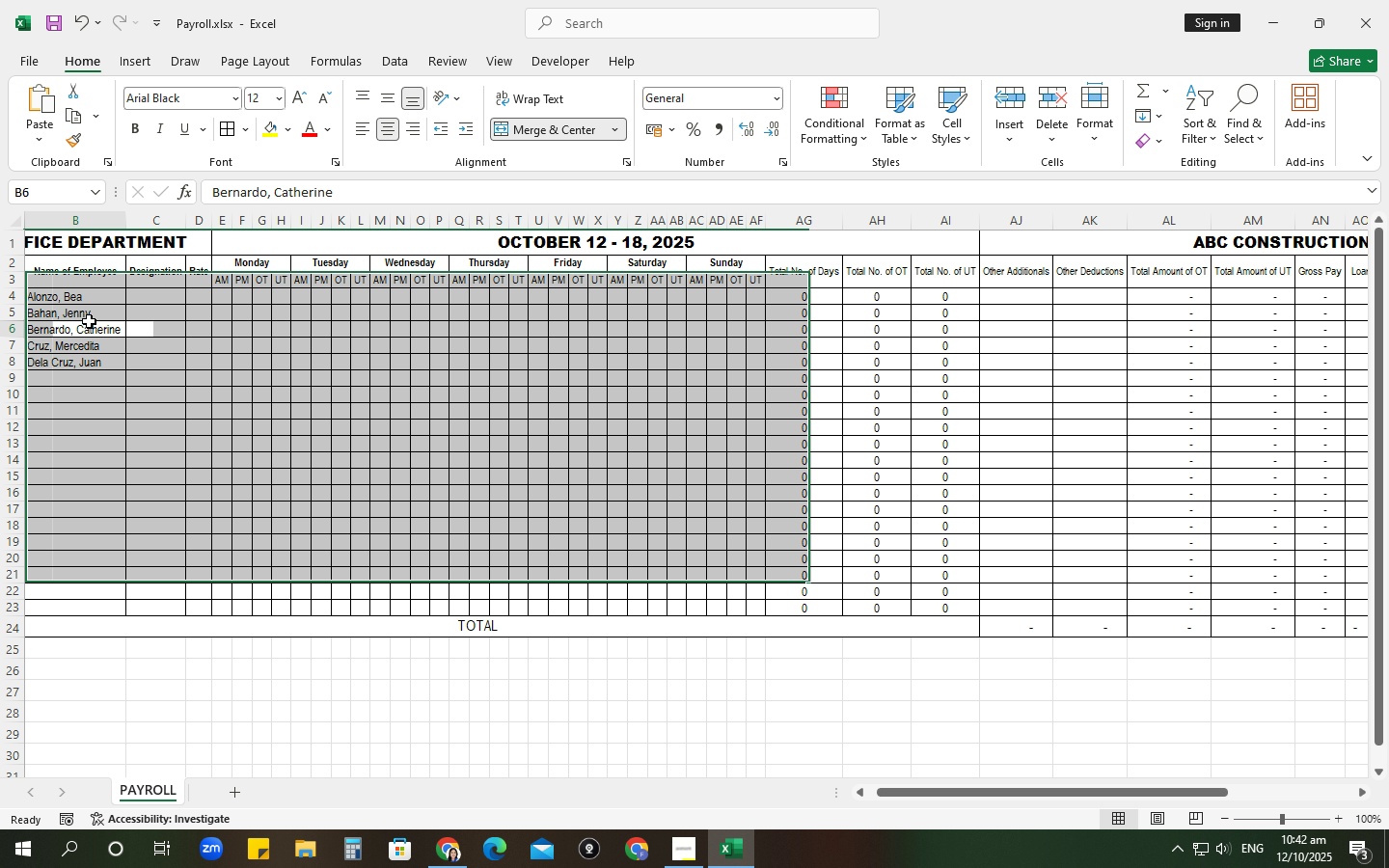 
triple_click([89, 321])
 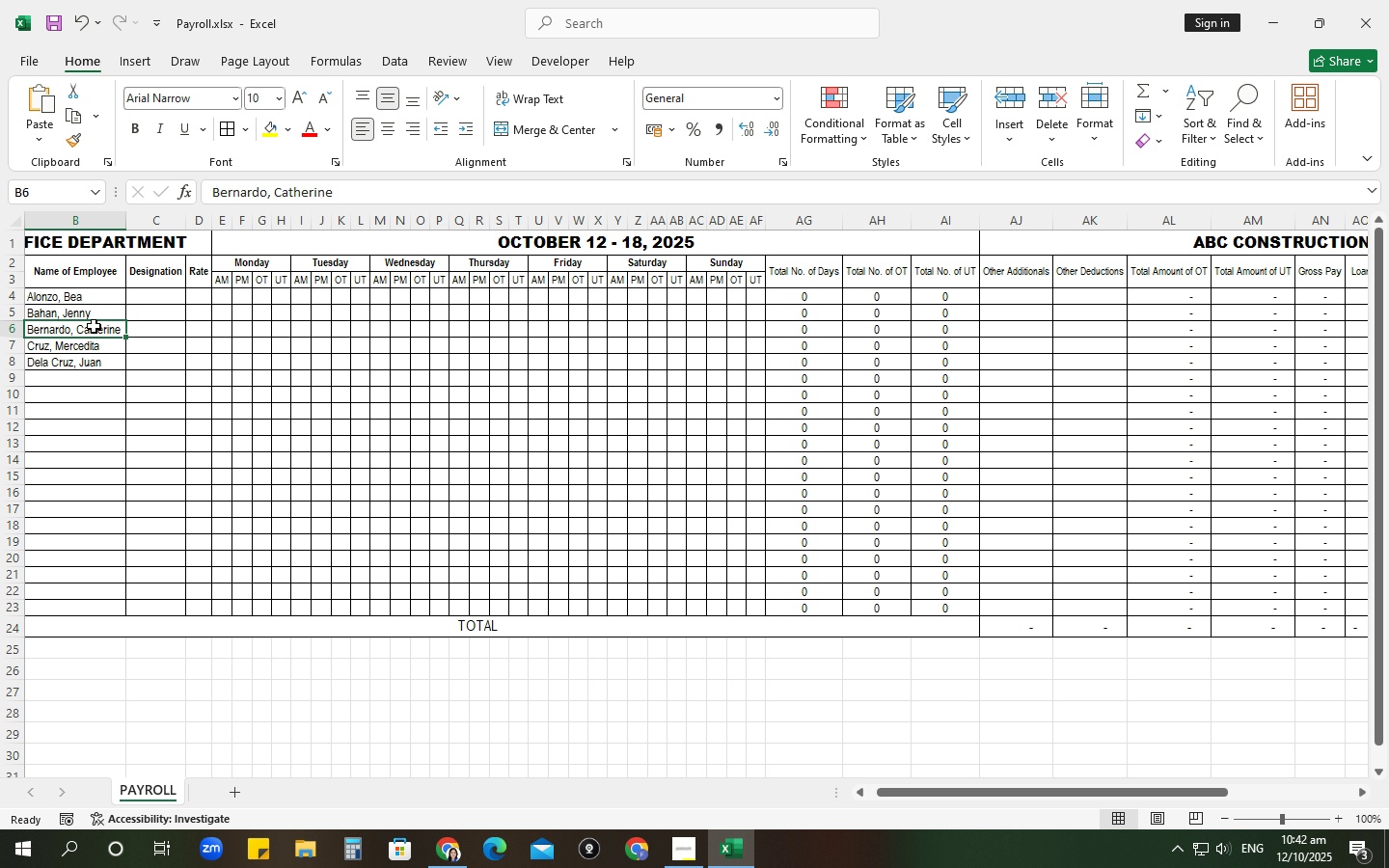 
left_click_drag(start_coordinate=[952, 795], to_coordinate=[803, 770])
 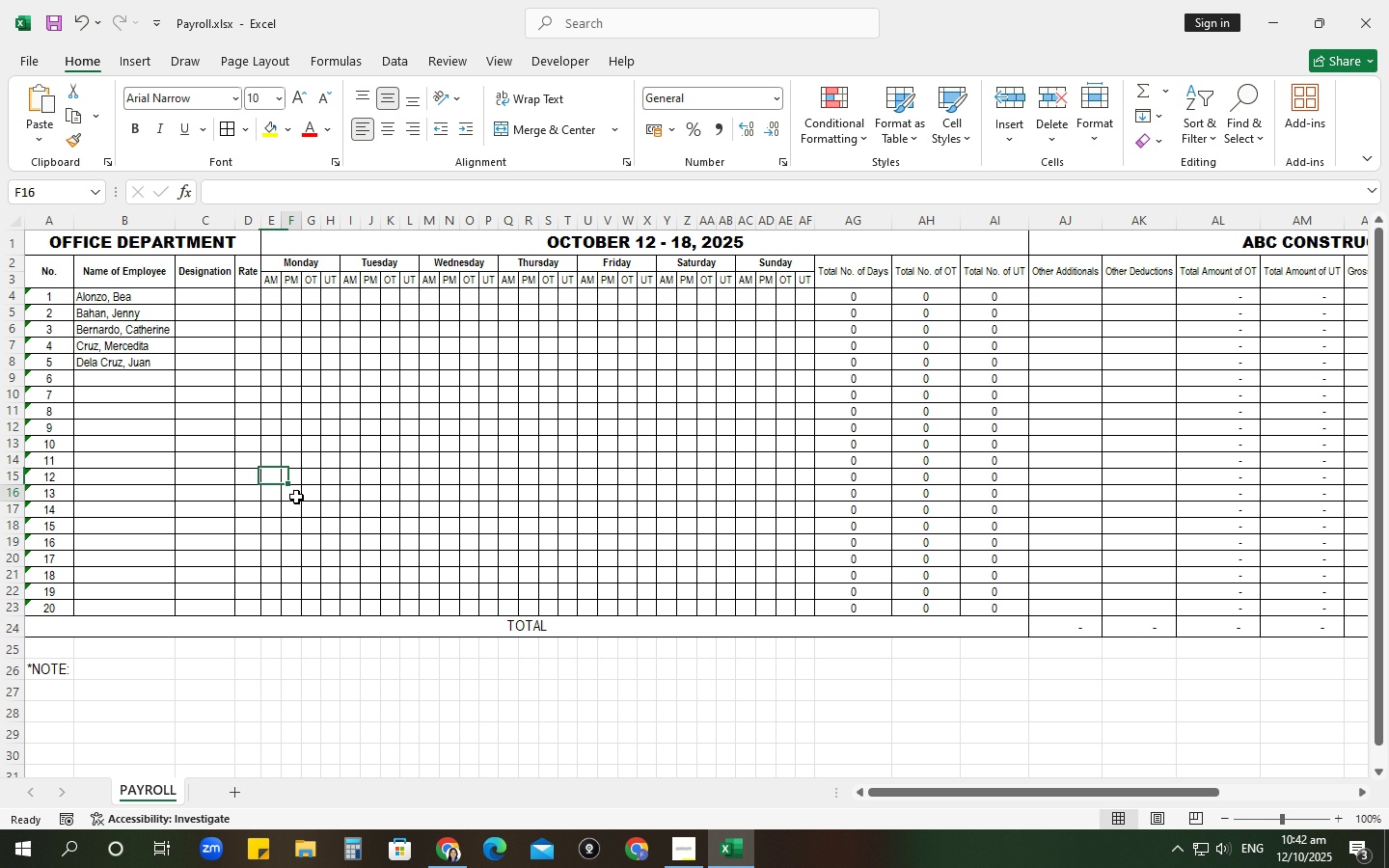 
left_click([296, 497])
 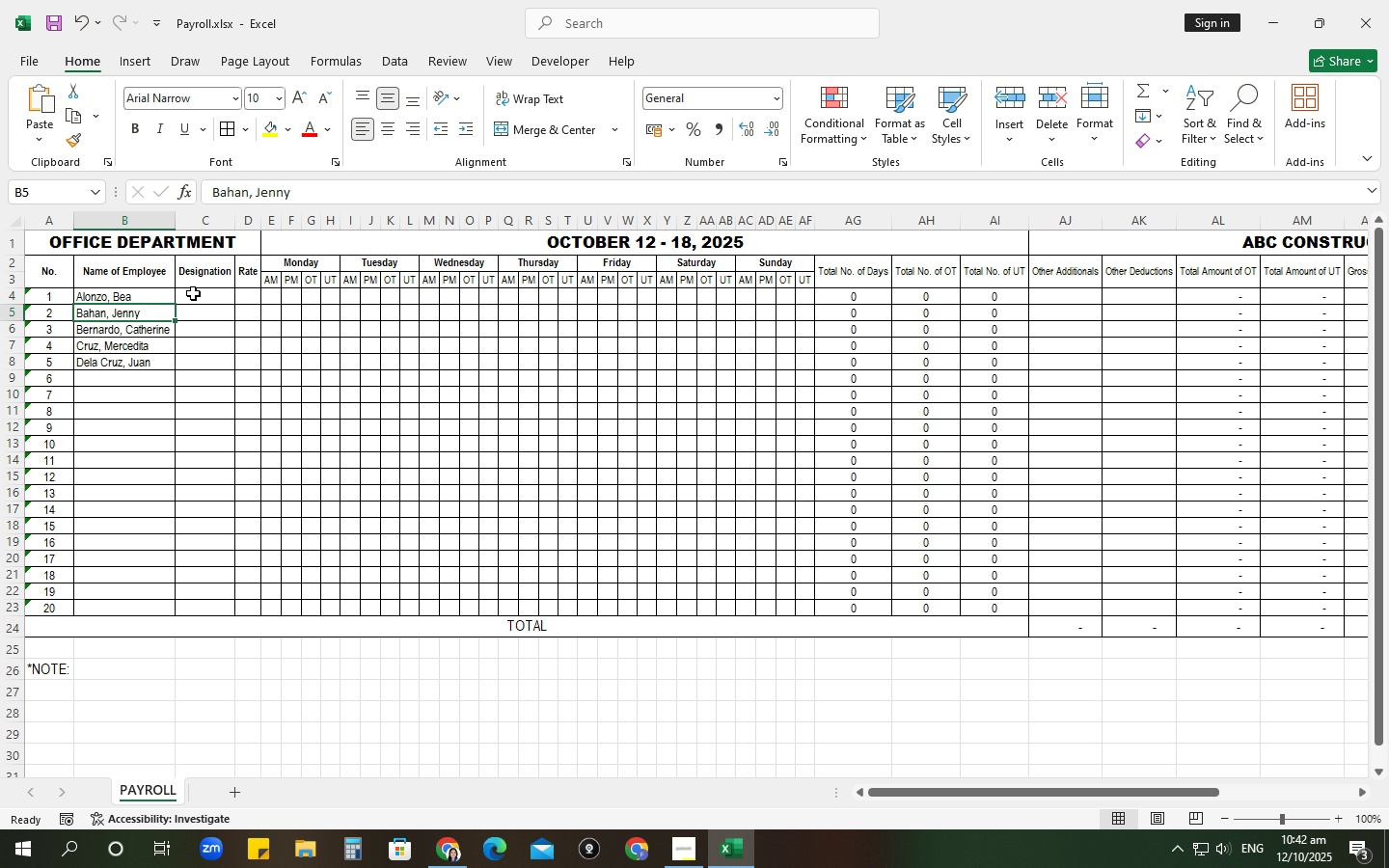 
left_click([193, 293])
 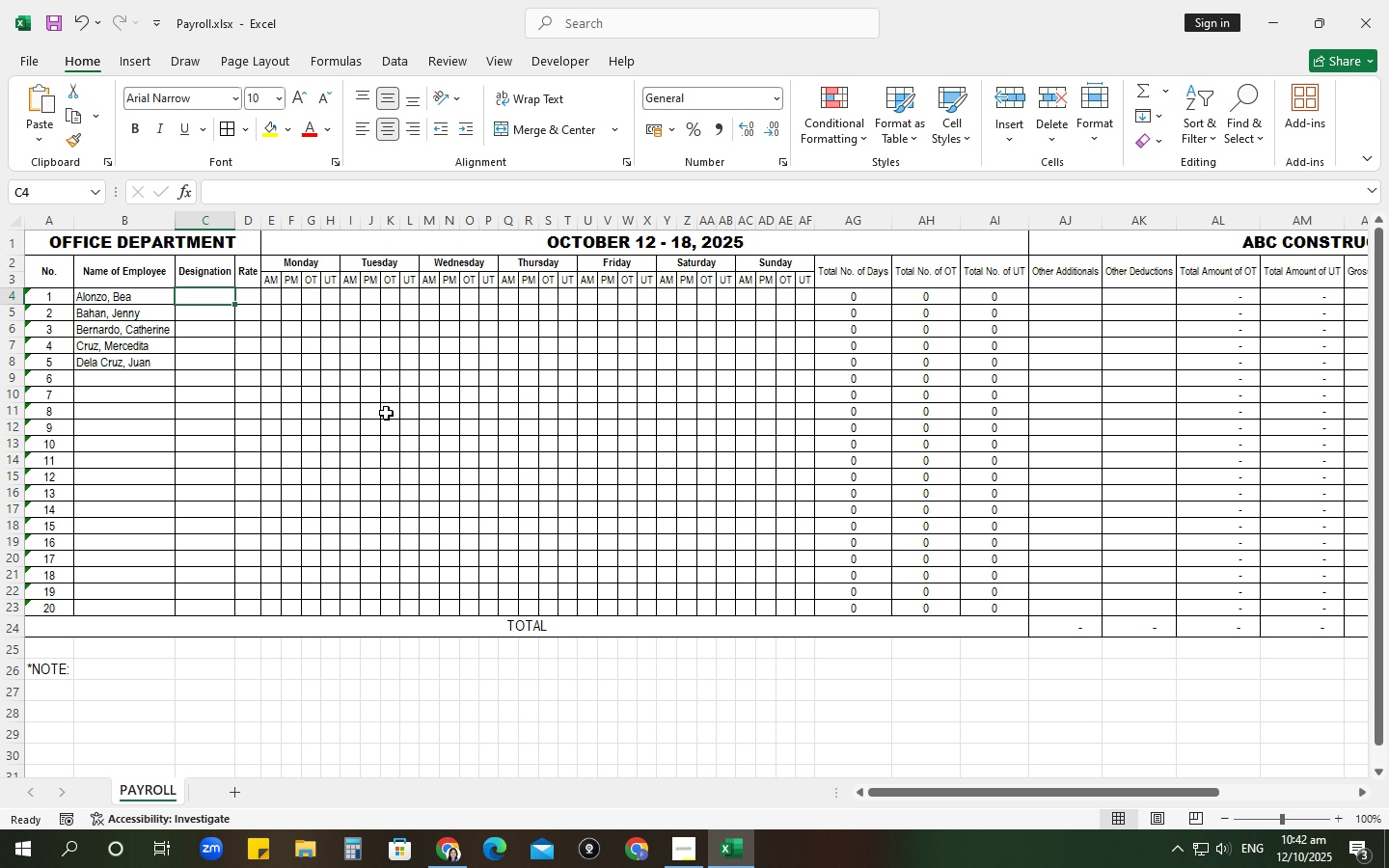 
type(HR Ofif)
key(Backspace)
key(Backspace)
type(ficer)
 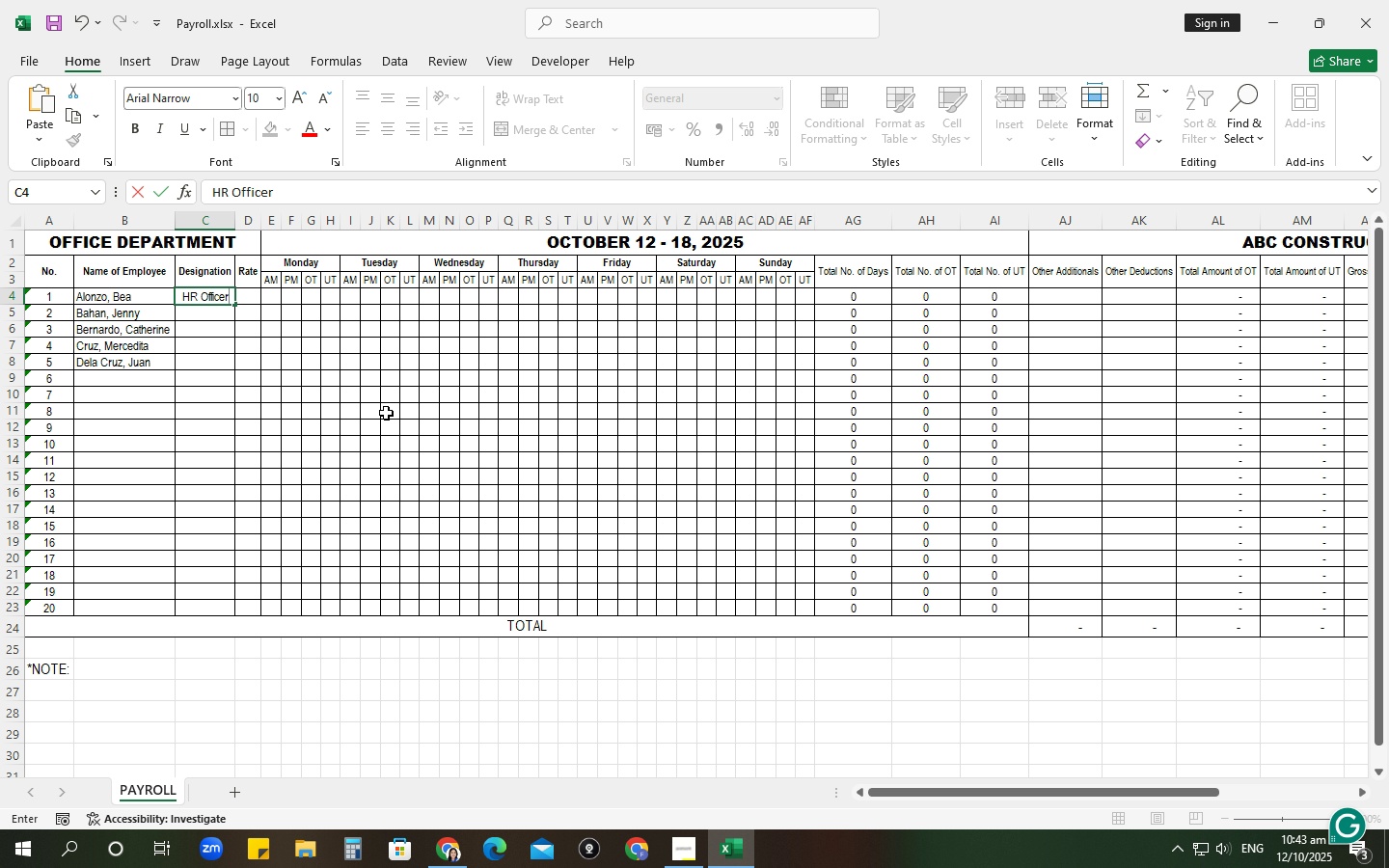 
key(Enter)
 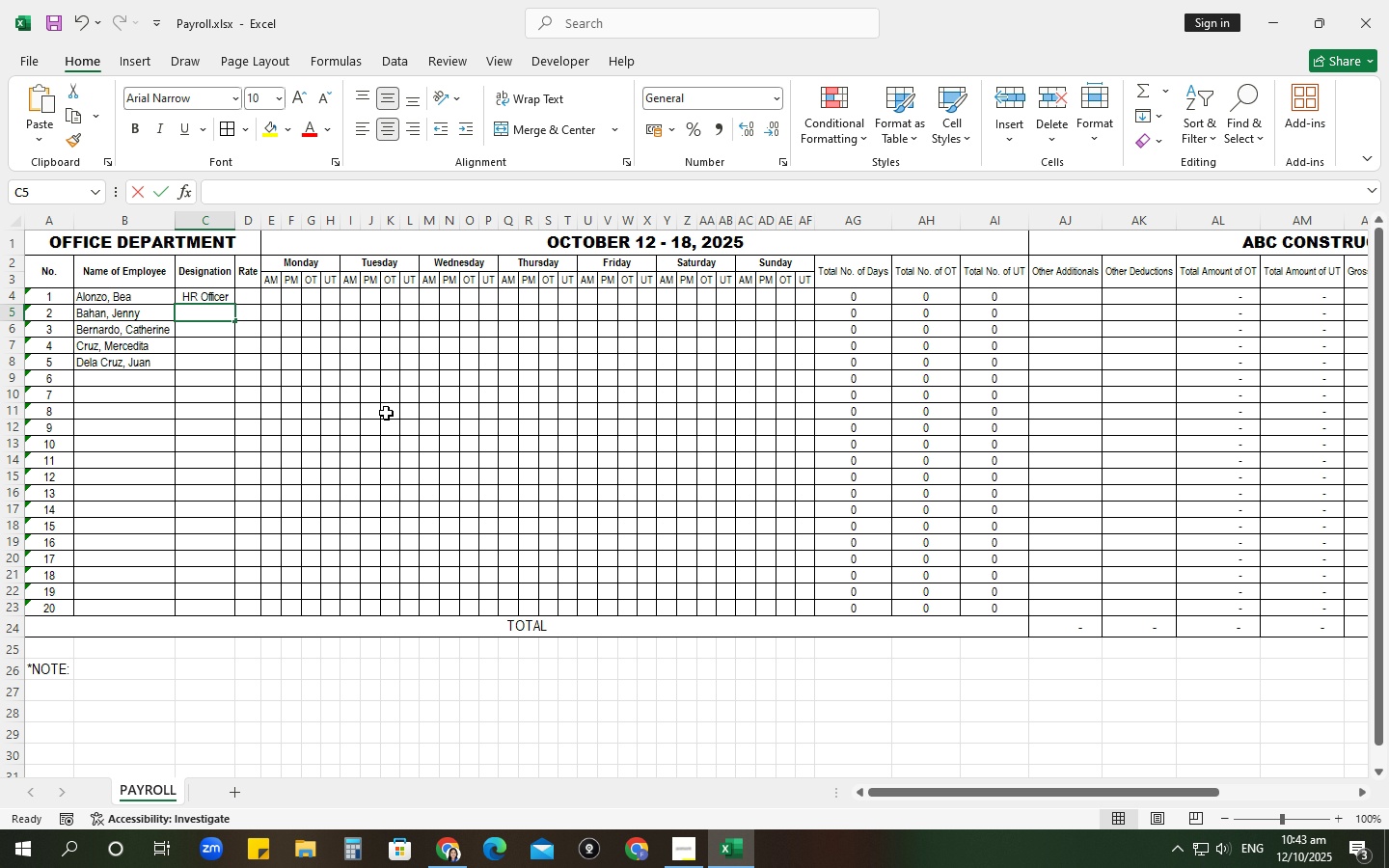 
type(Staff)
 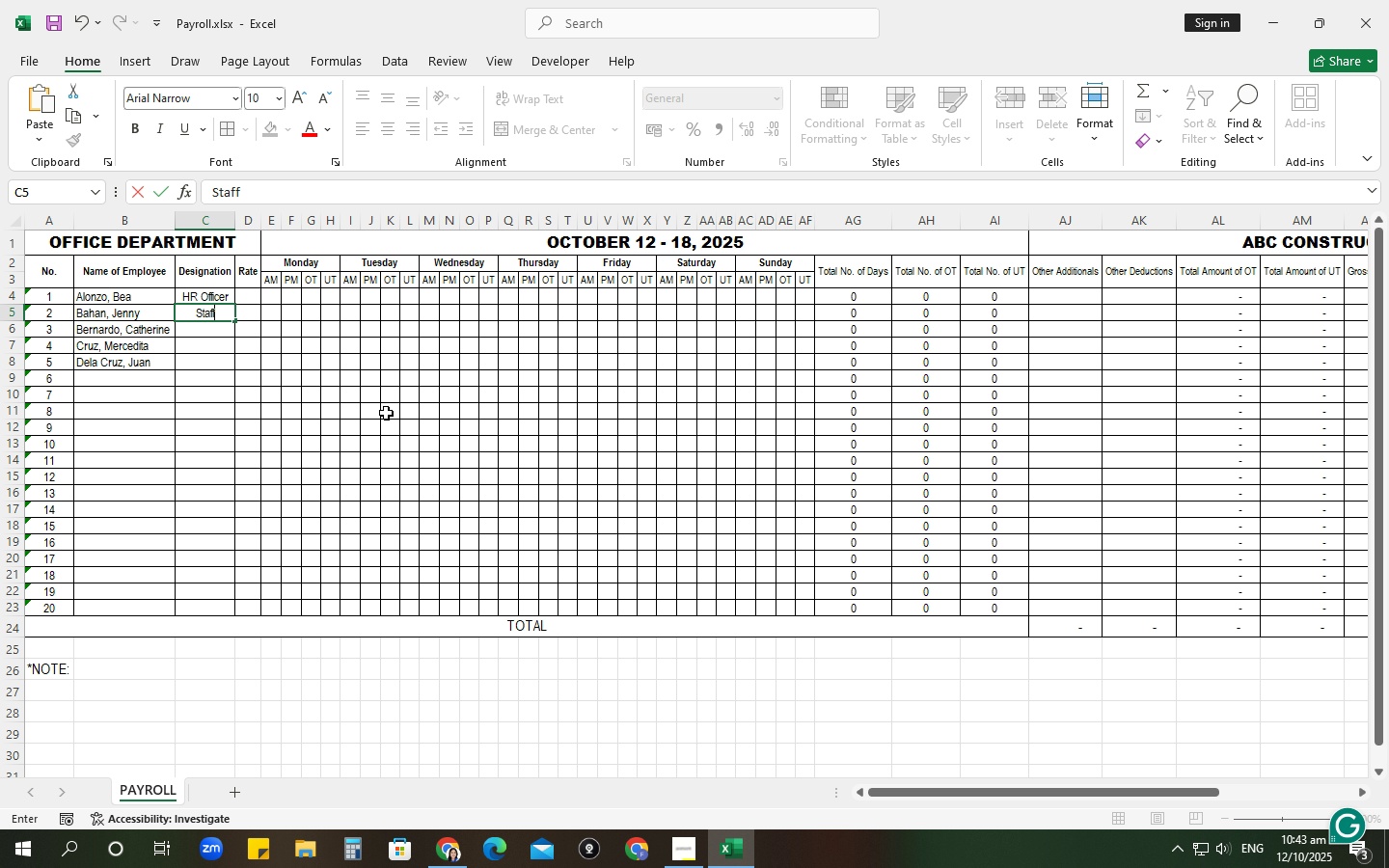 
key(Enter)
 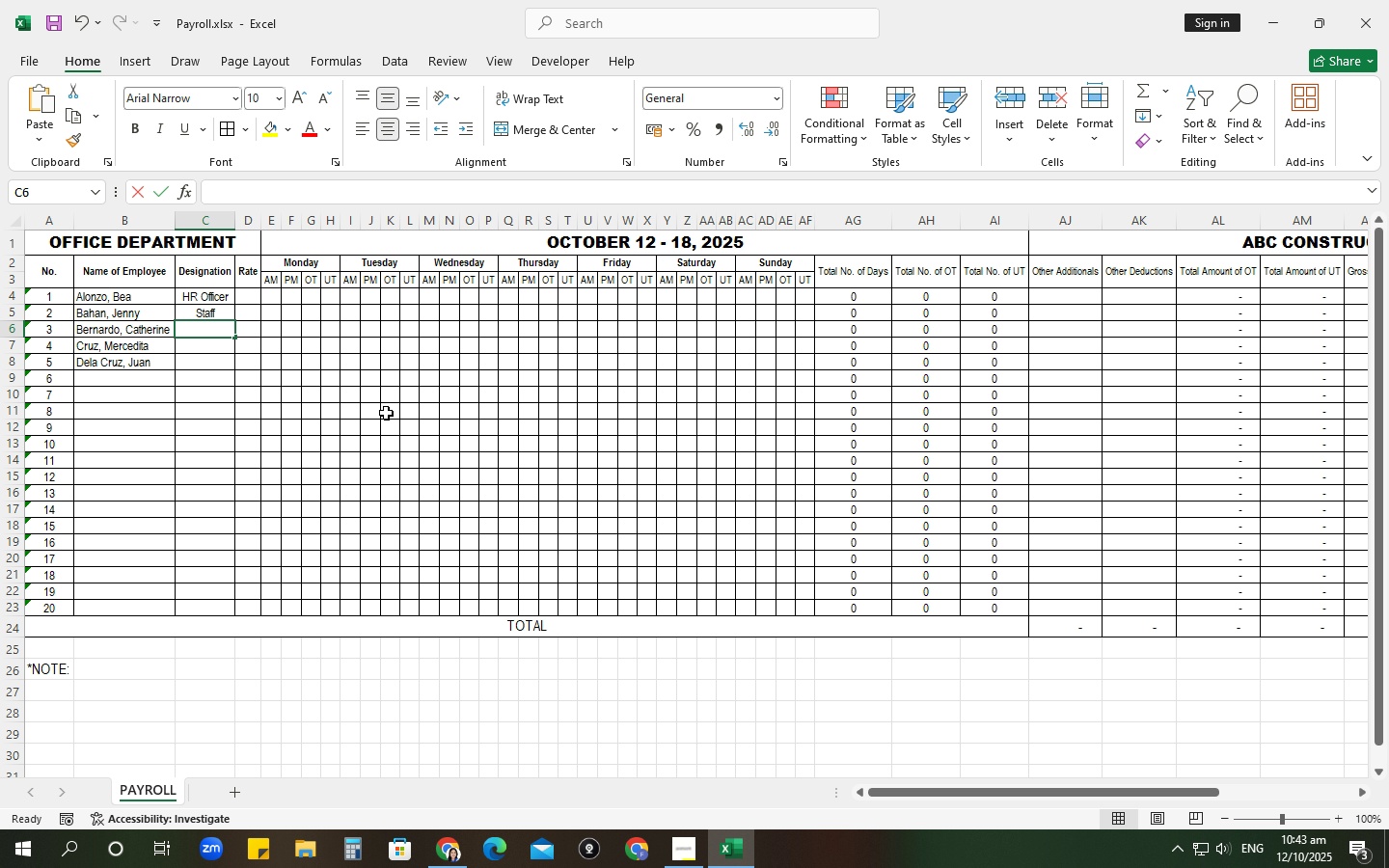 
type(Staff)
 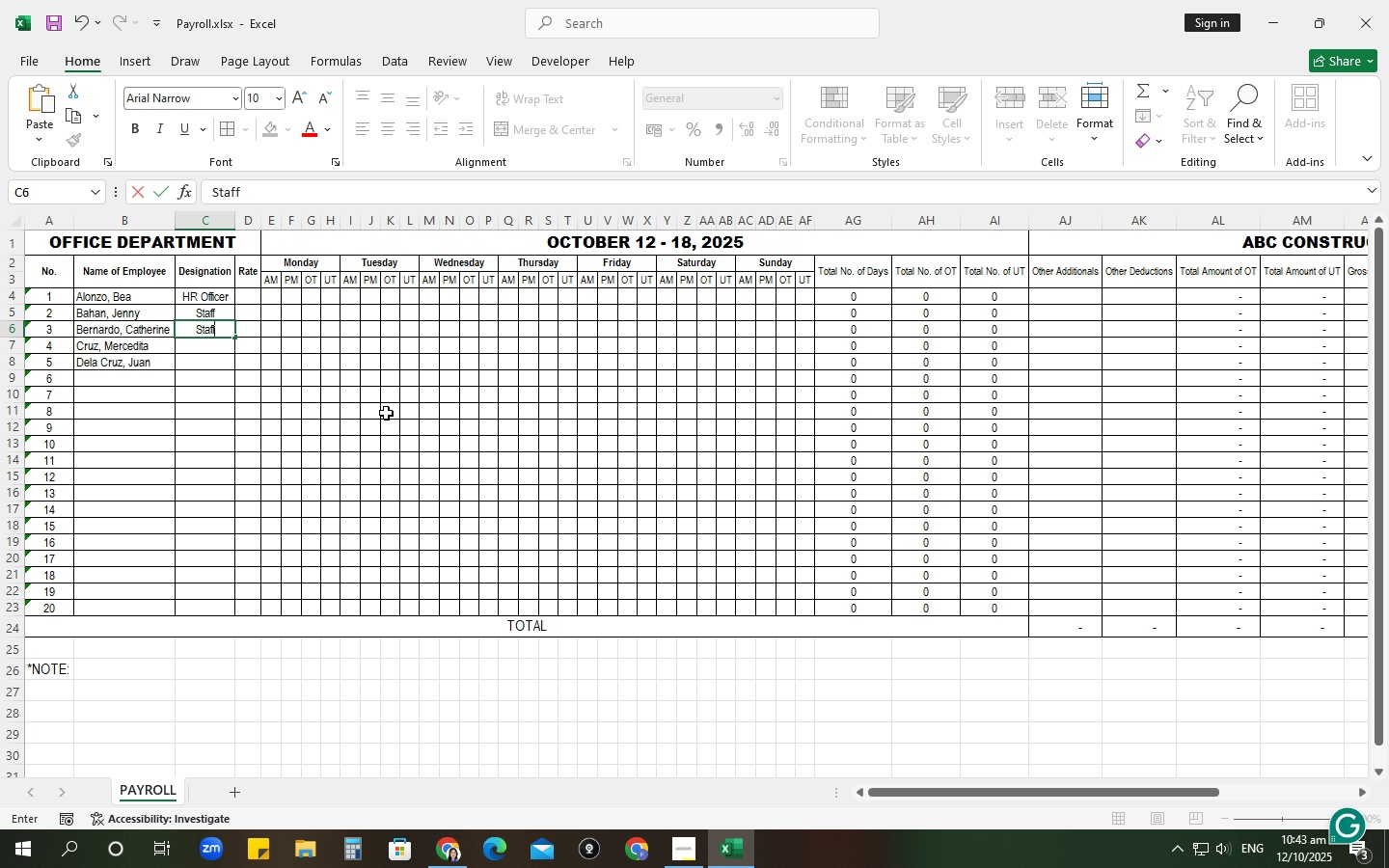 
key(Enter)
 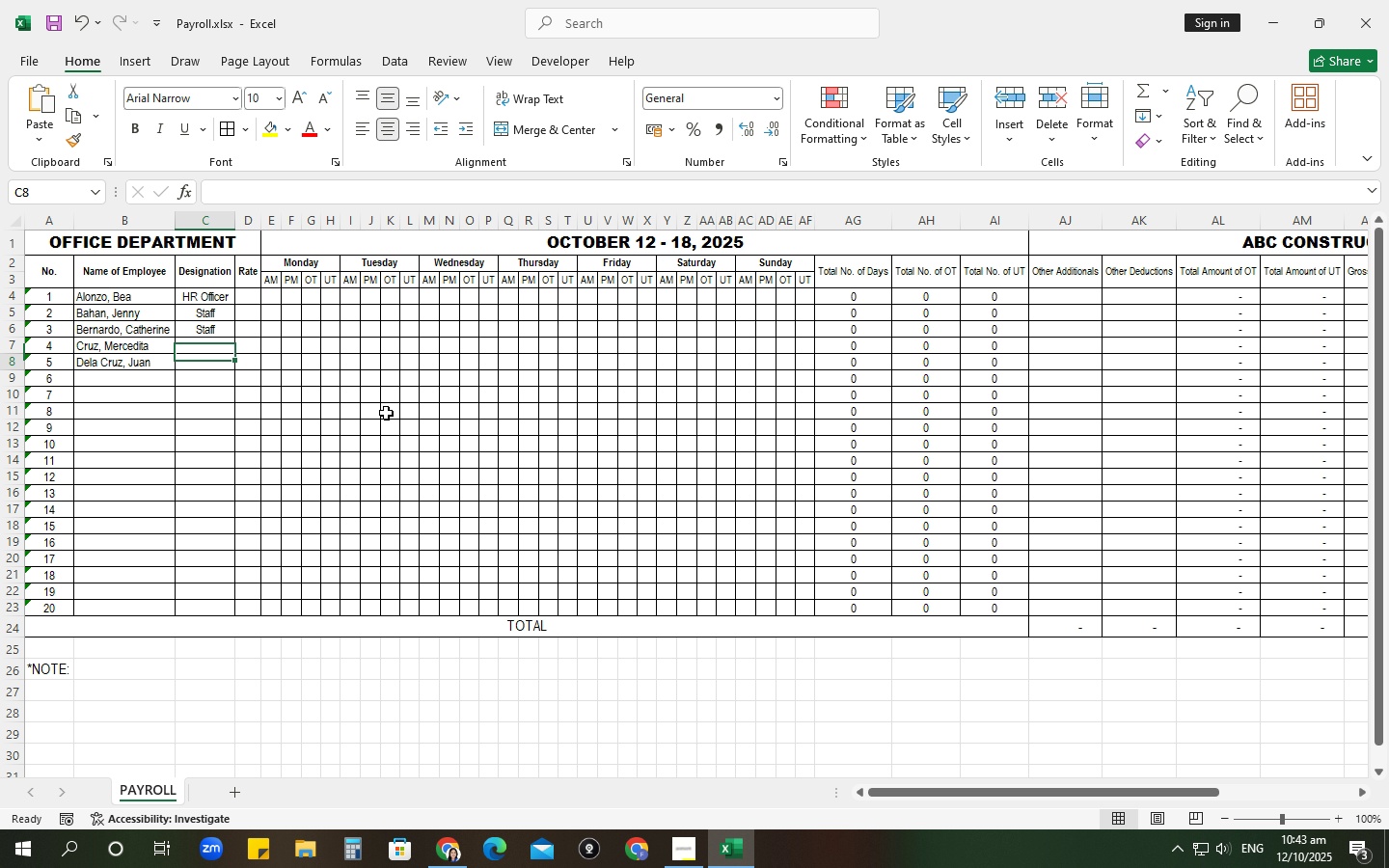 
key(Enter)
 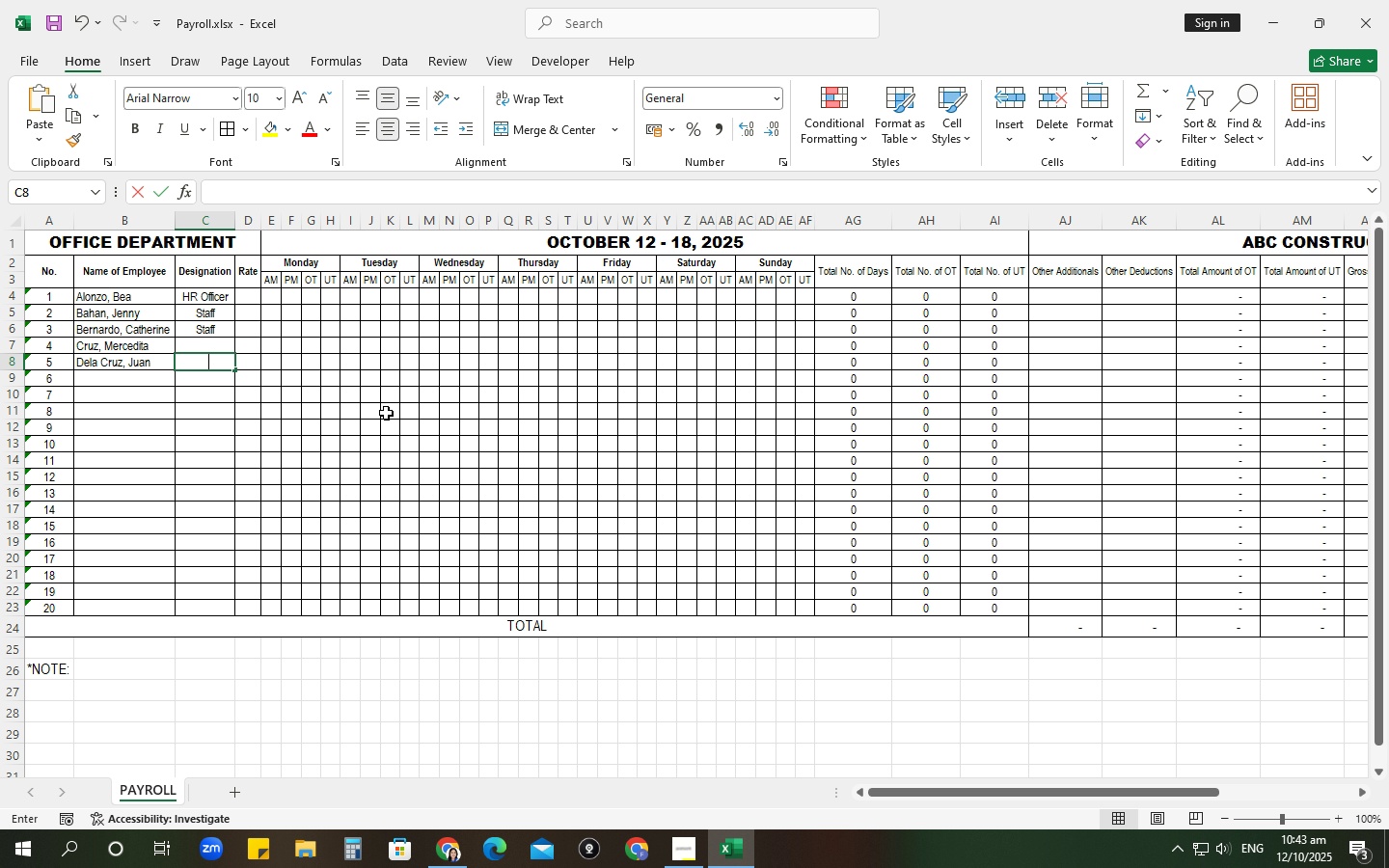 
type(Technica)
key(Backspace)
type(ian)
 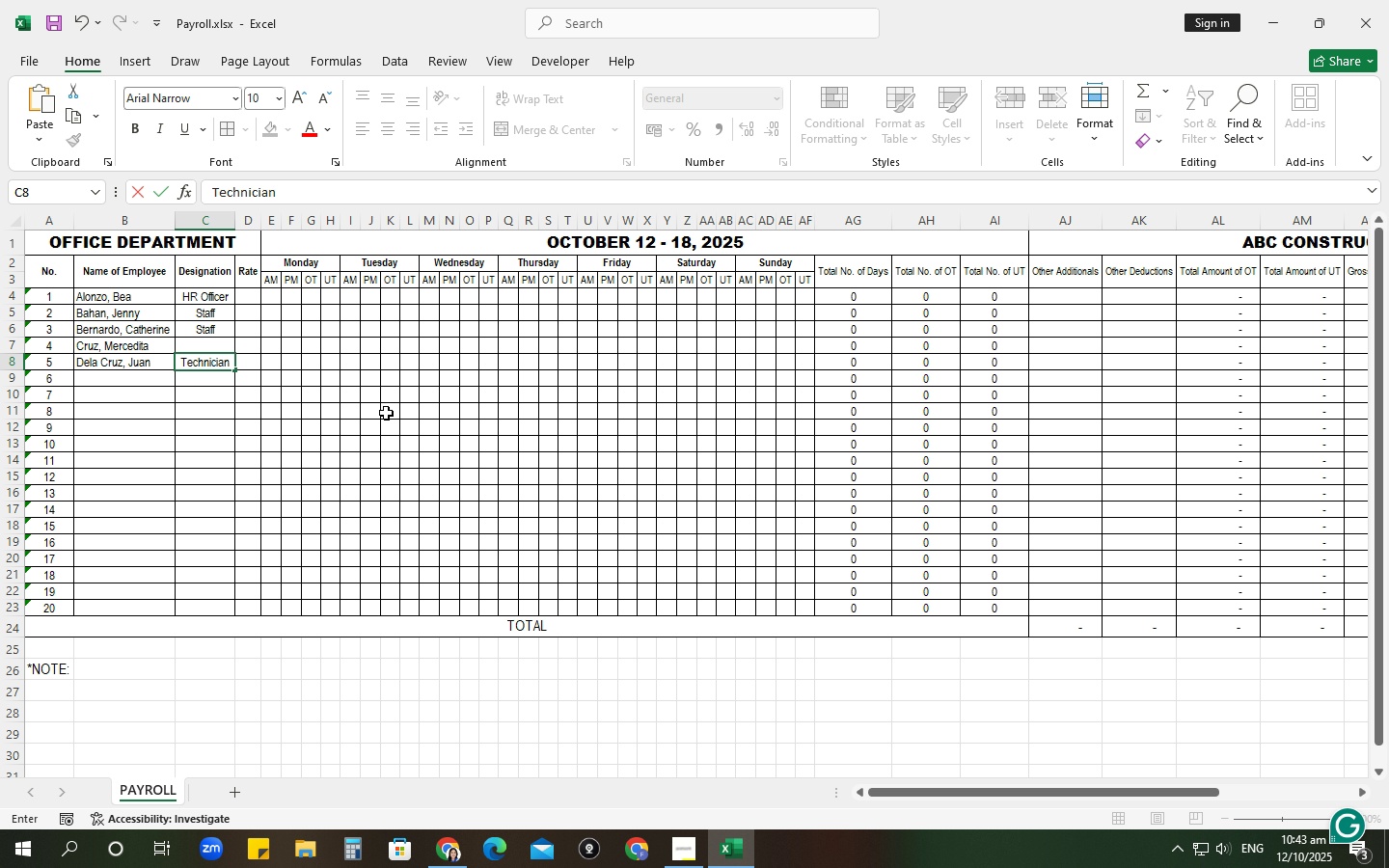 
key(ArrowUp)
 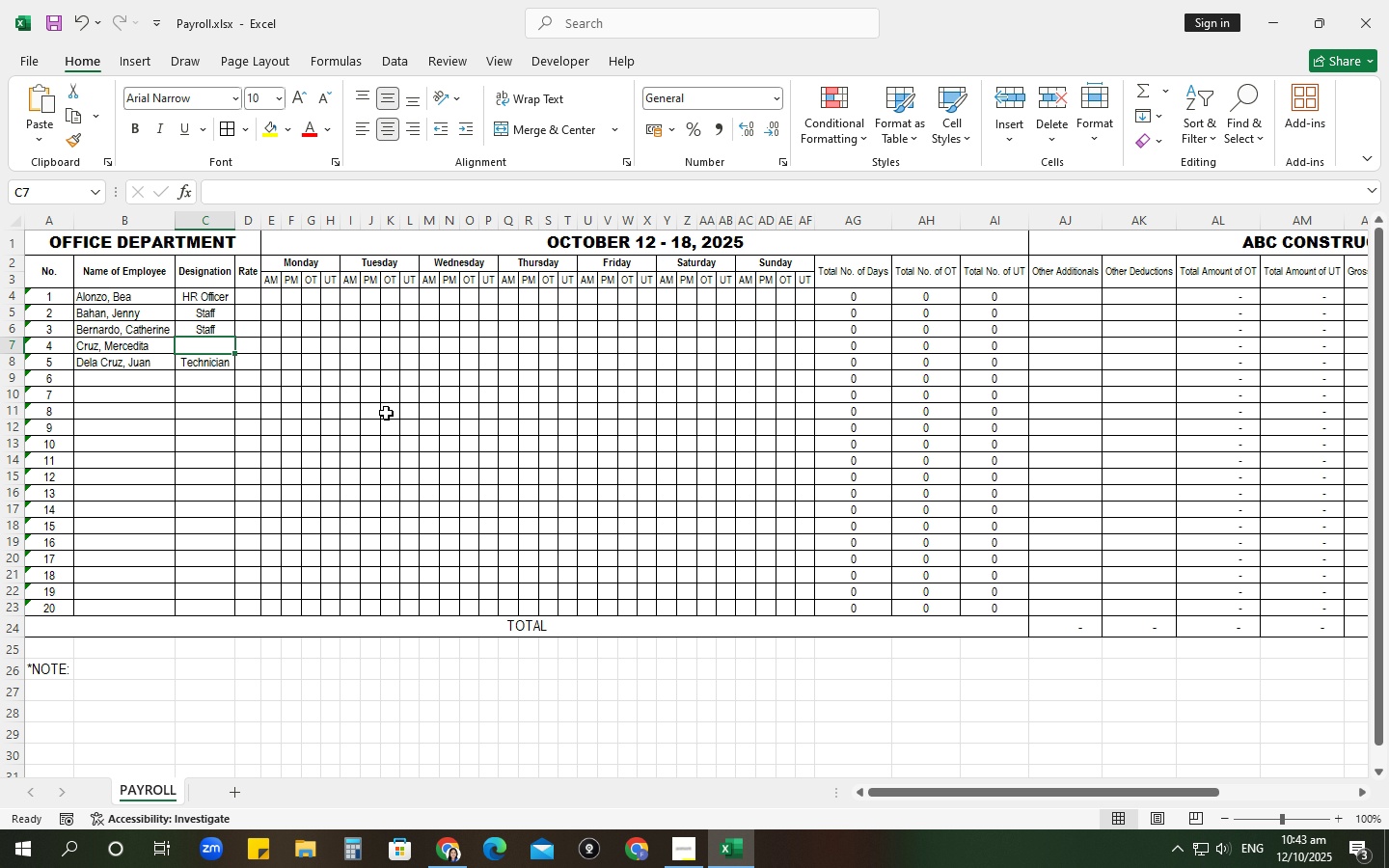 
hold_key(key=ShiftRight, duration=1.51)
 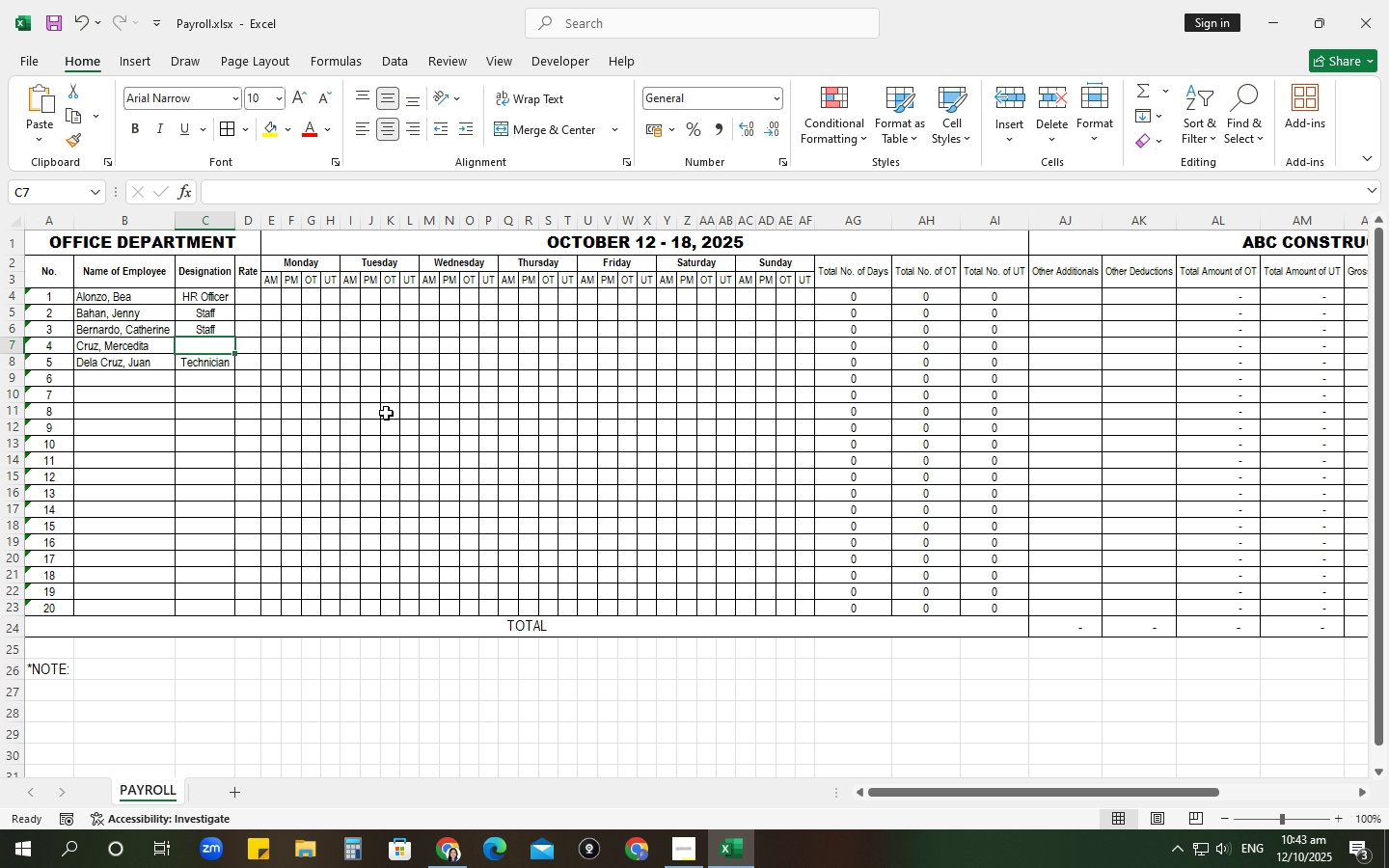 
hold_key(key=ShiftRight, duration=1.51)
 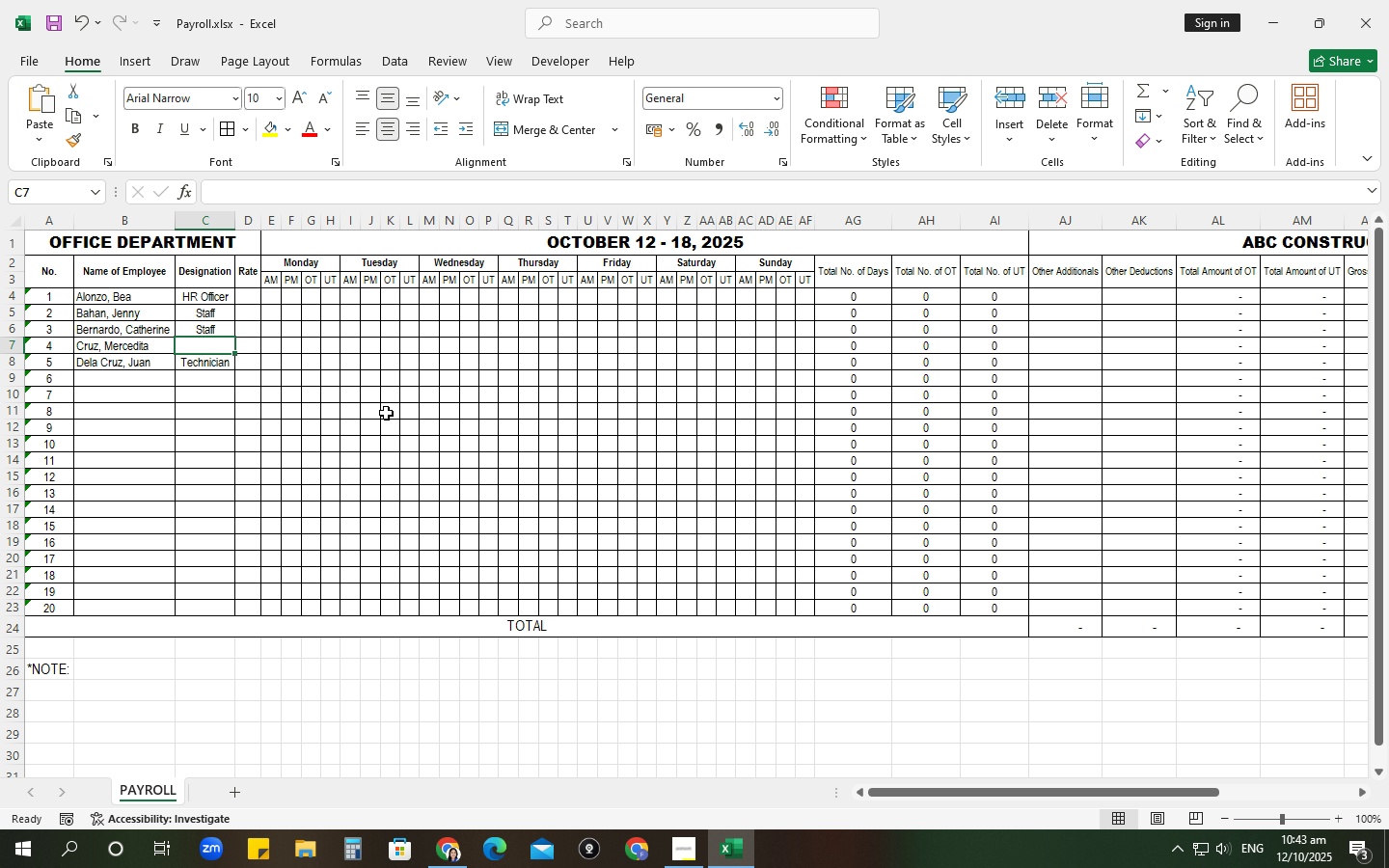 
type(Staff)
 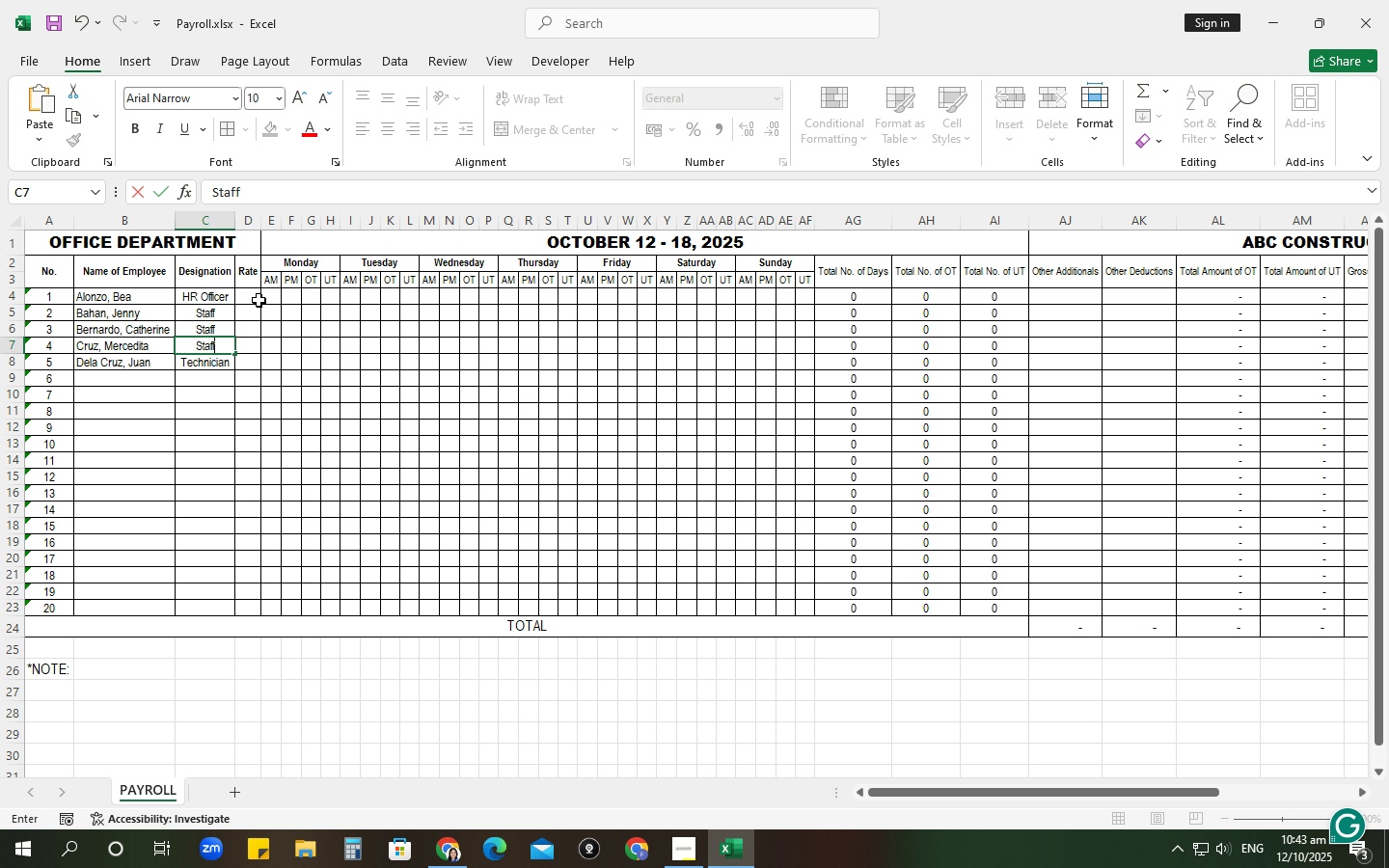 
left_click([258, 300])
 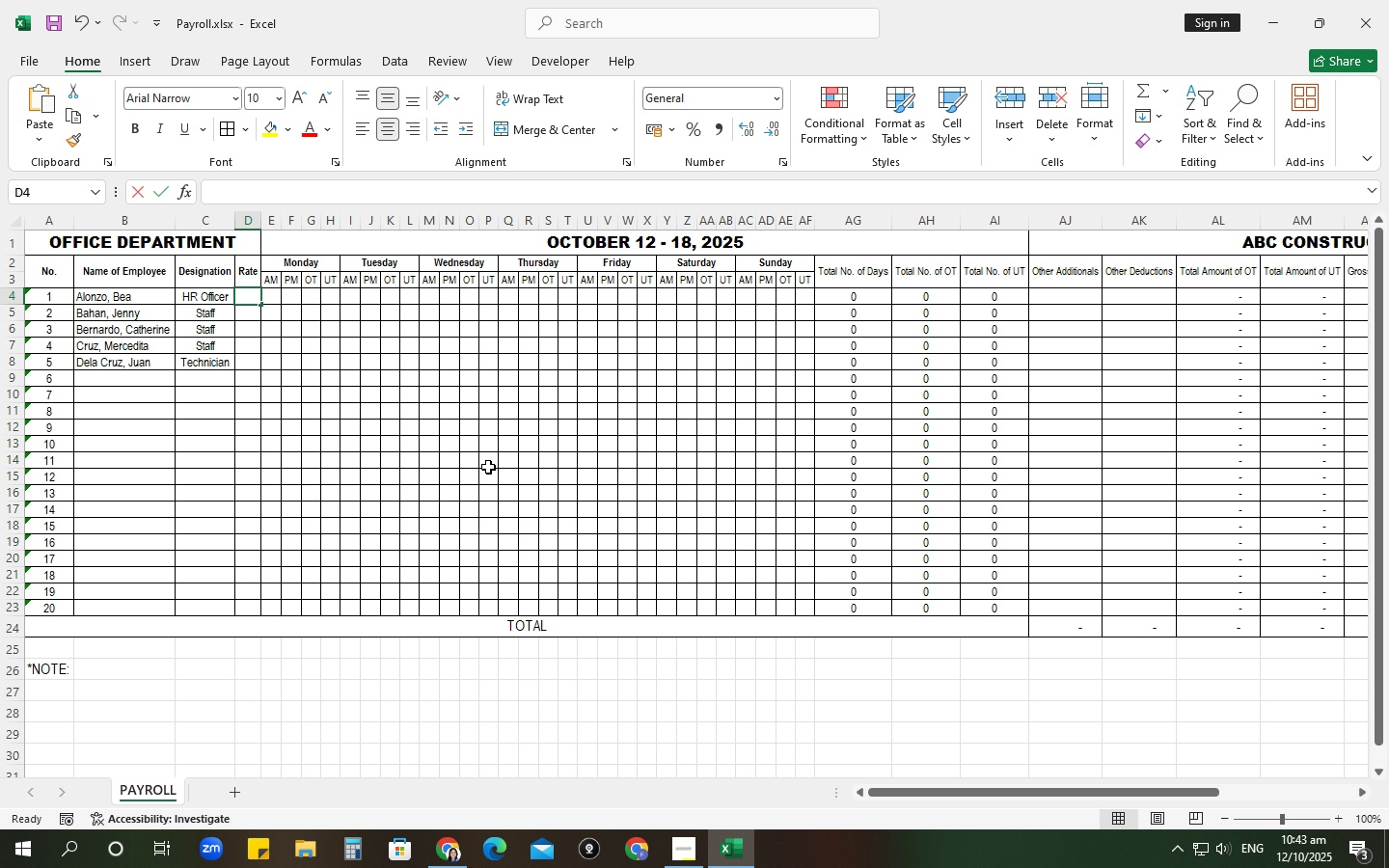 
key(Numpad6)
 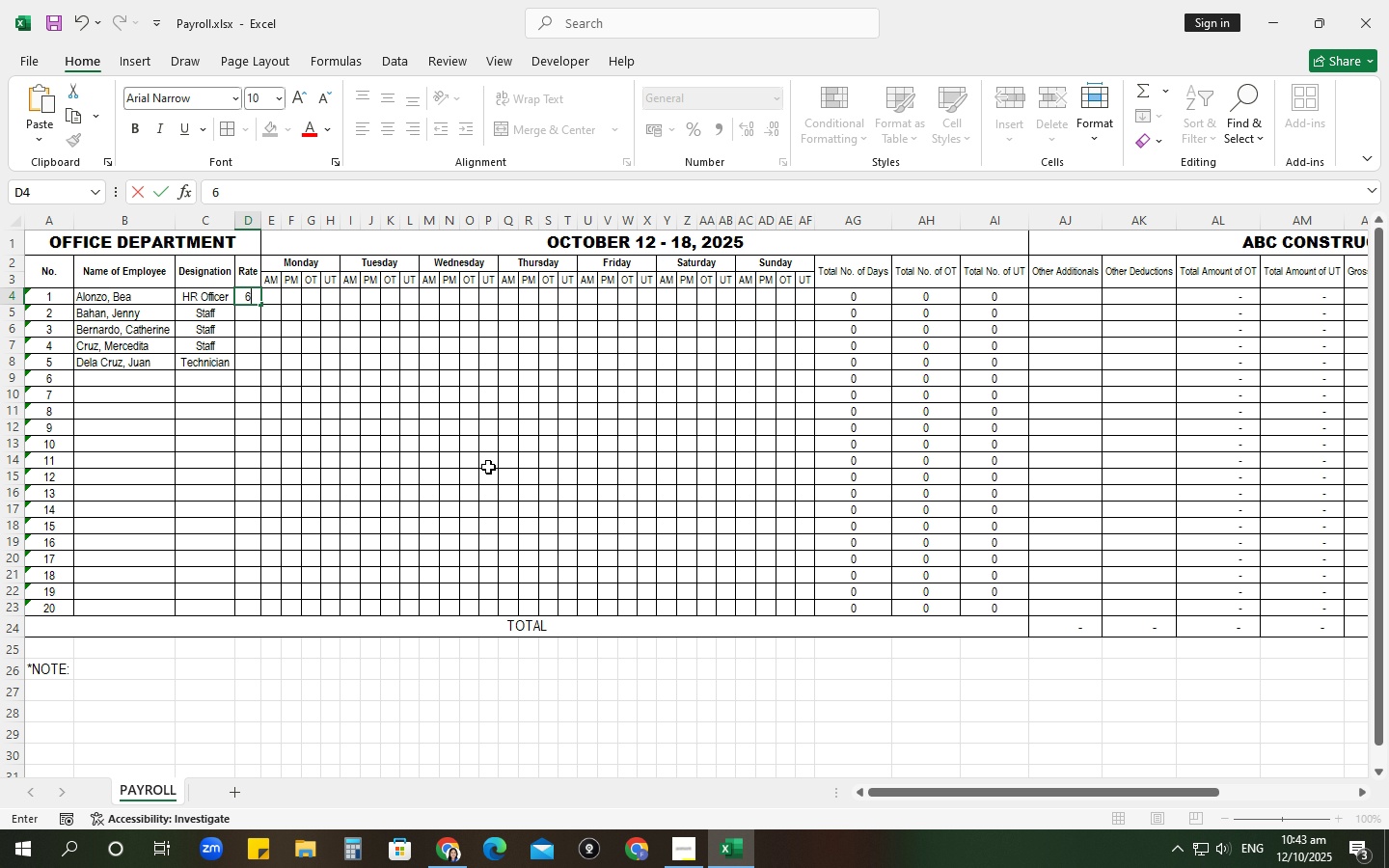 
key(Numpad0)
 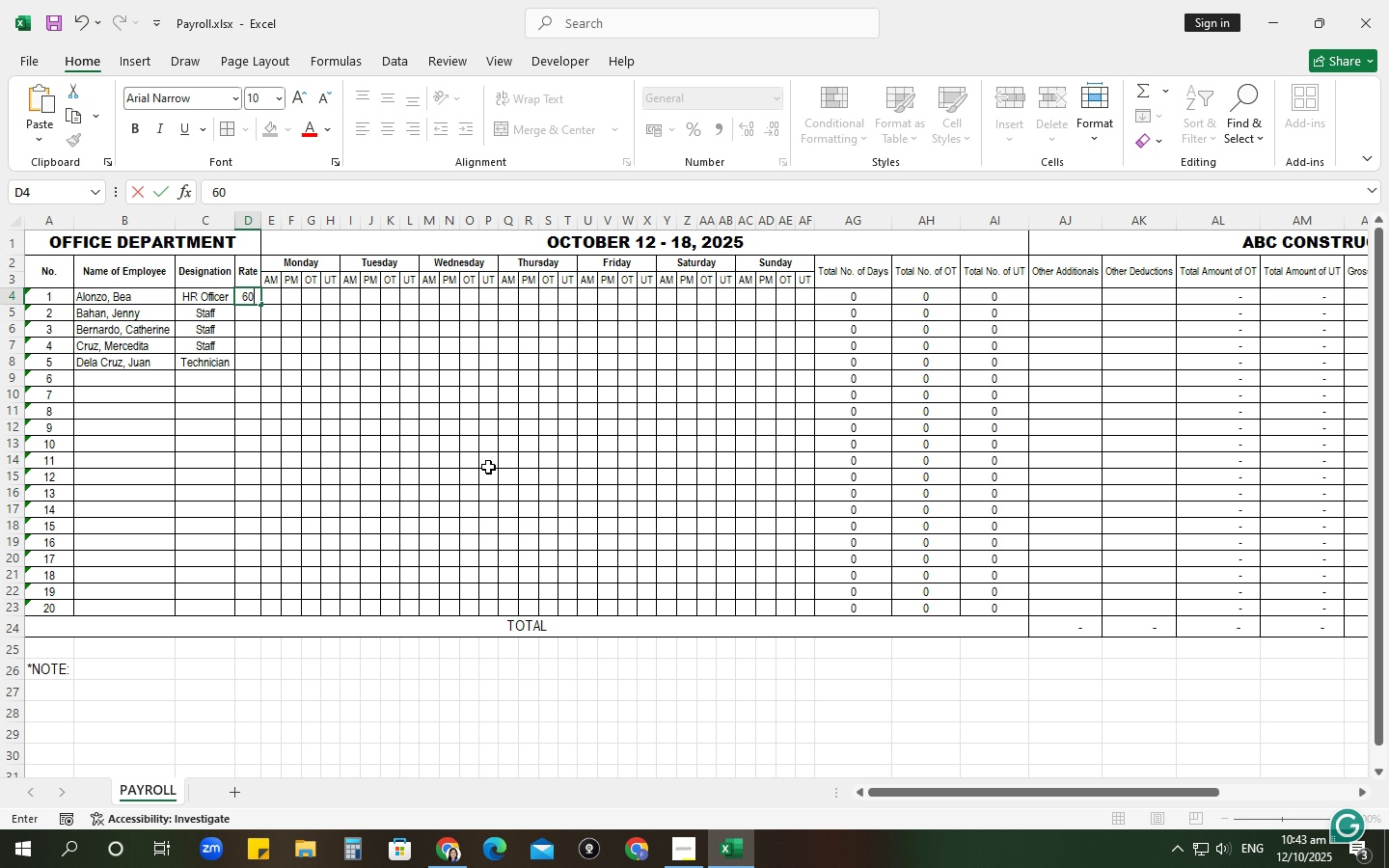 
key(Numpad0)
 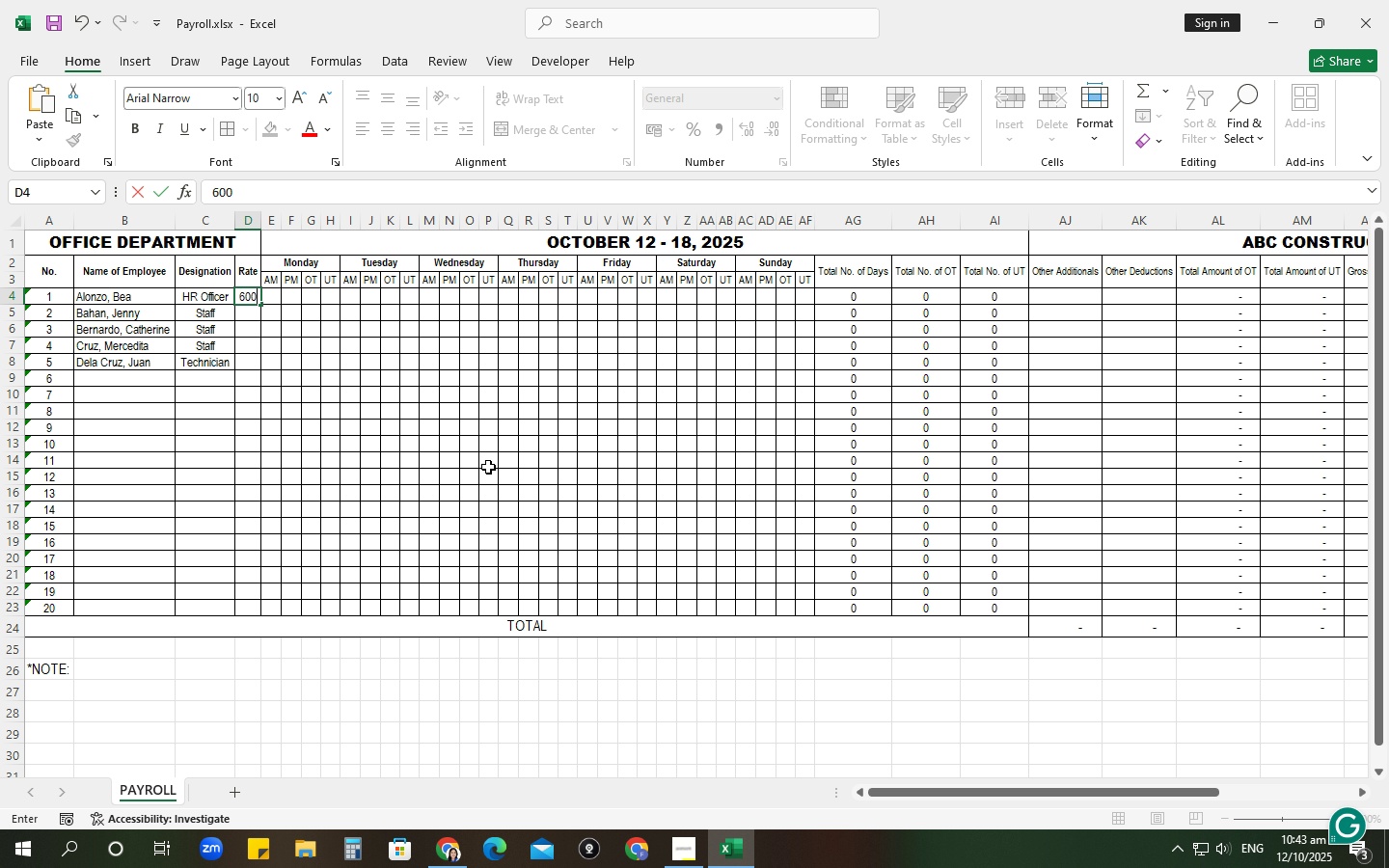 
key(NumpadEnter)
 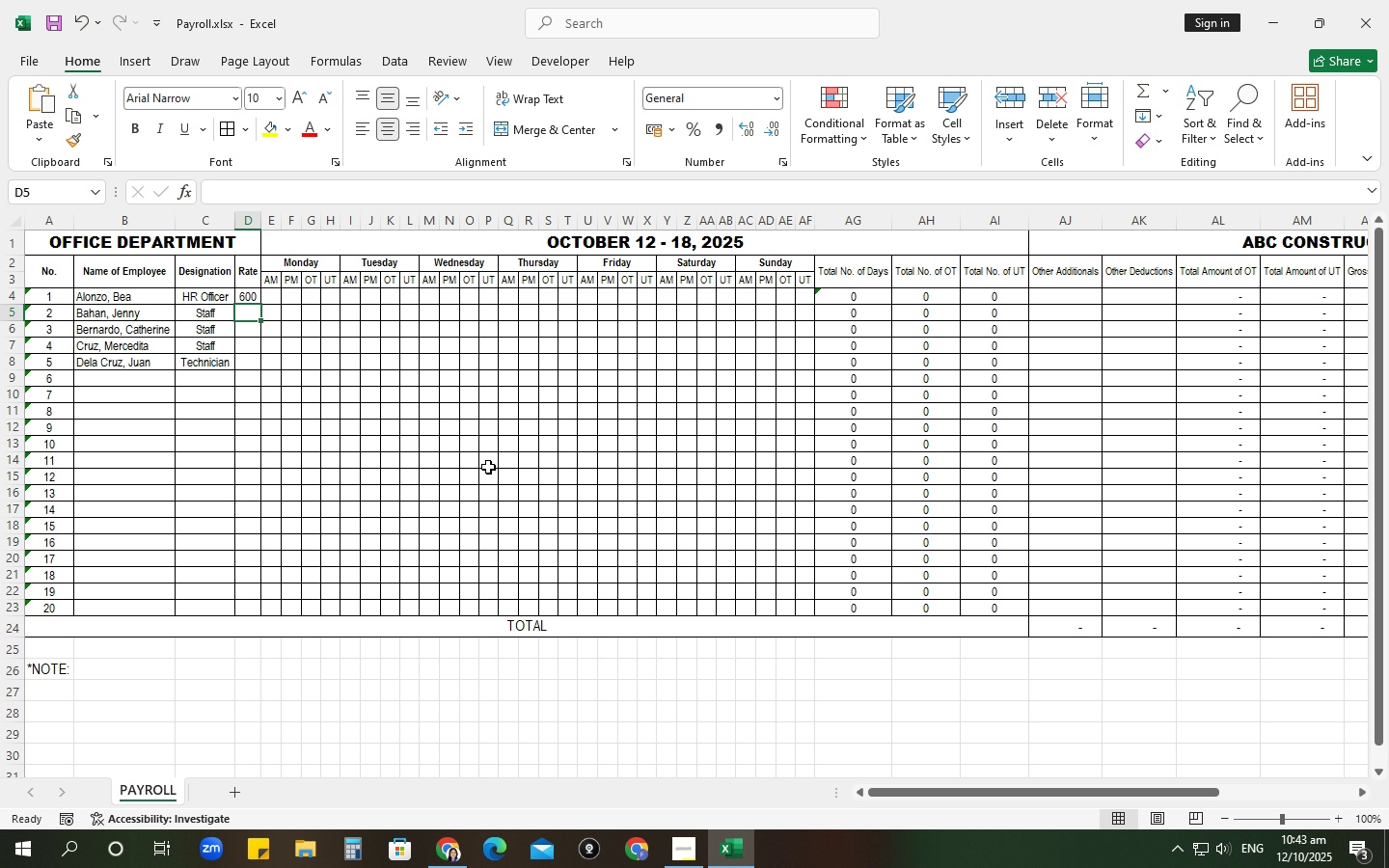 
wait(6.58)
 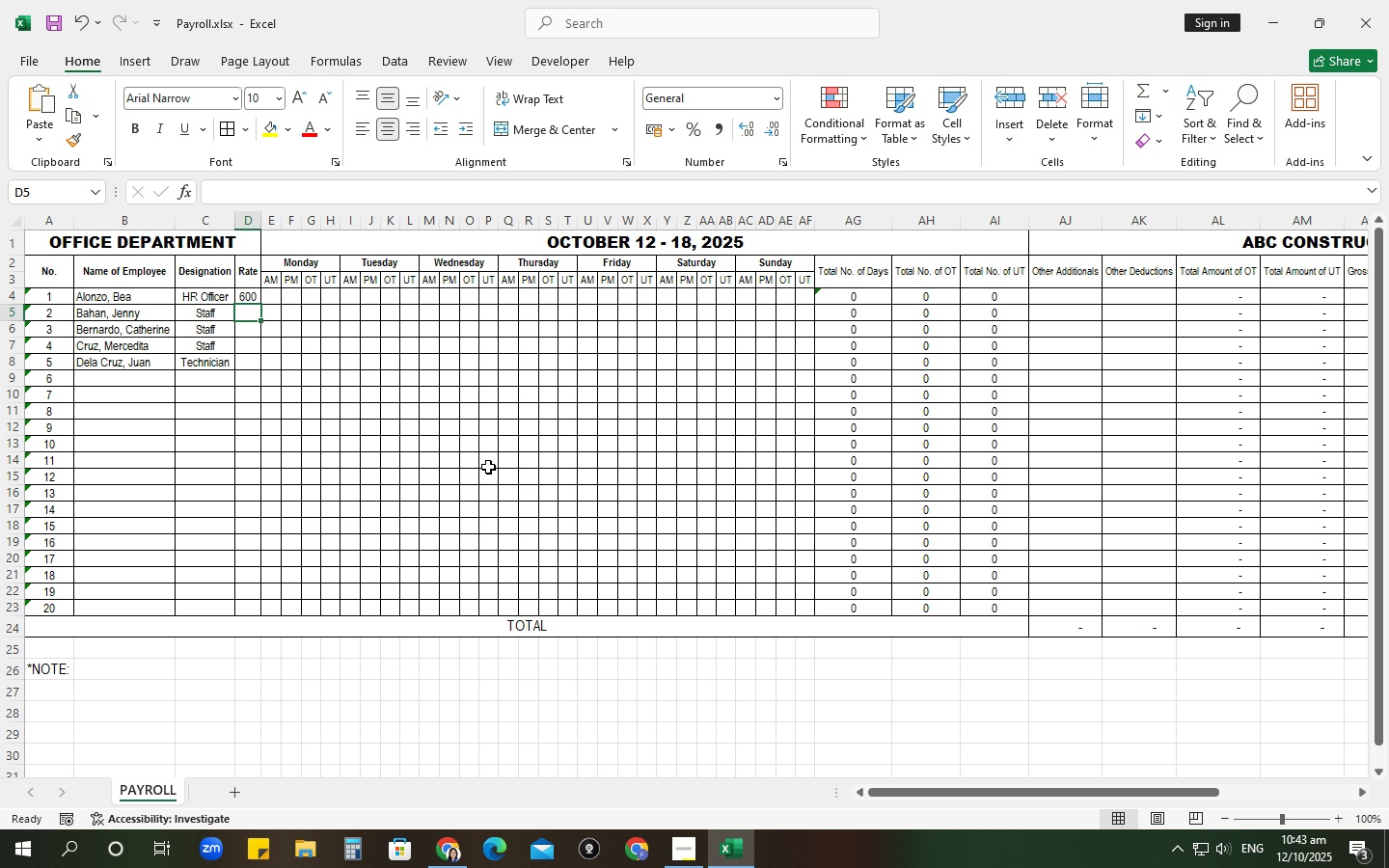 
key(ArrowUp)
 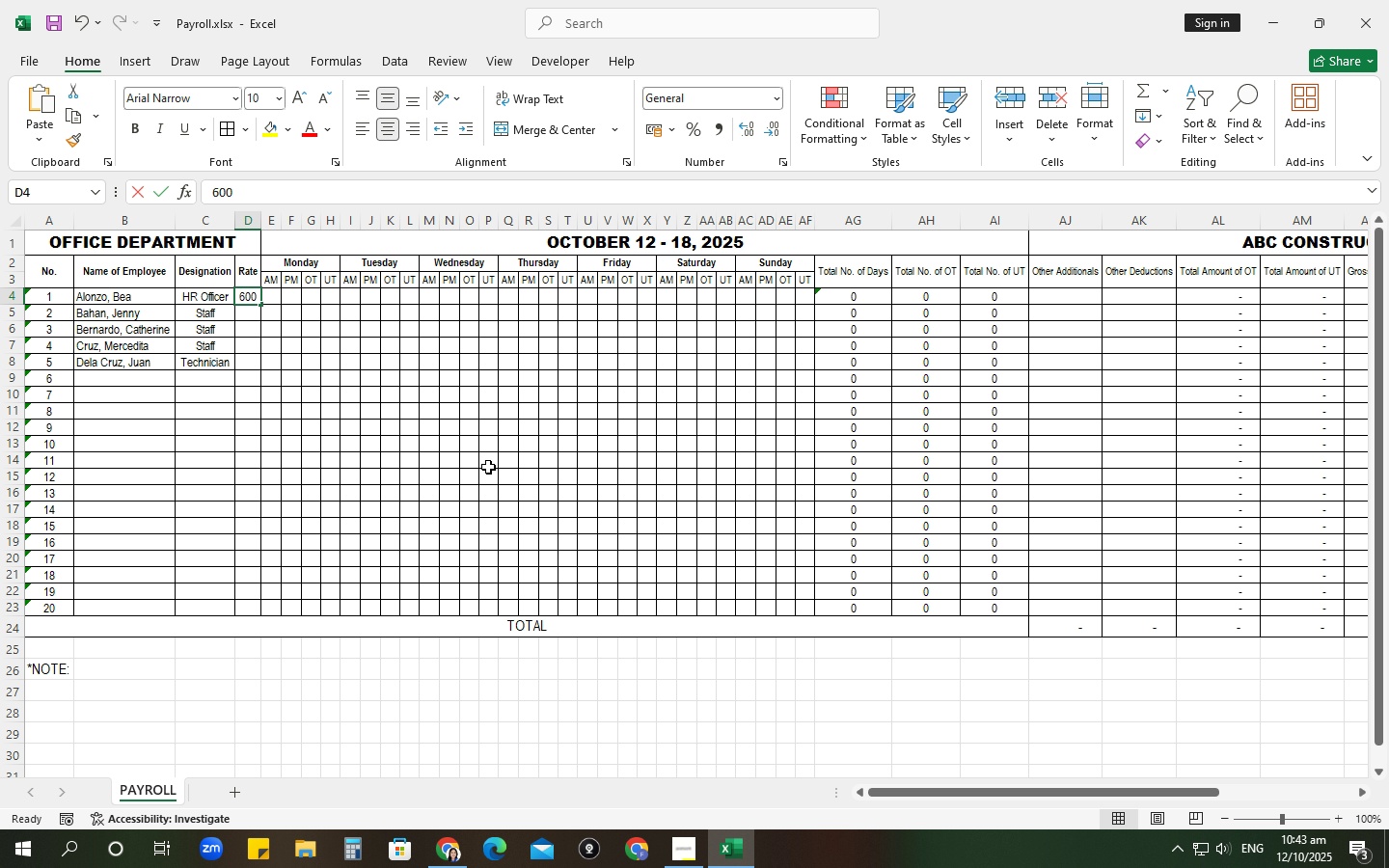 
key(Numpad6)
 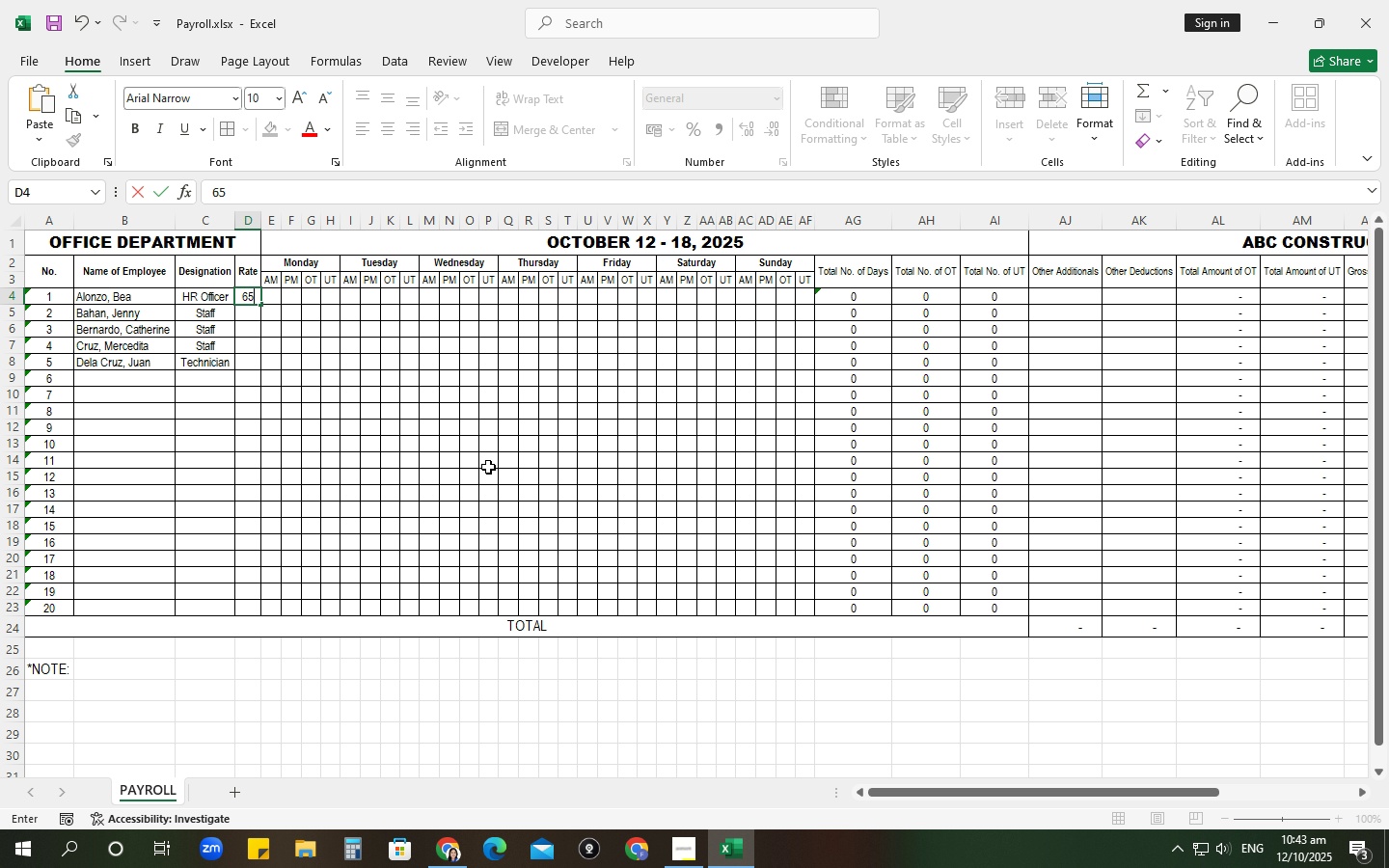 
key(Numpad5)
 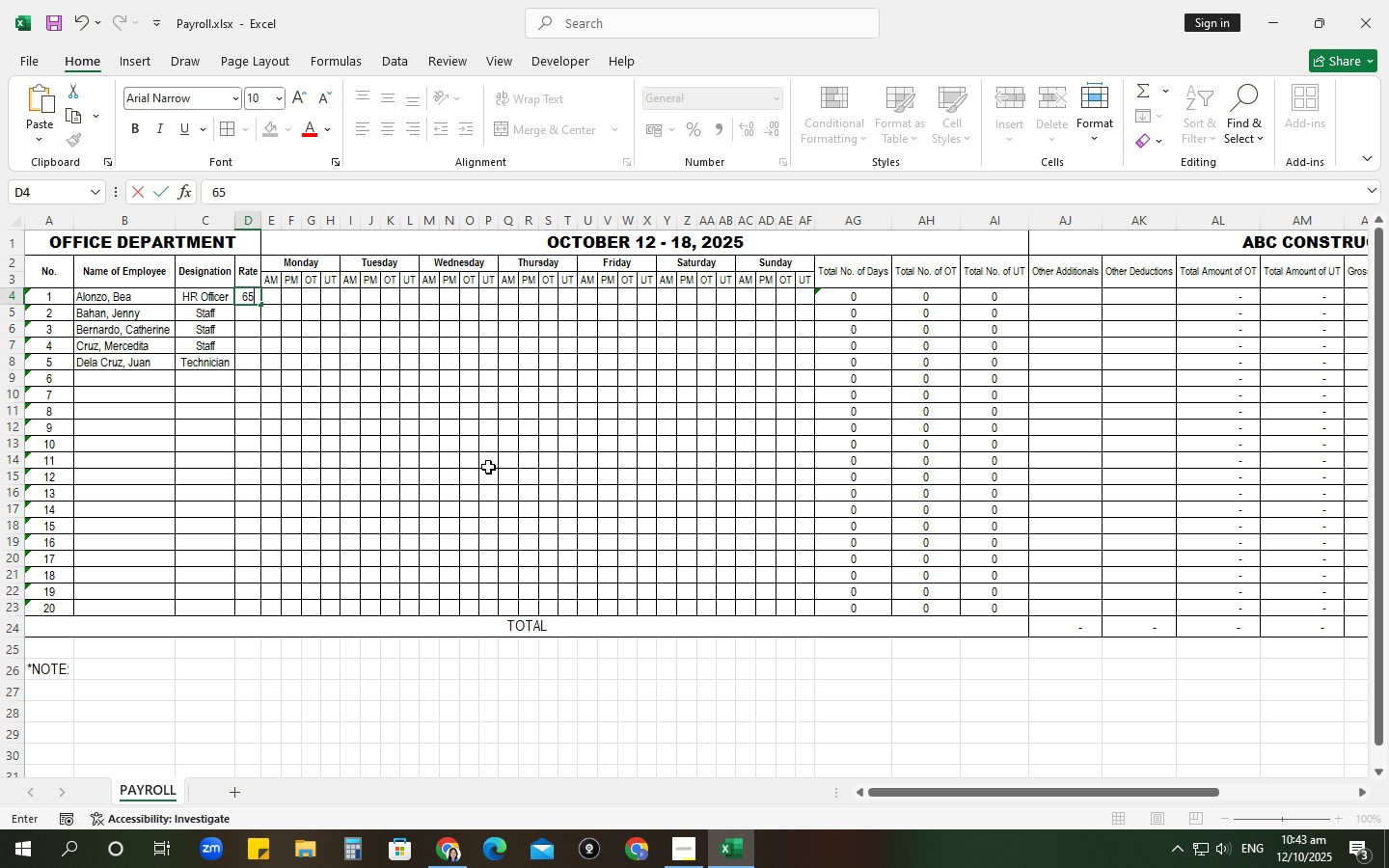 
key(Numpad0)
 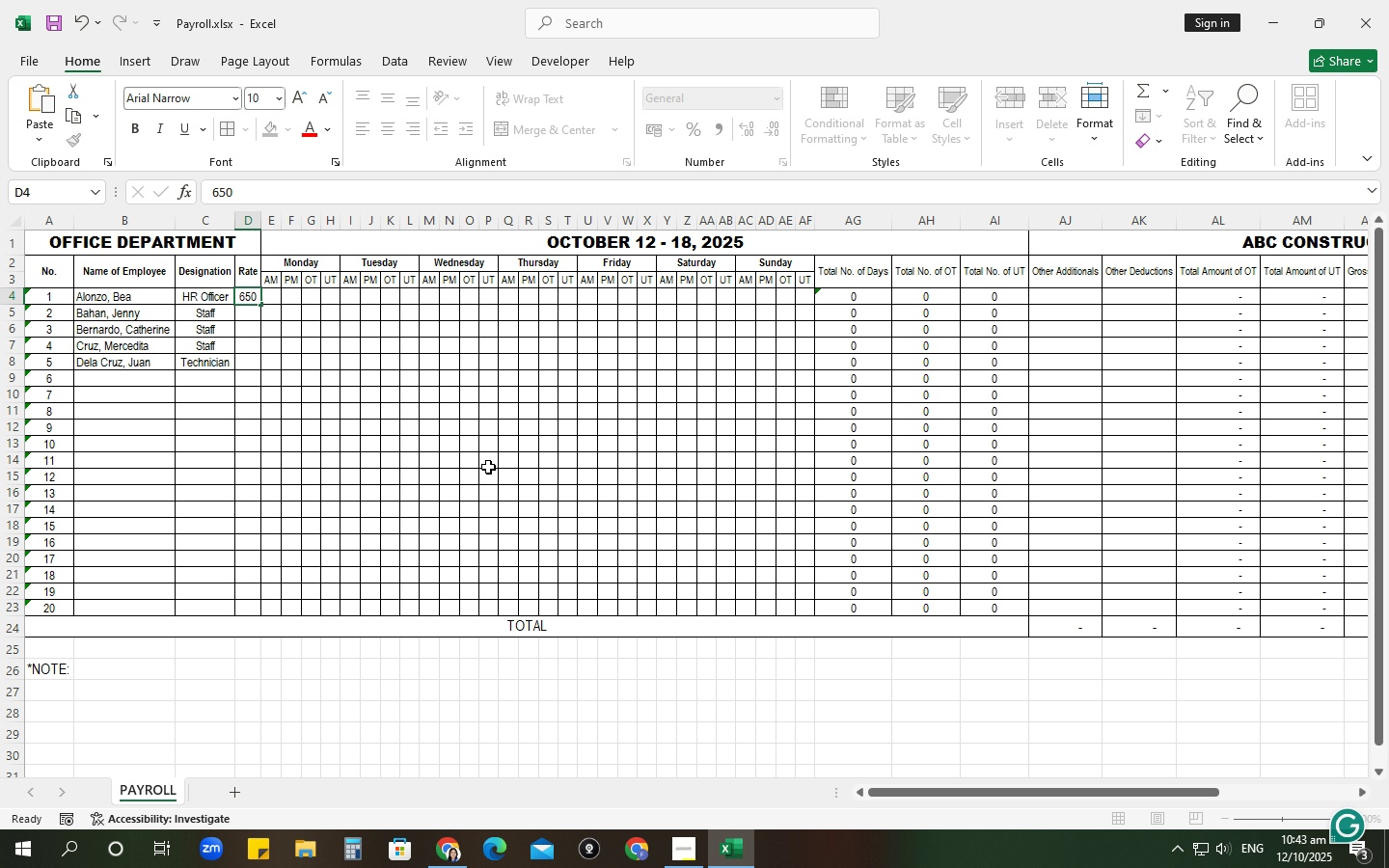 
key(NumpadEnter)
 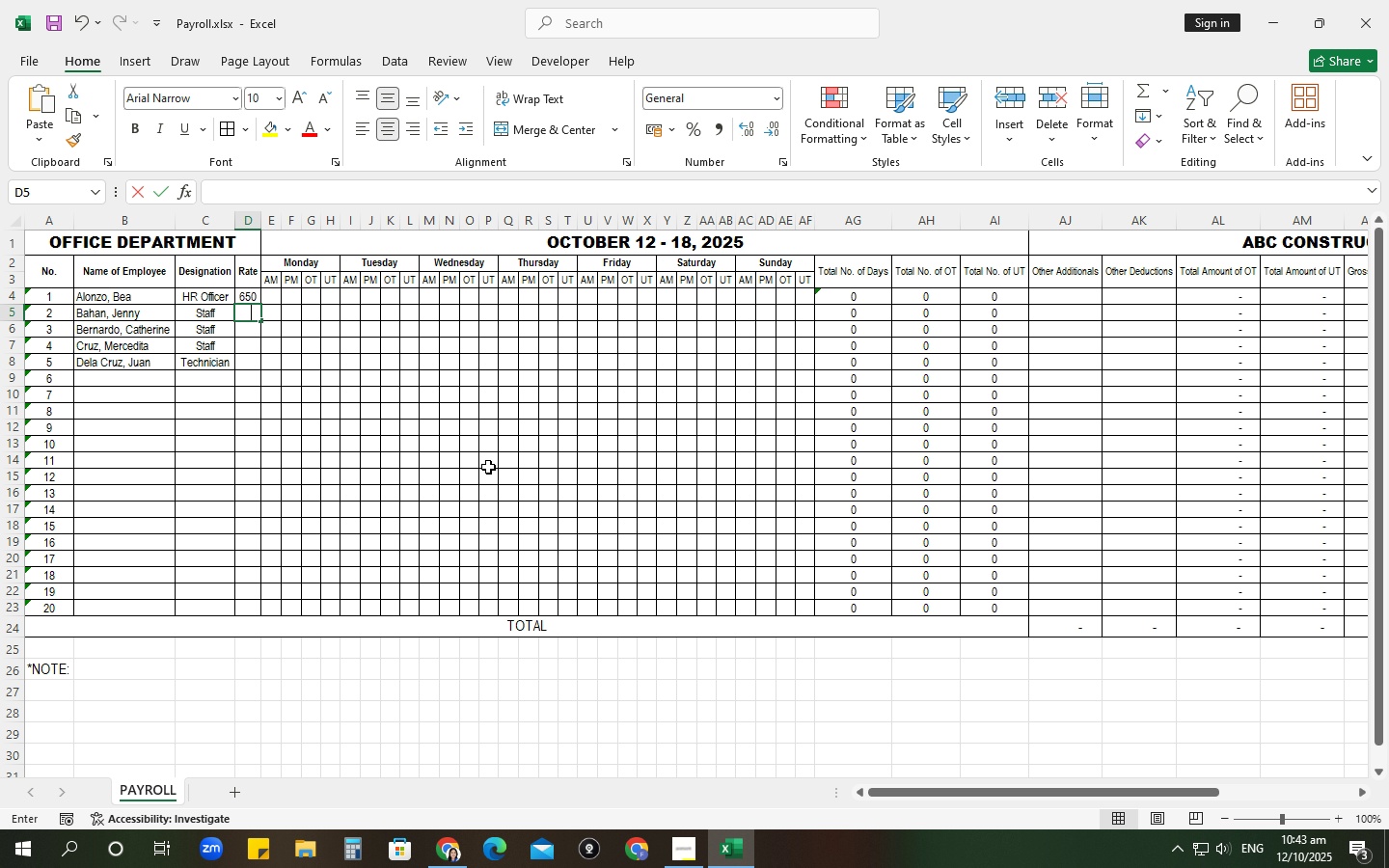 
key(Numpad5)
 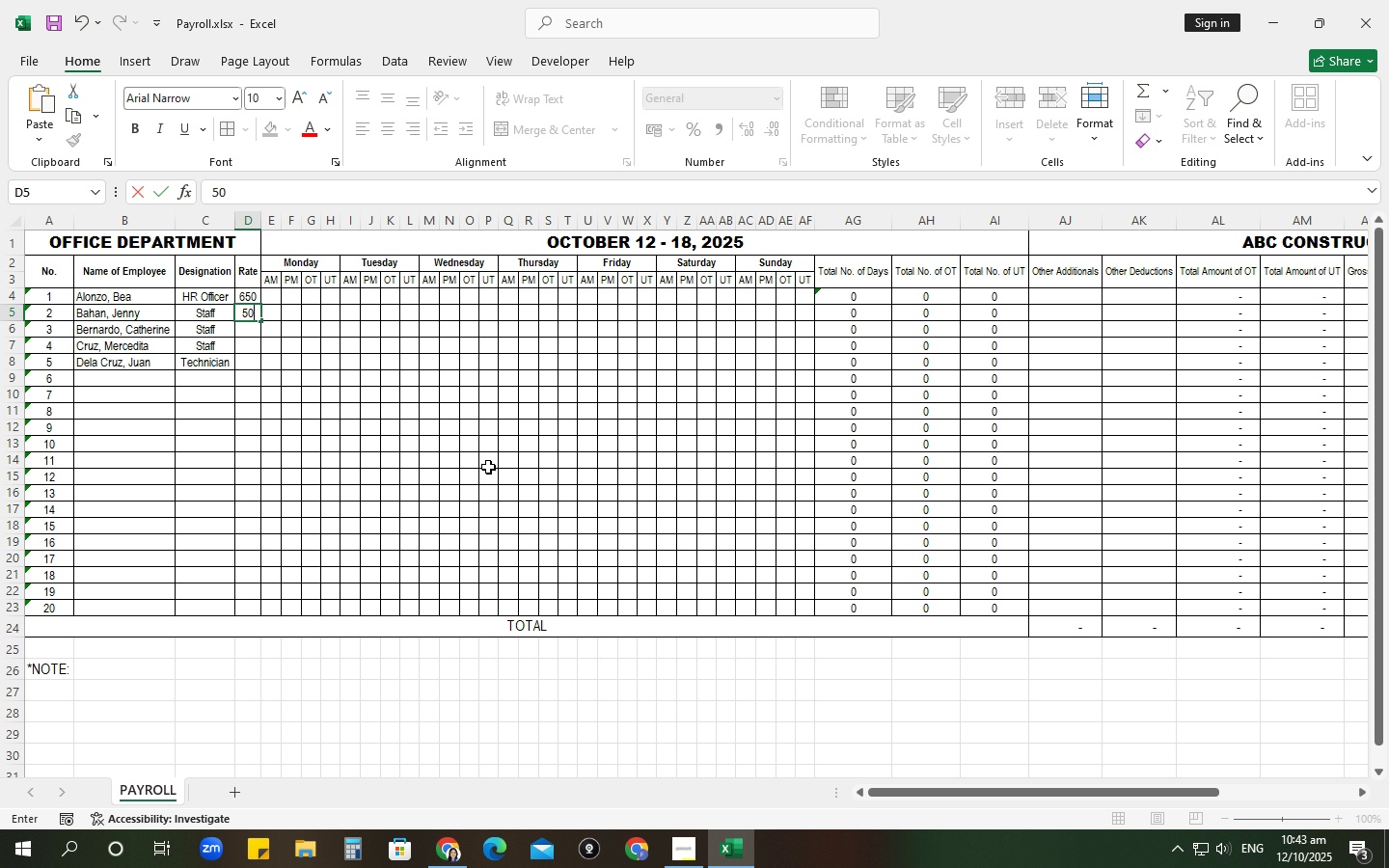 
key(Numpad0)
 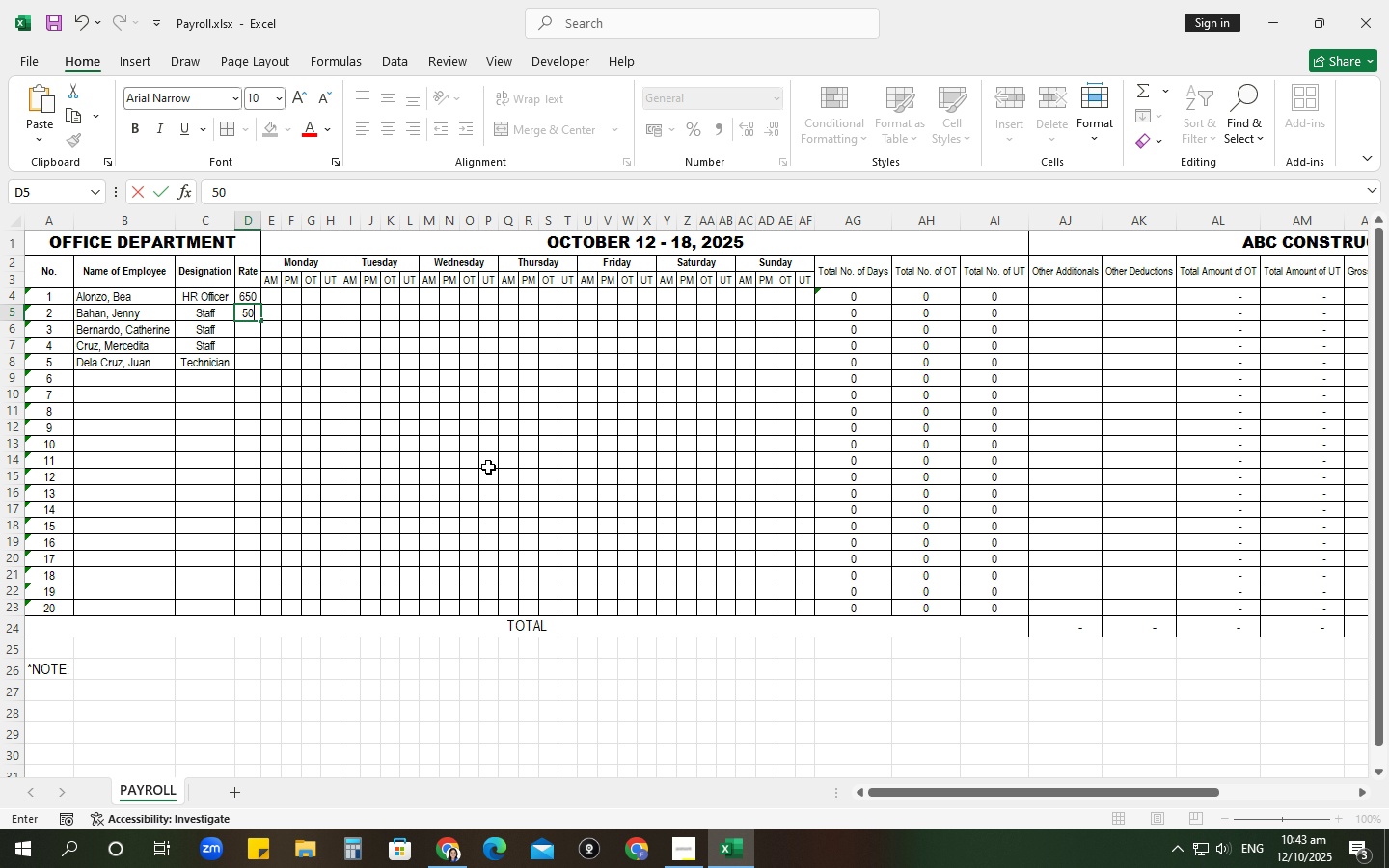 
key(Numpad0)
 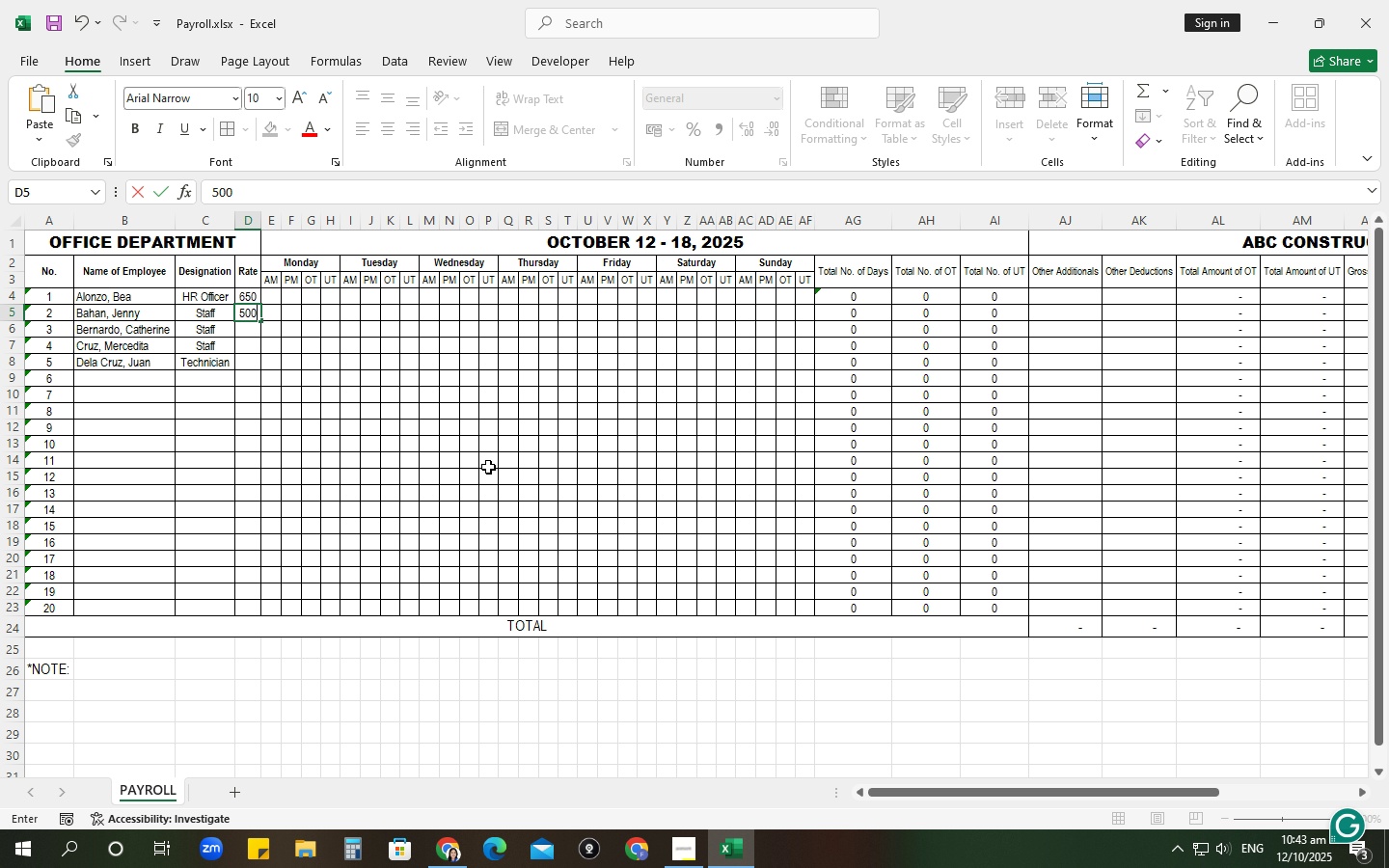 
key(NumpadEnter)
 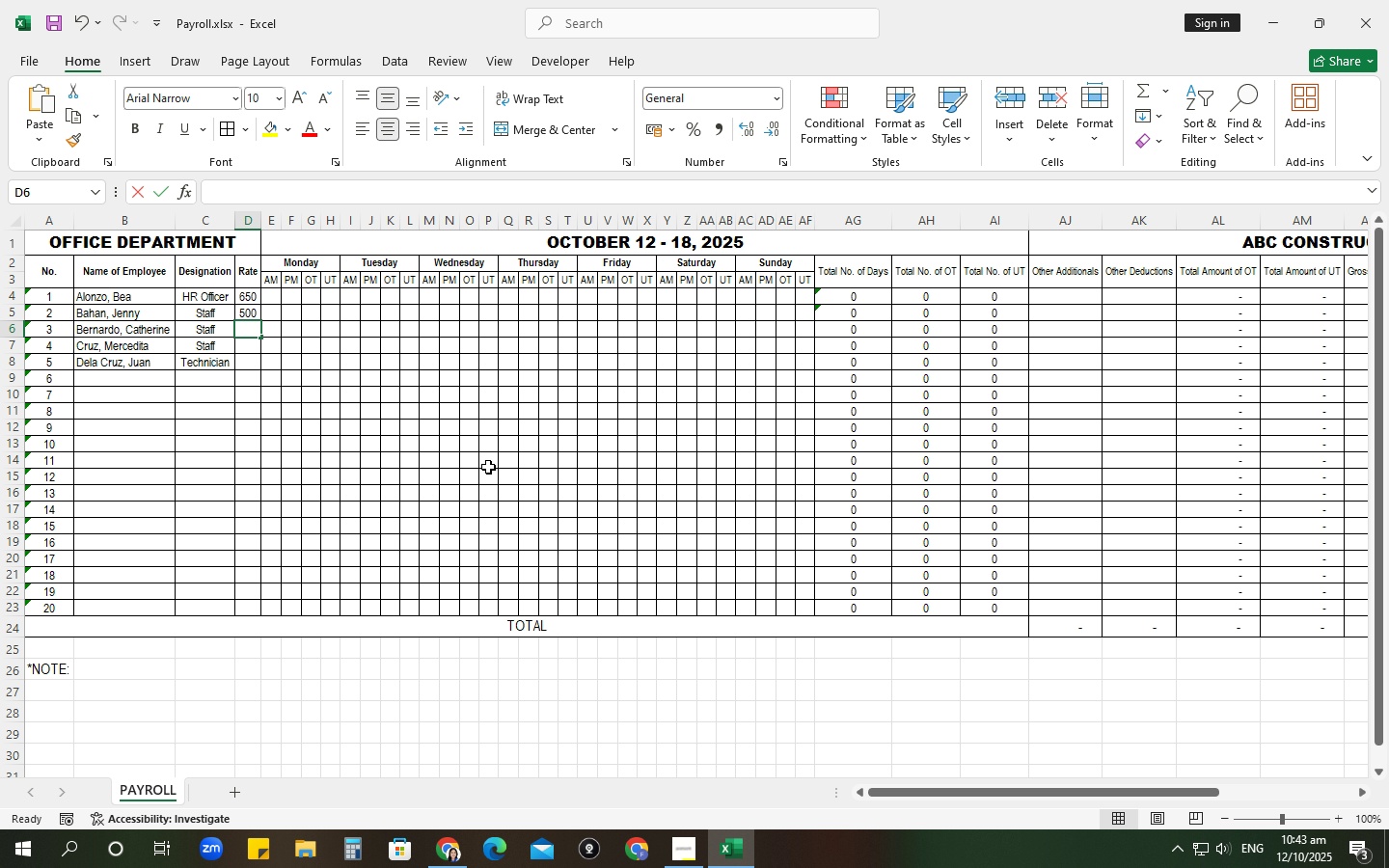 
key(Numpad5)
 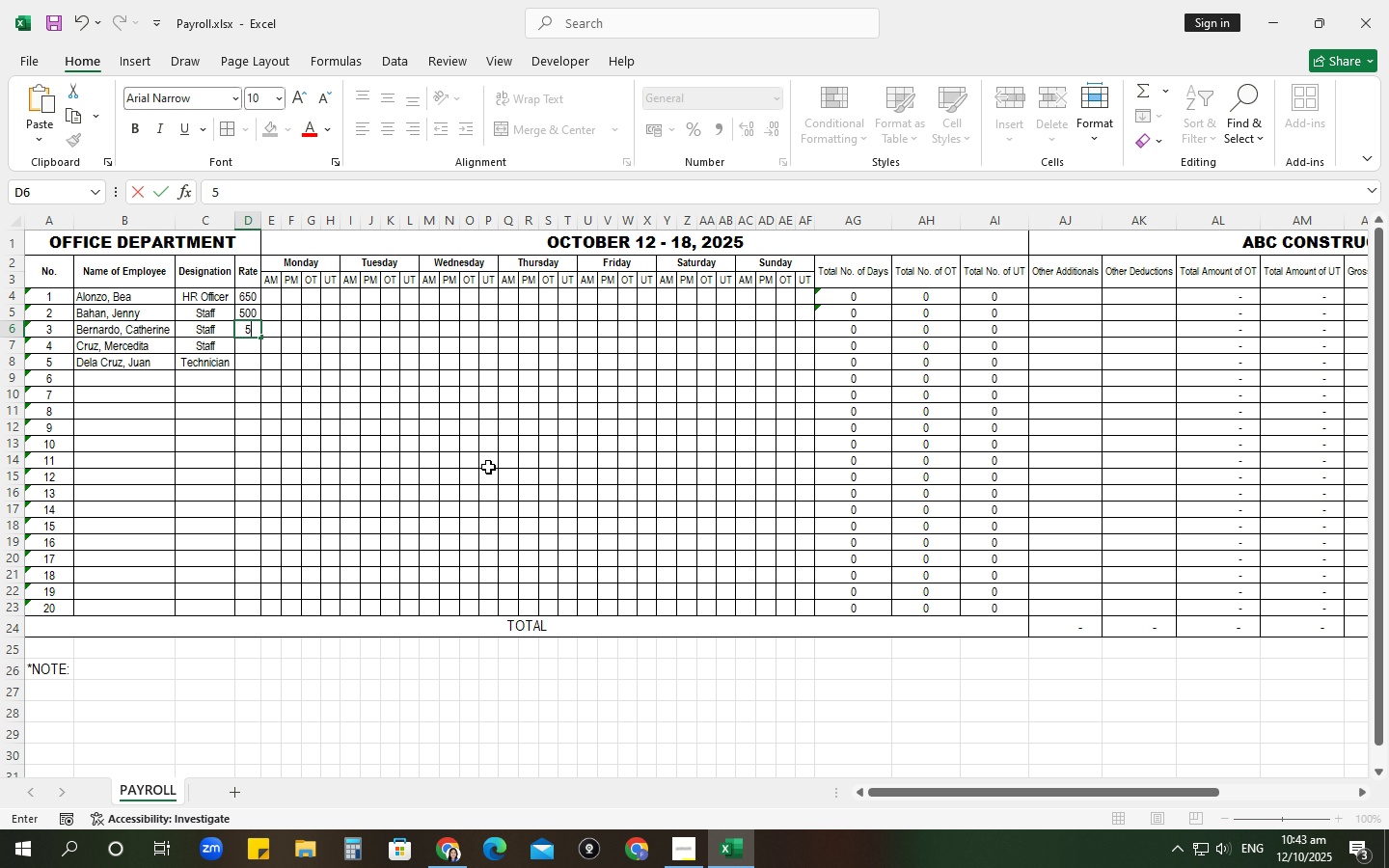 
key(Numpad0)
 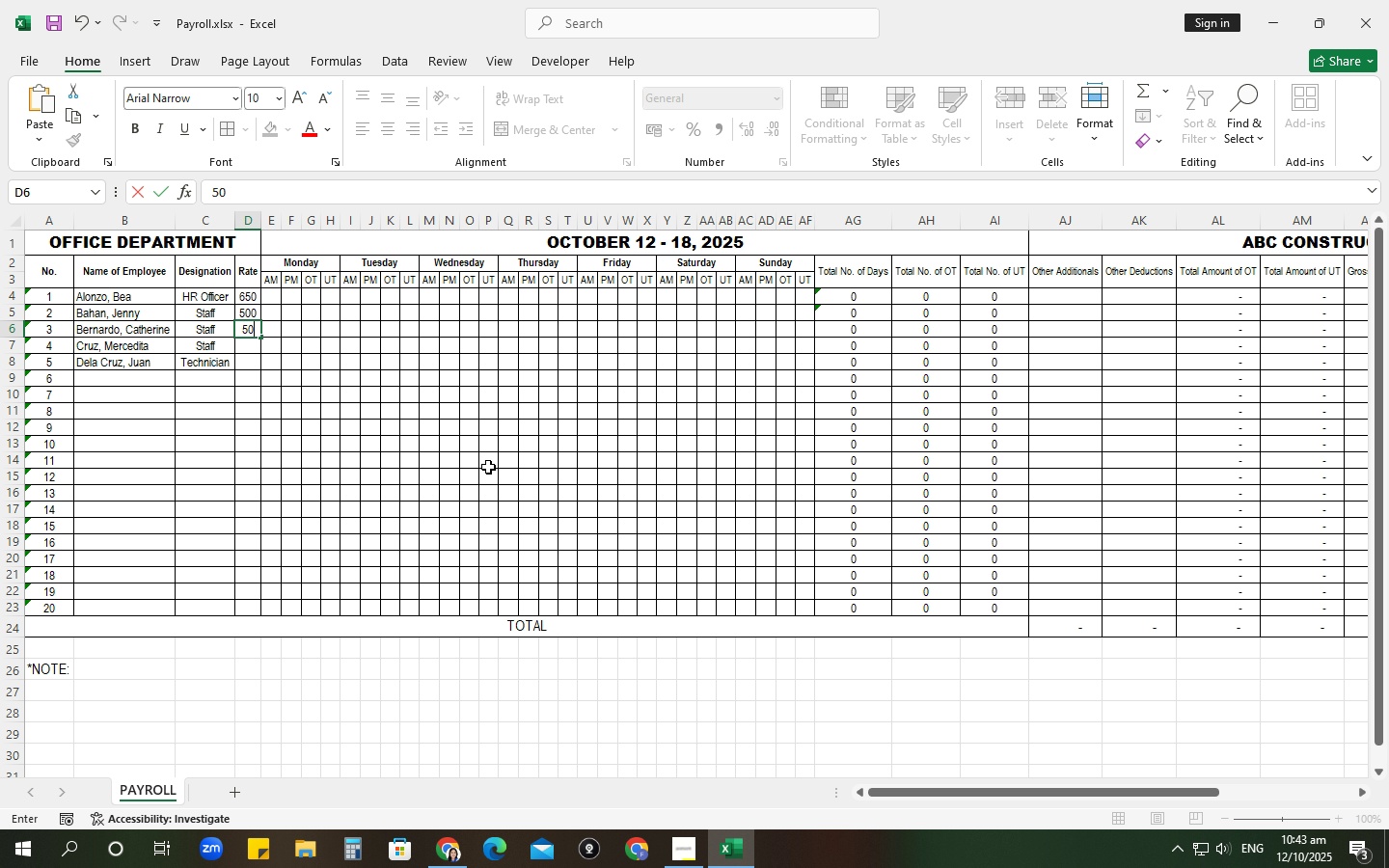 
key(Numpad0)
 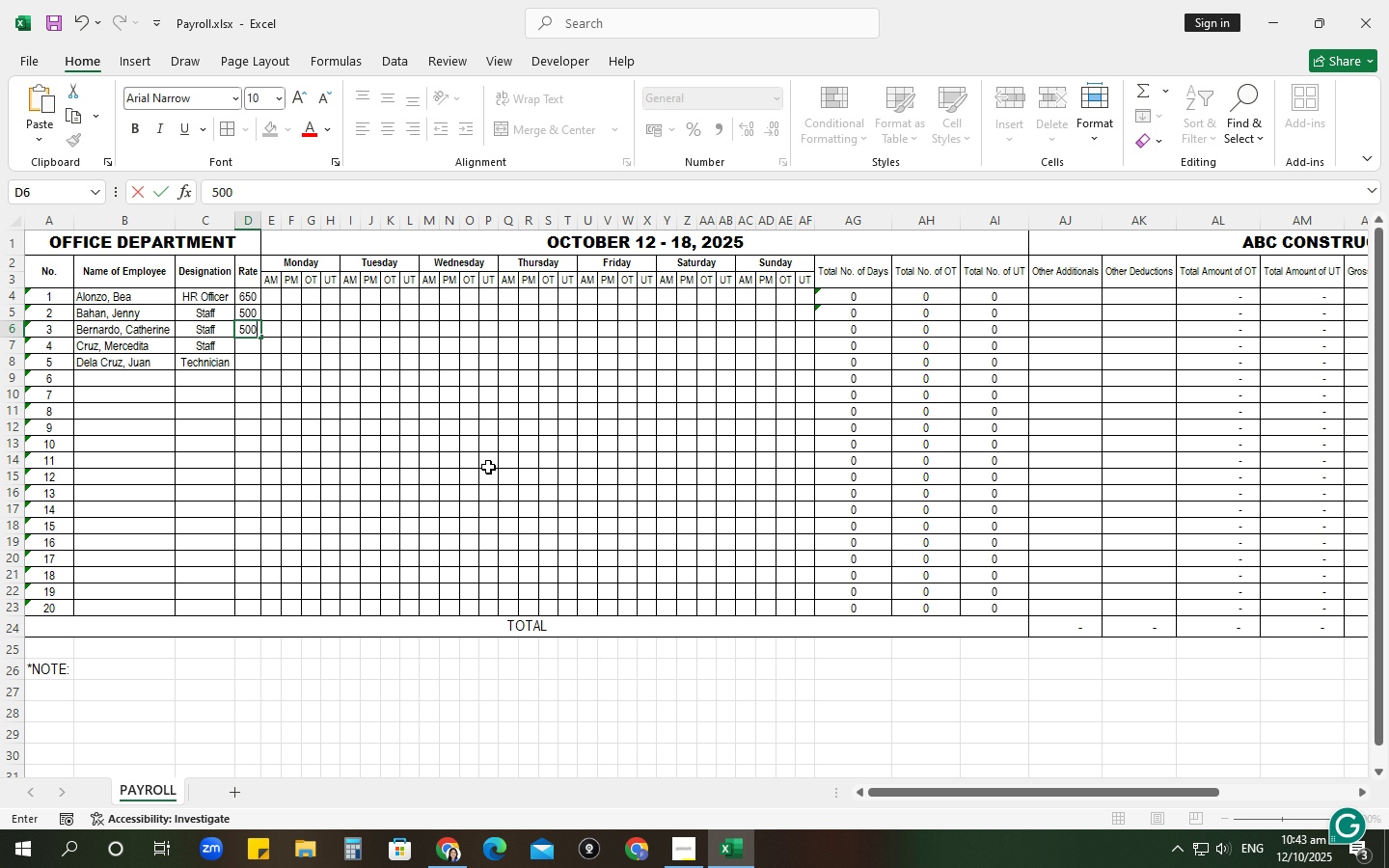 
key(NumpadEnter)
 